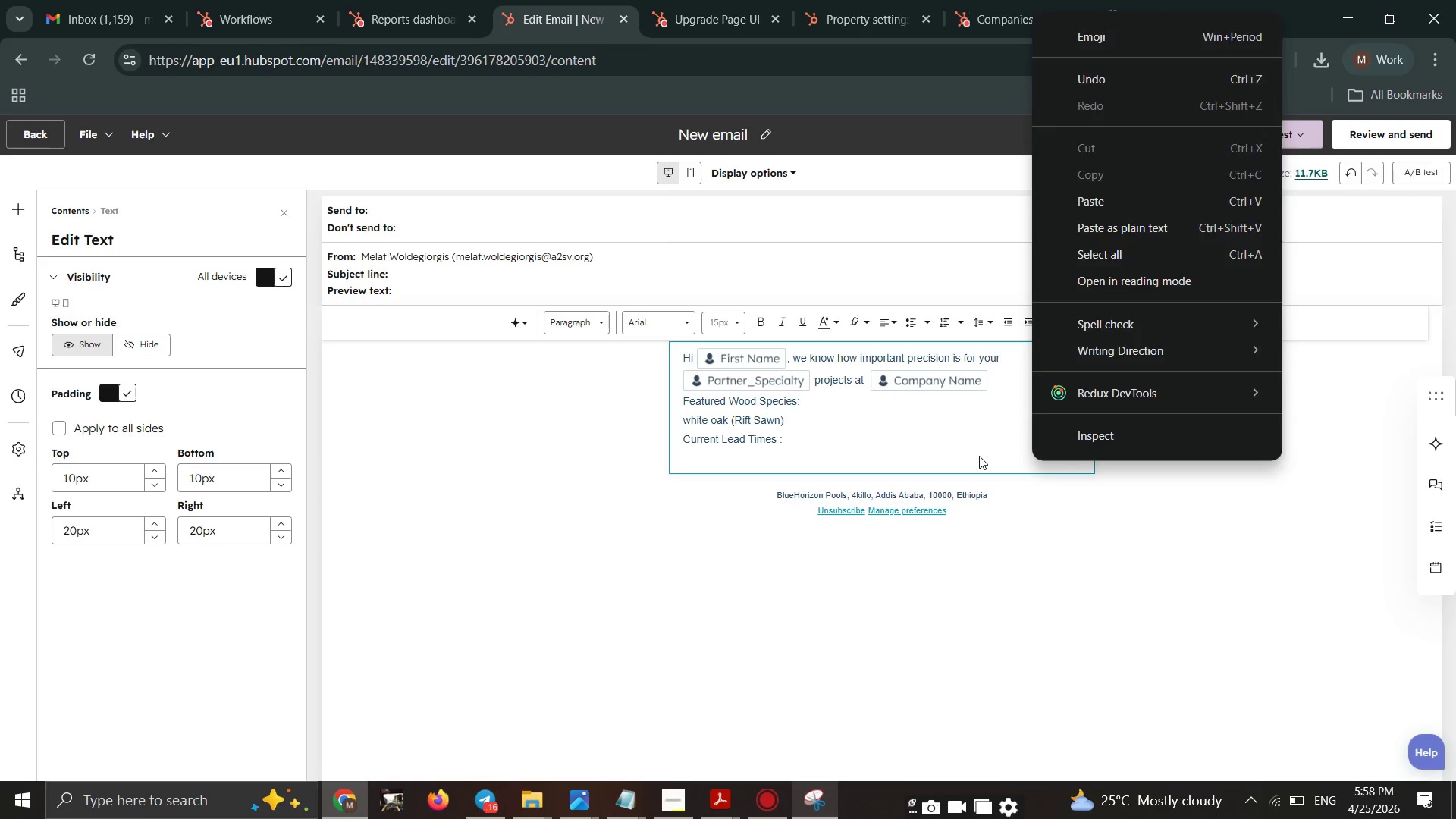 
left_click([979, 456])
 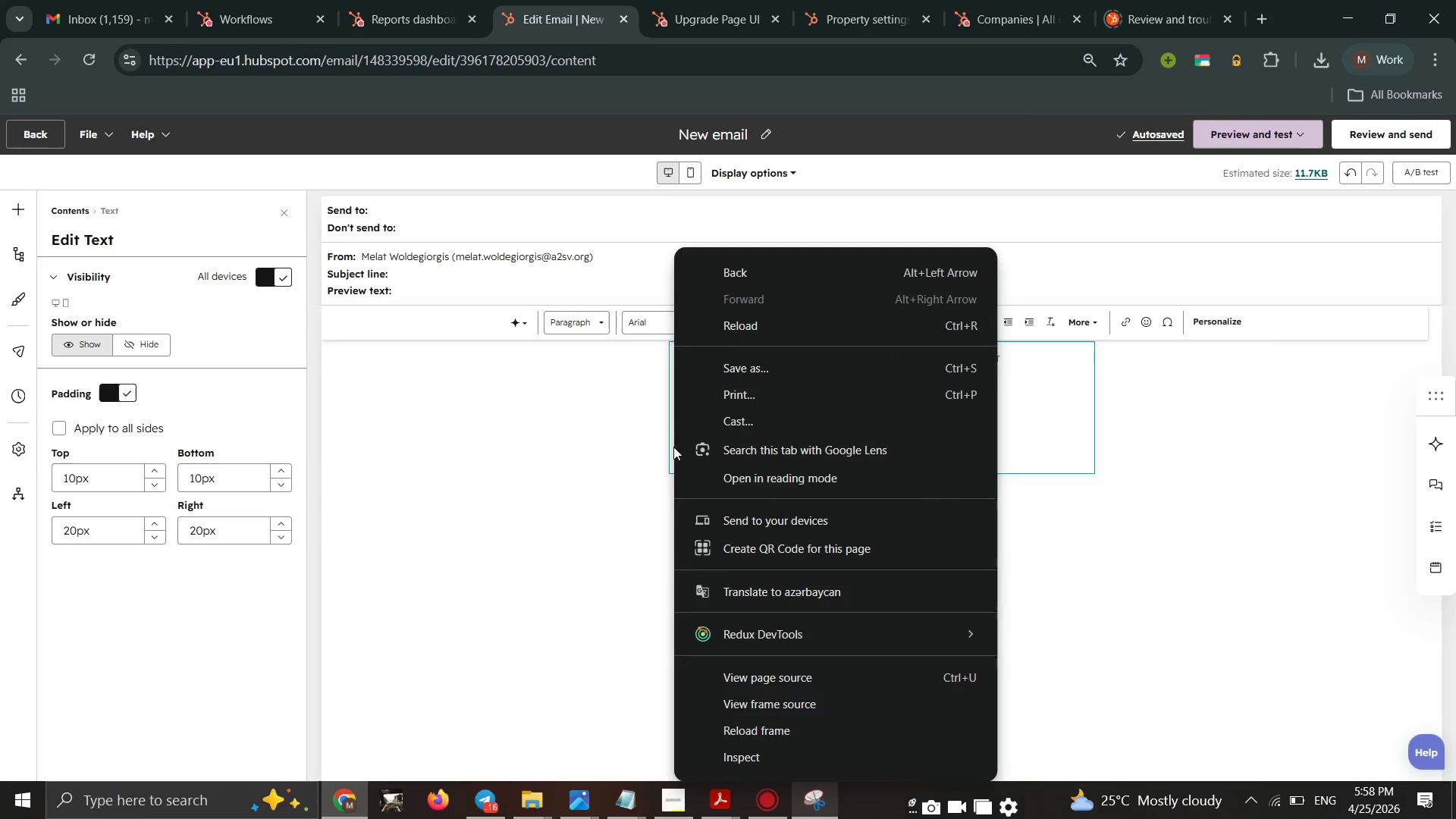 
wait(5.25)
 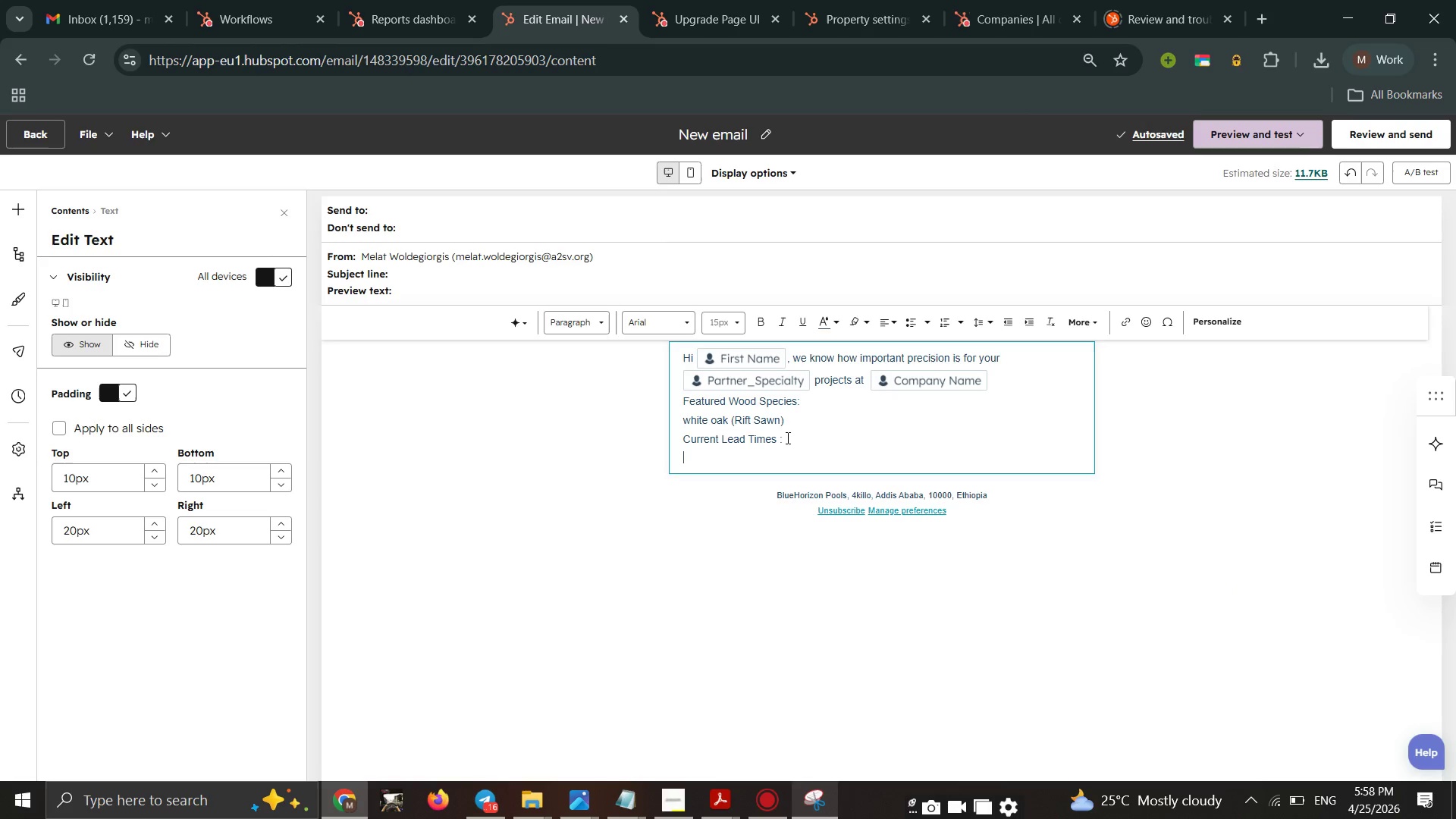 
double_click([1053, 401])
 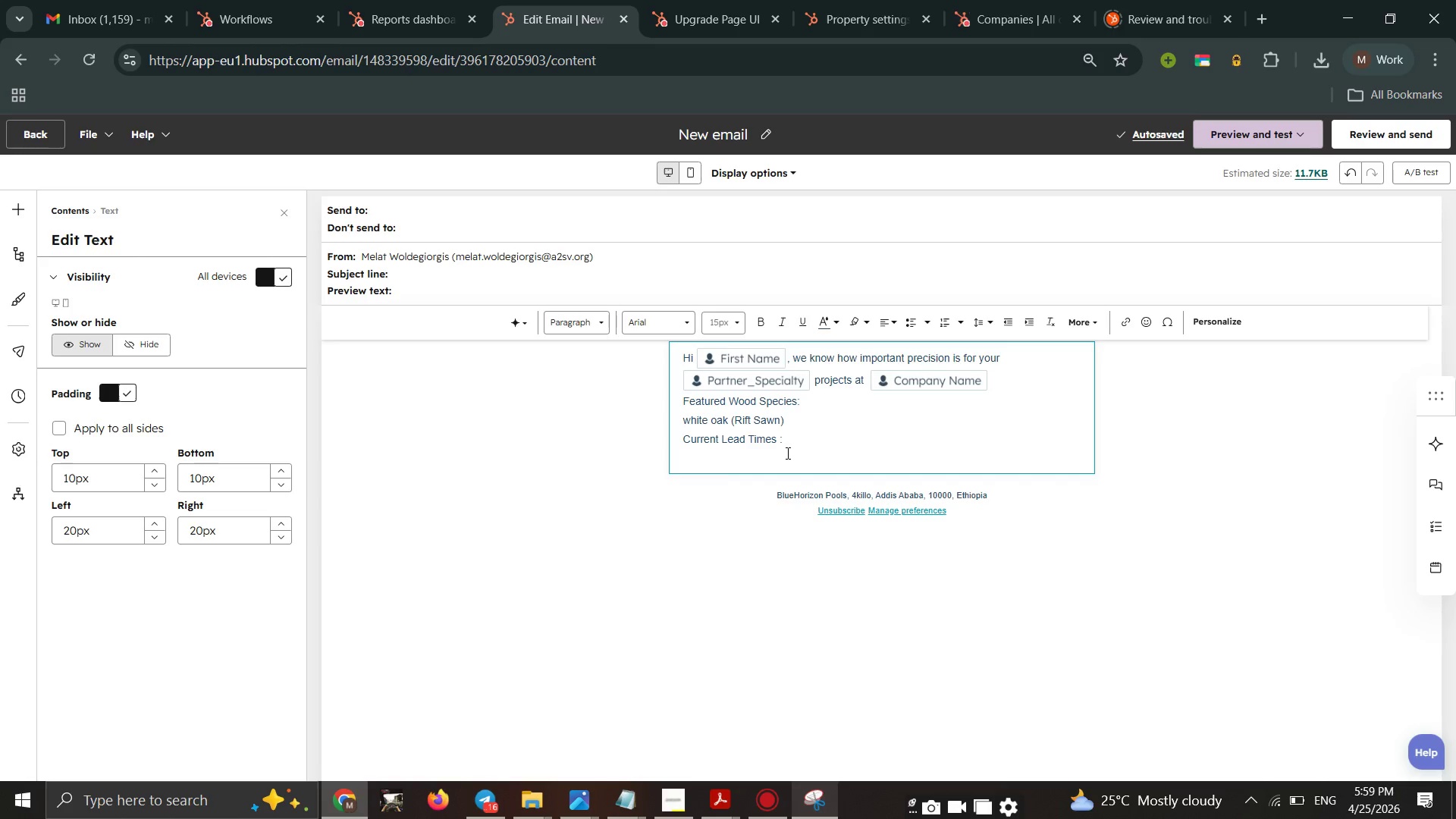 
left_click_drag(start_coordinate=[789, 443], to_coordinate=[685, 438])
 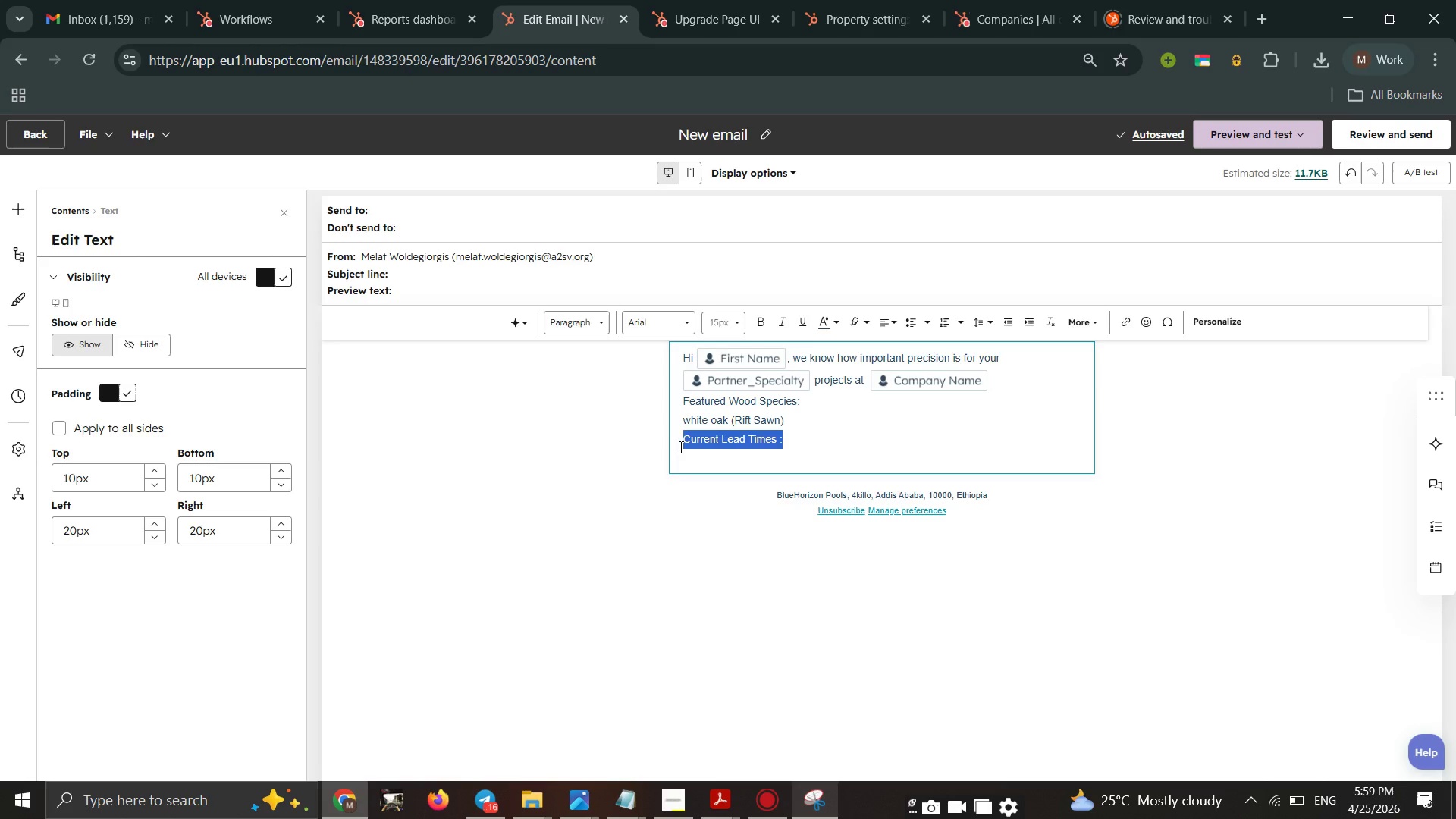 
key(Control+B)
 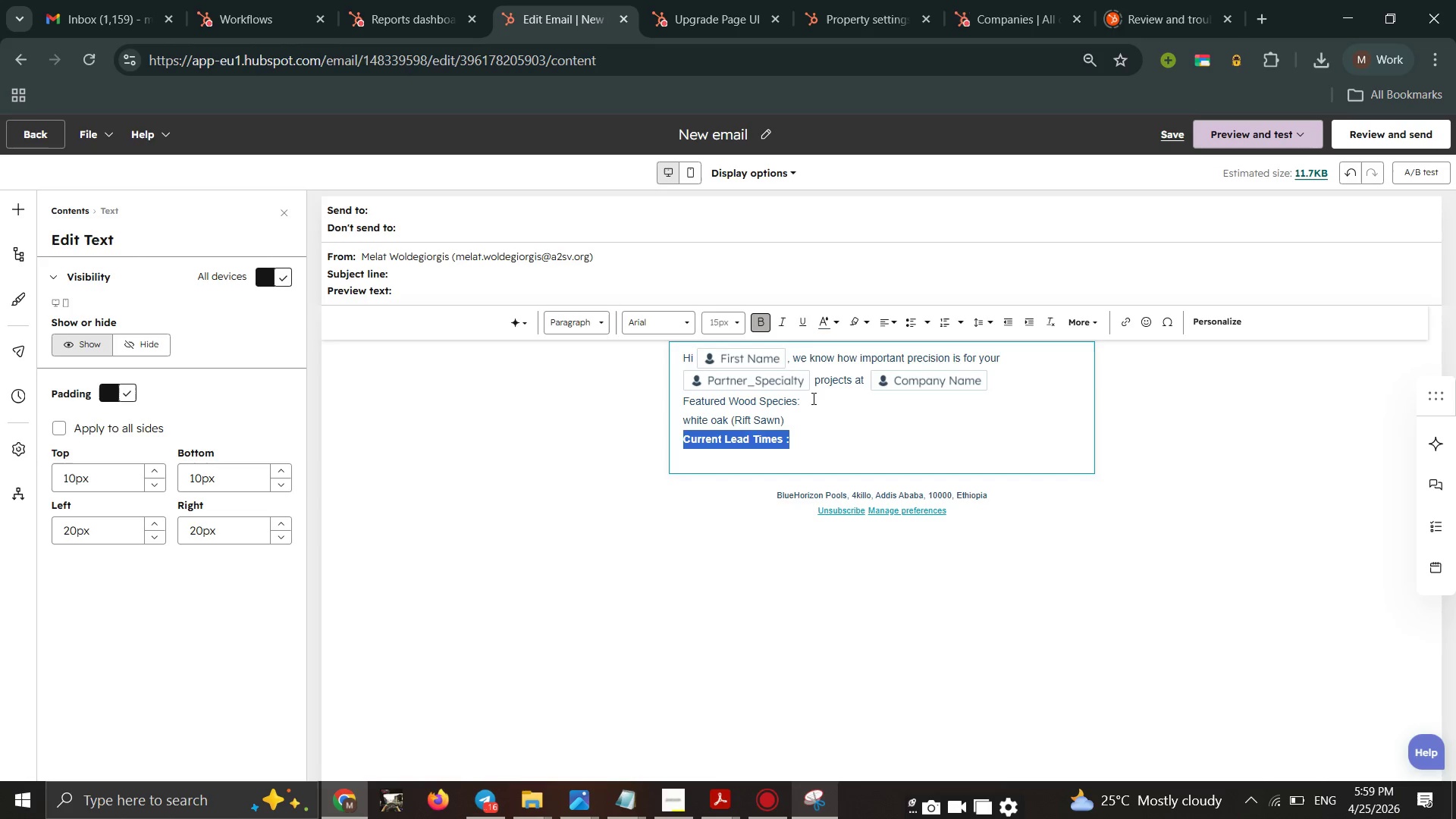 
right_click([801, 399])
 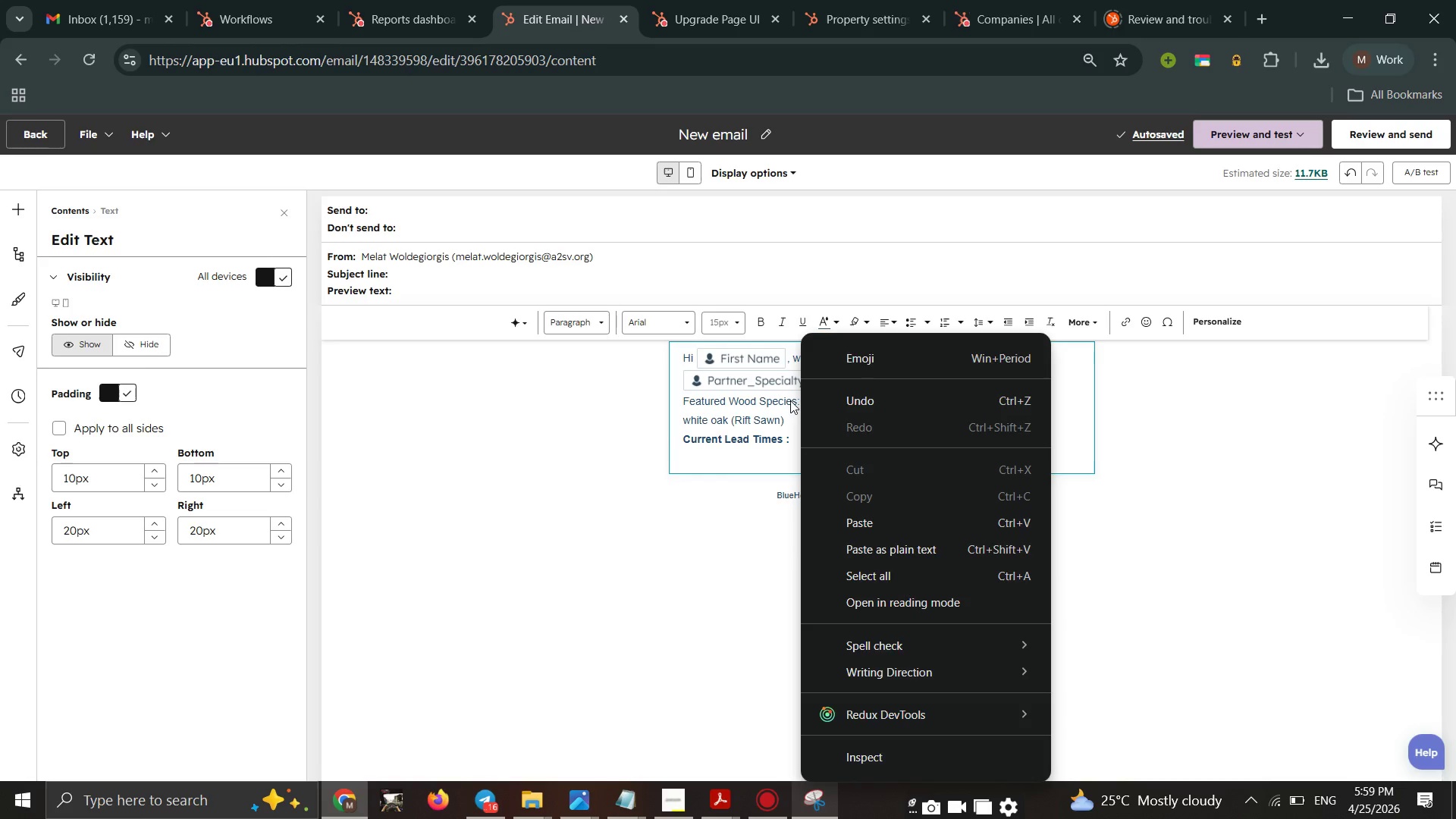 
right_click([790, 400])
 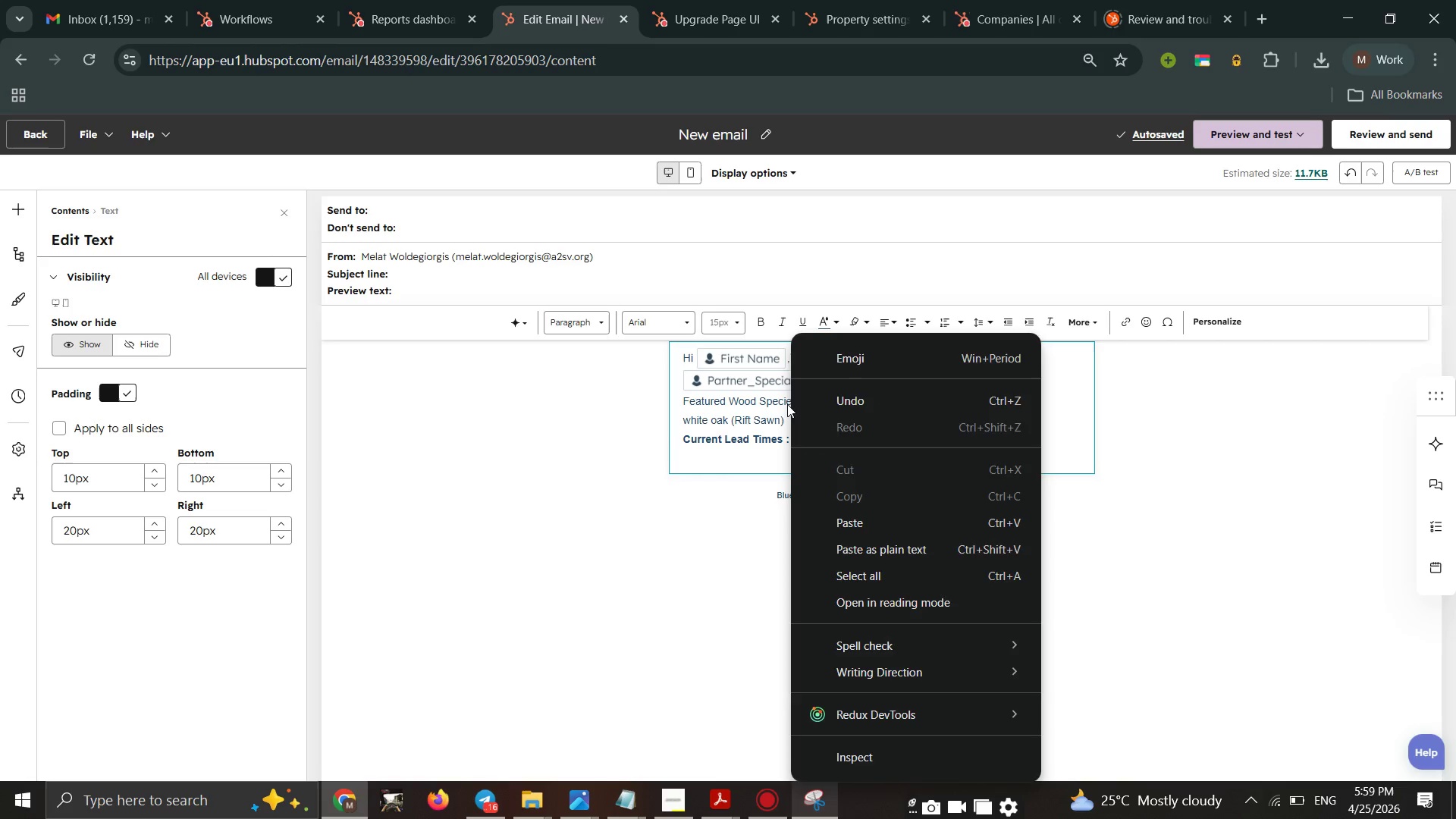 
left_click([787, 404])
 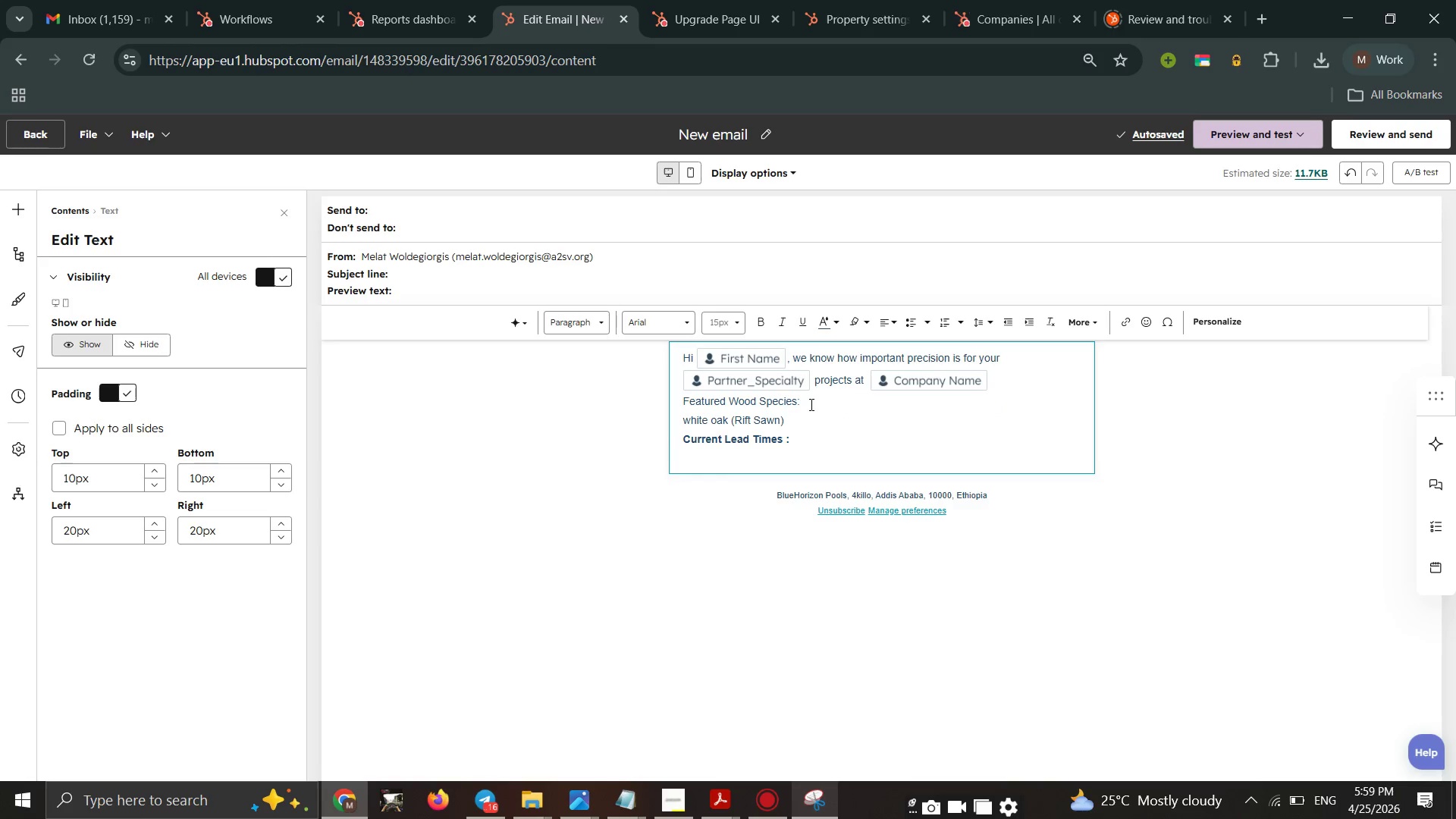 
left_click([810, 404])
 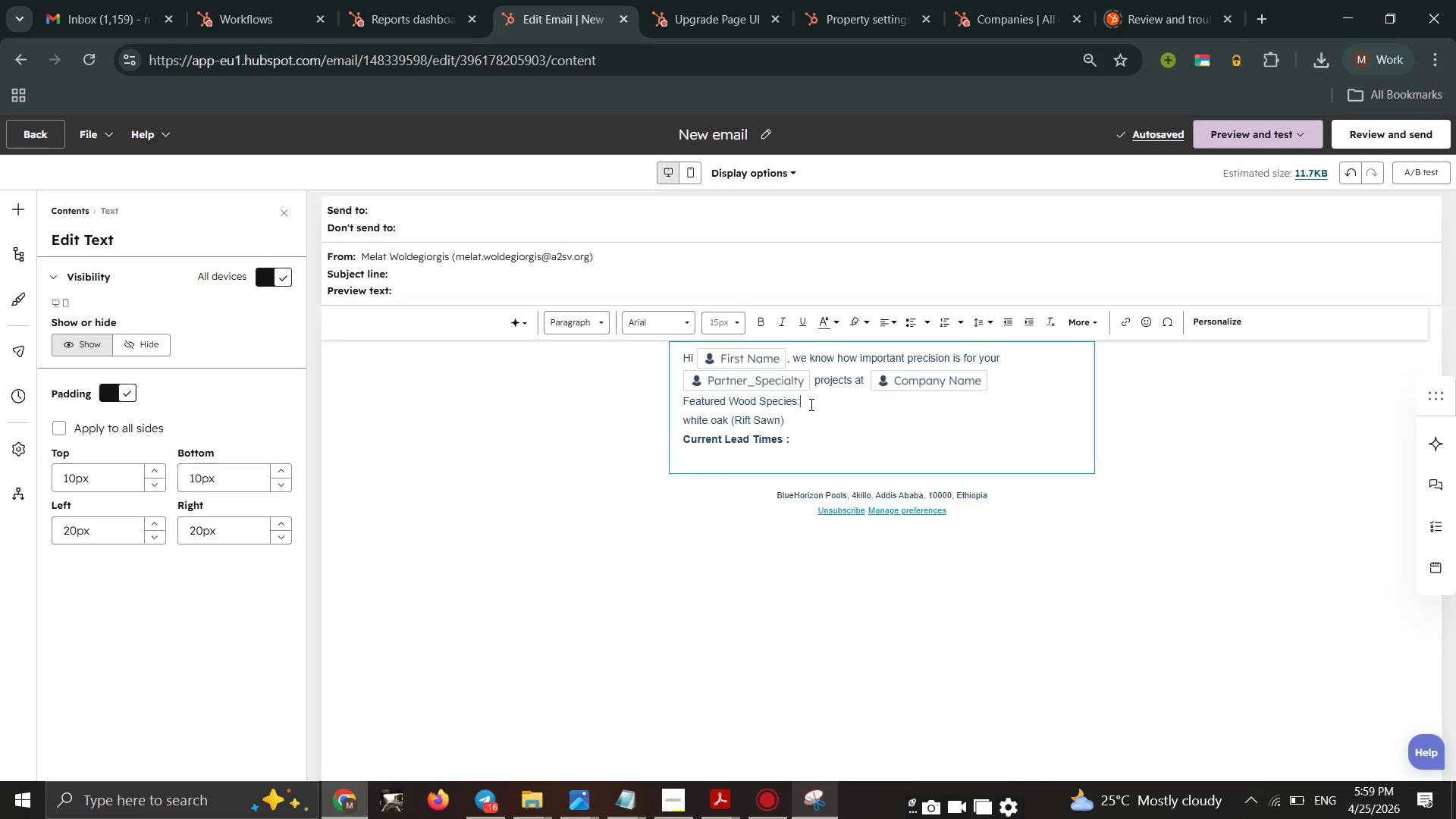 
left_click_drag(start_coordinate=[810, 404], to_coordinate=[676, 409])
 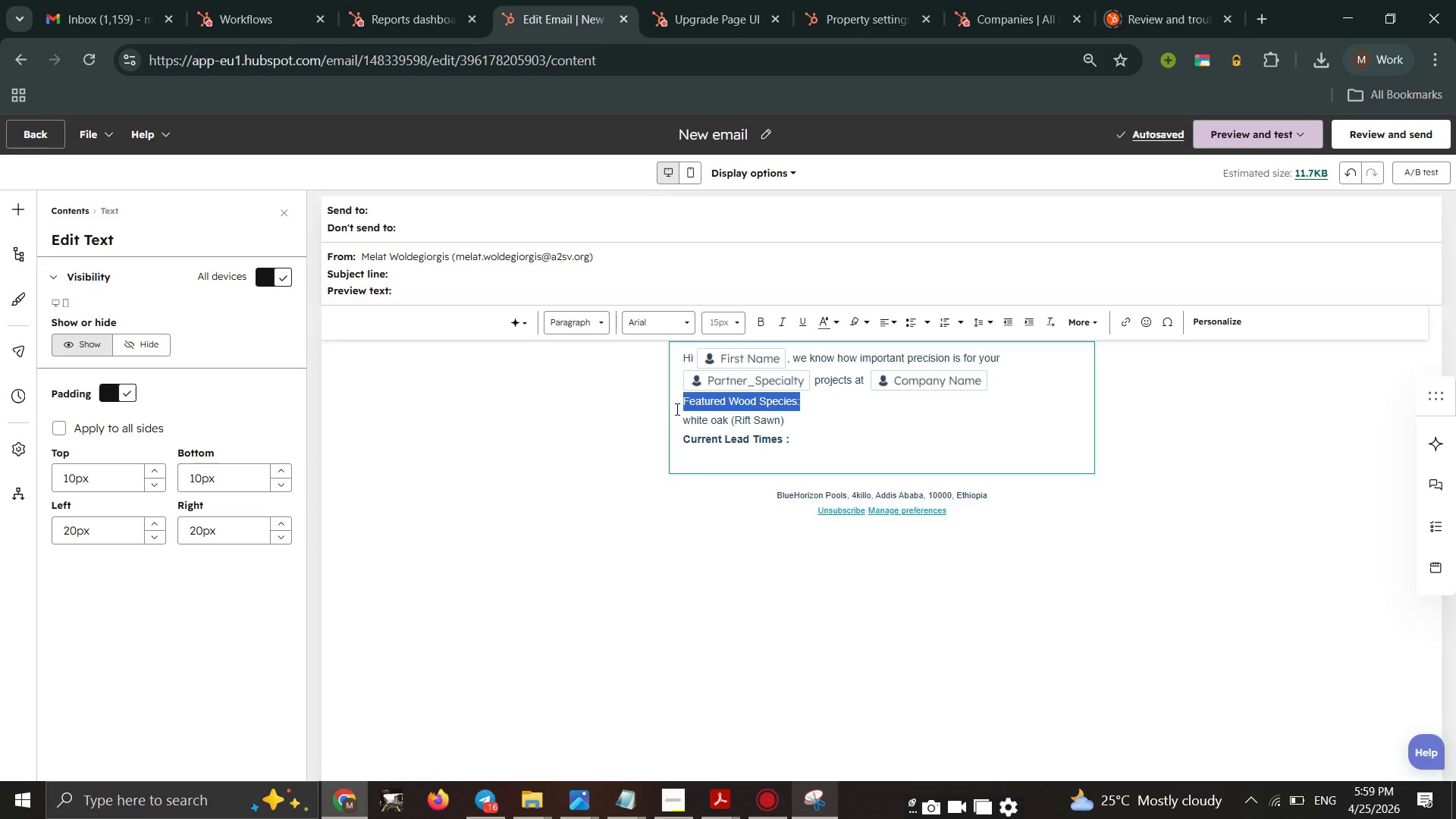 
key(Control+B)
 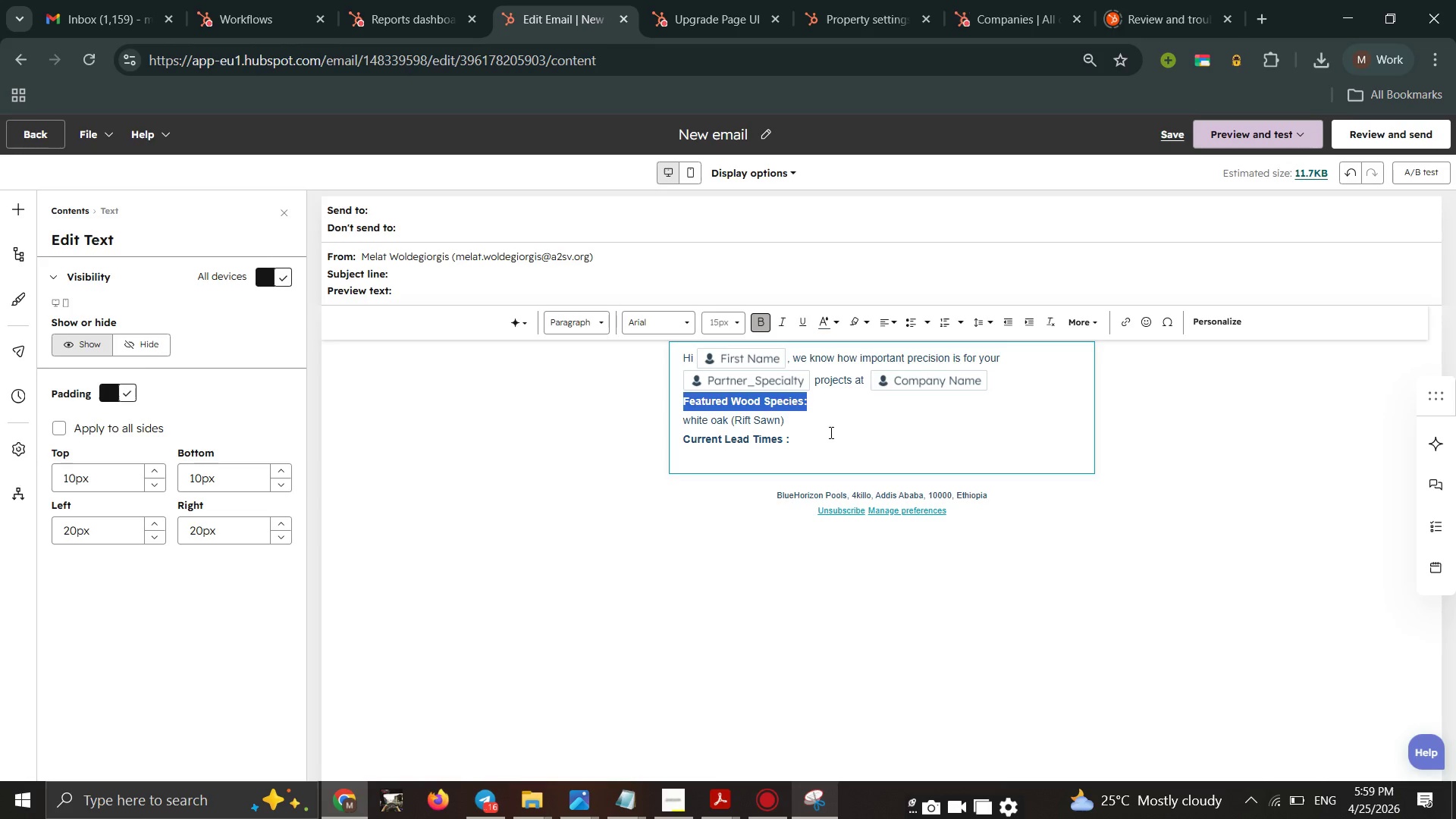 
right_click([829, 435])
 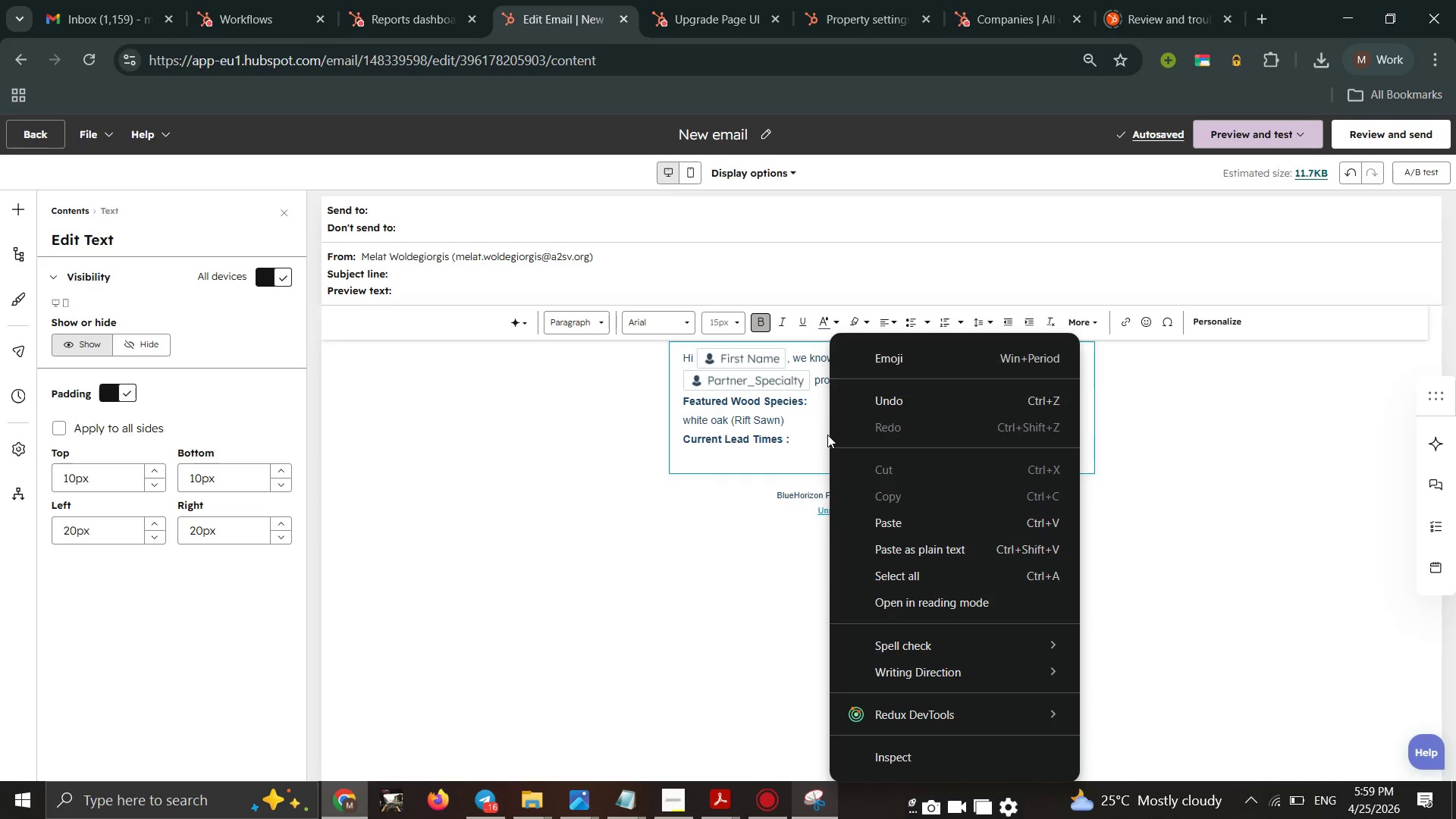 
left_click([827, 435])
 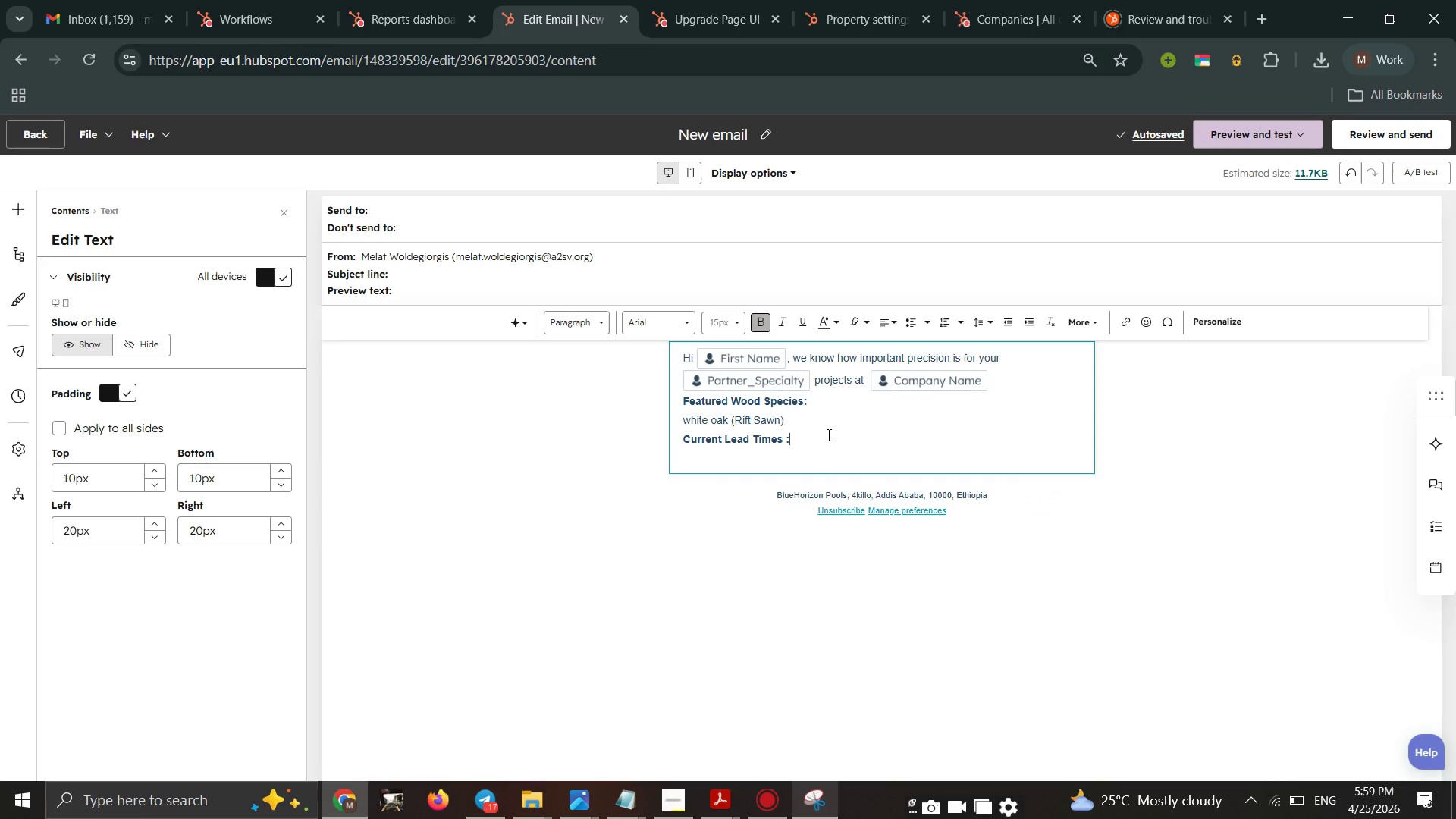 
key(Enter)
 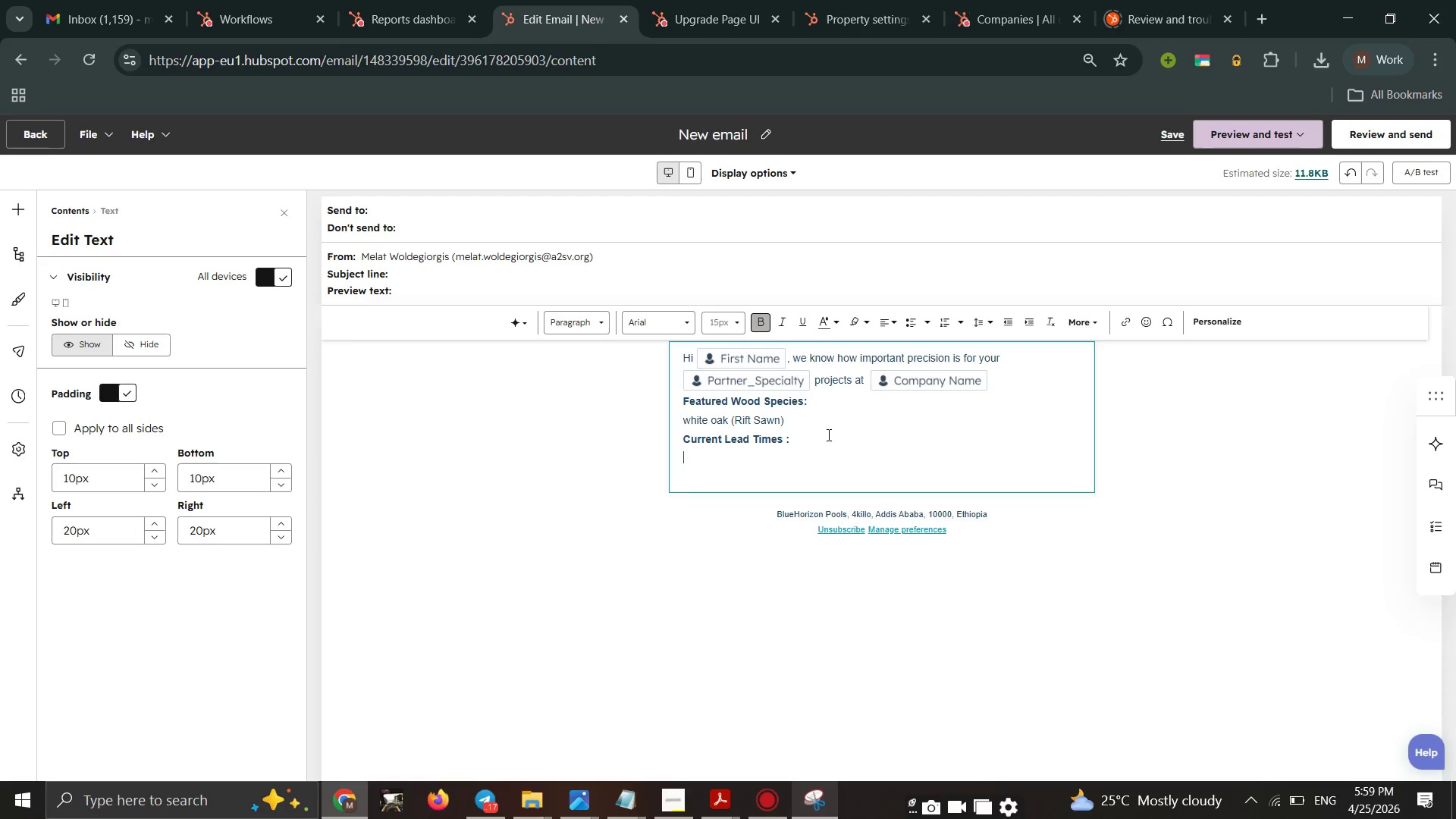 
type(ou)
key(Backspace)
key(Backspace)
 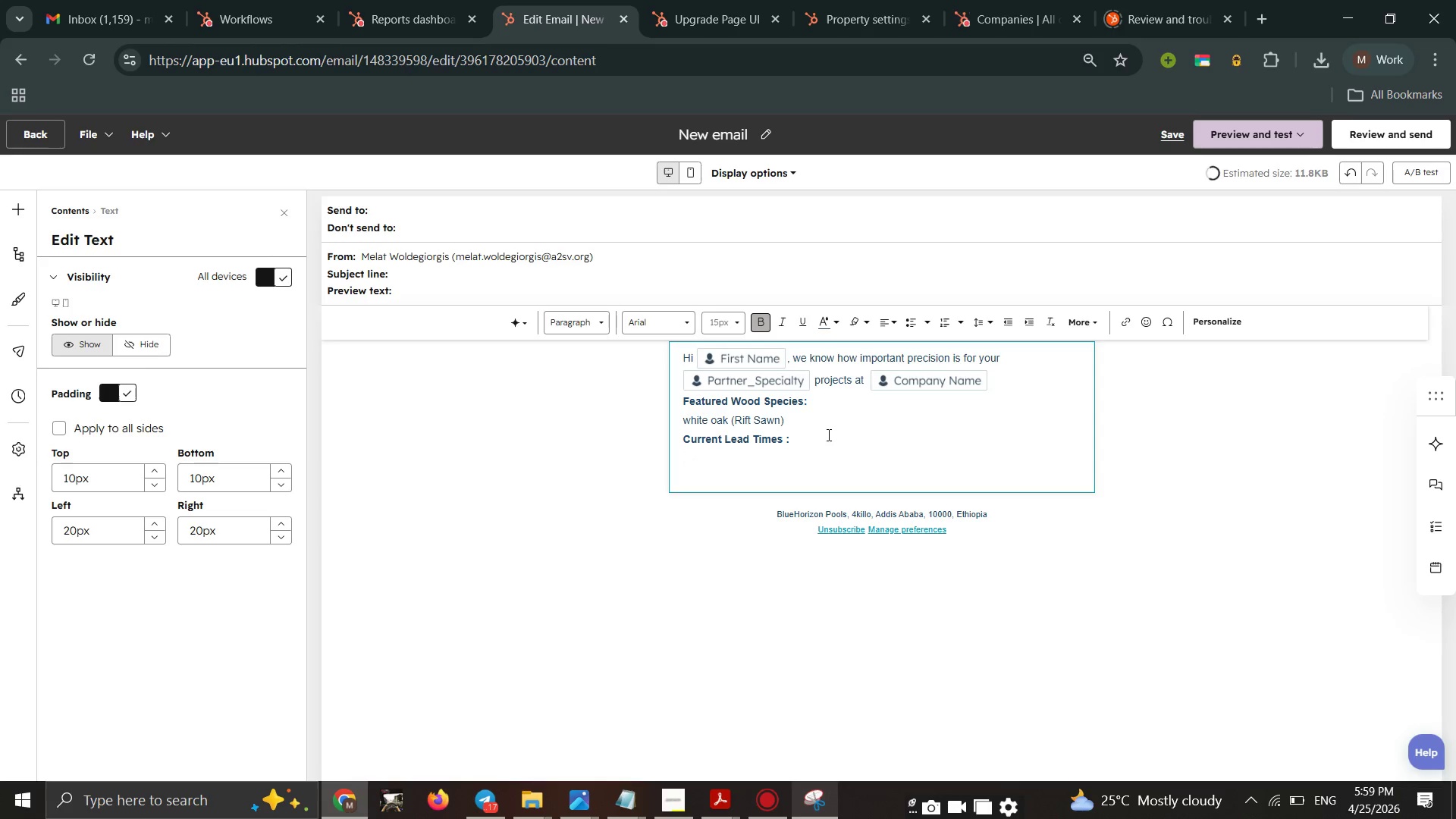 
key(Control+B)
 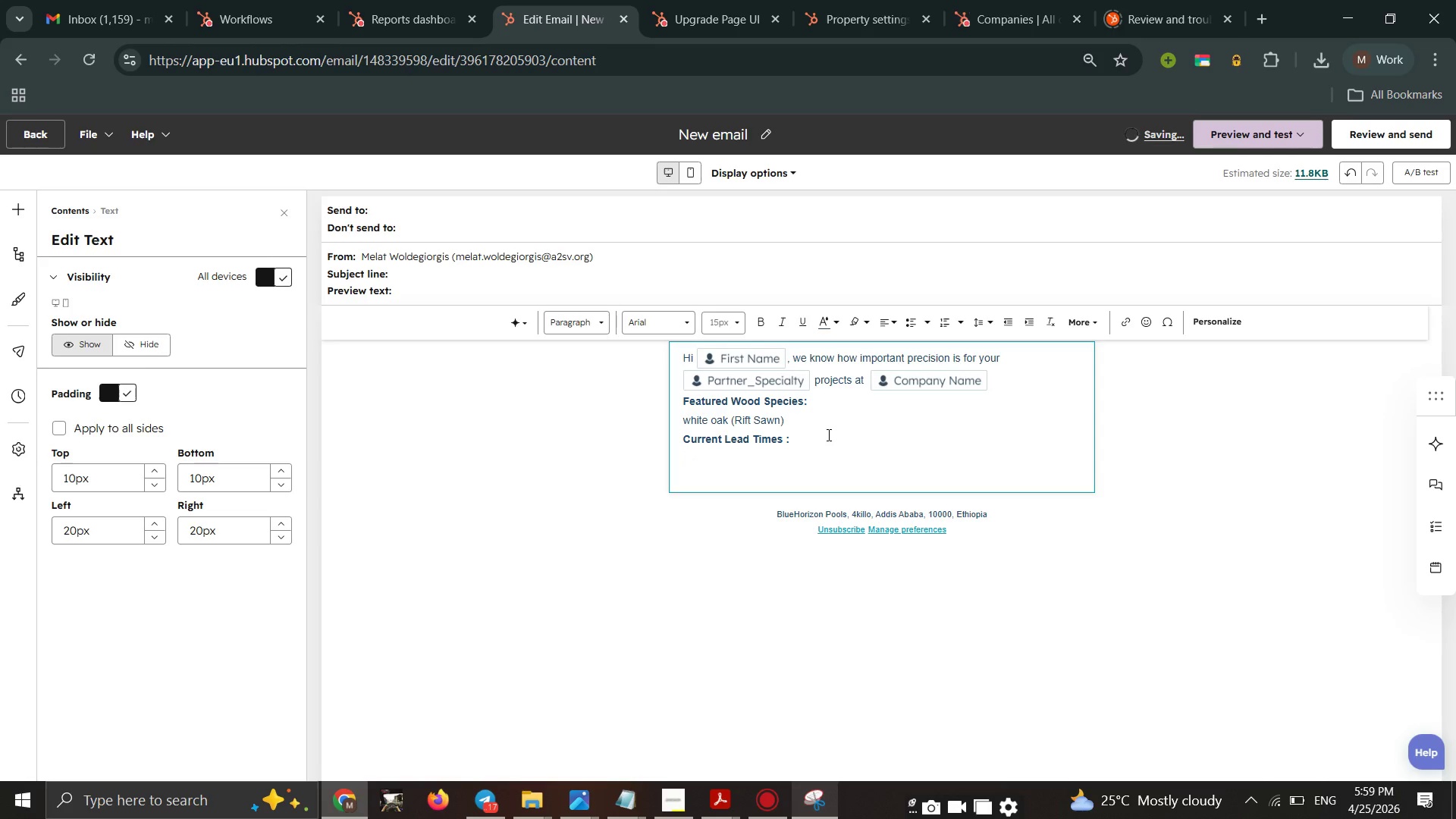 
type(our workshop is currently at a 6)
 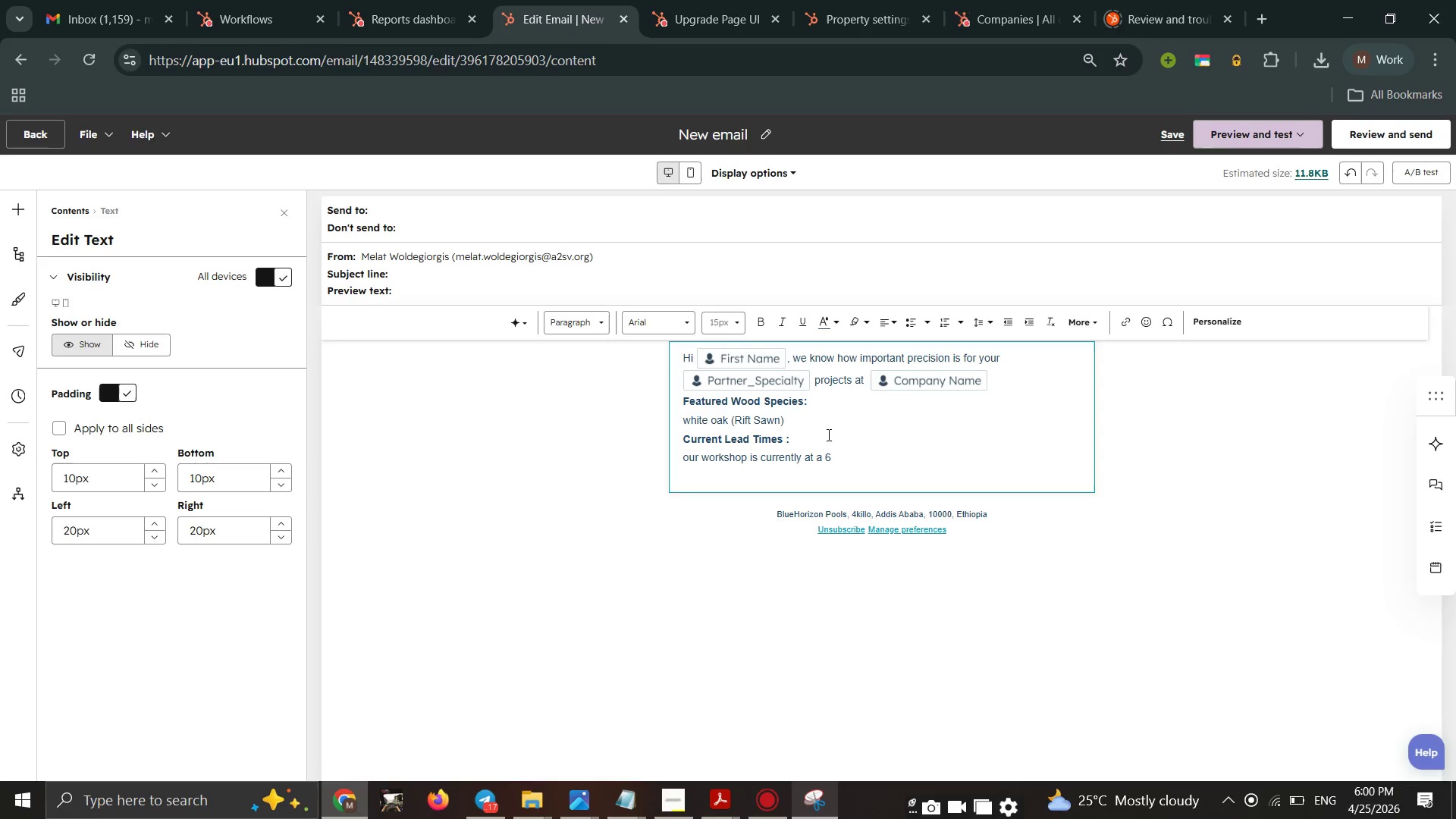 
type(_)
key(Backspace)
type(-8 week lead time for new custom cabinete)
key(Backspace)
type(ry)
 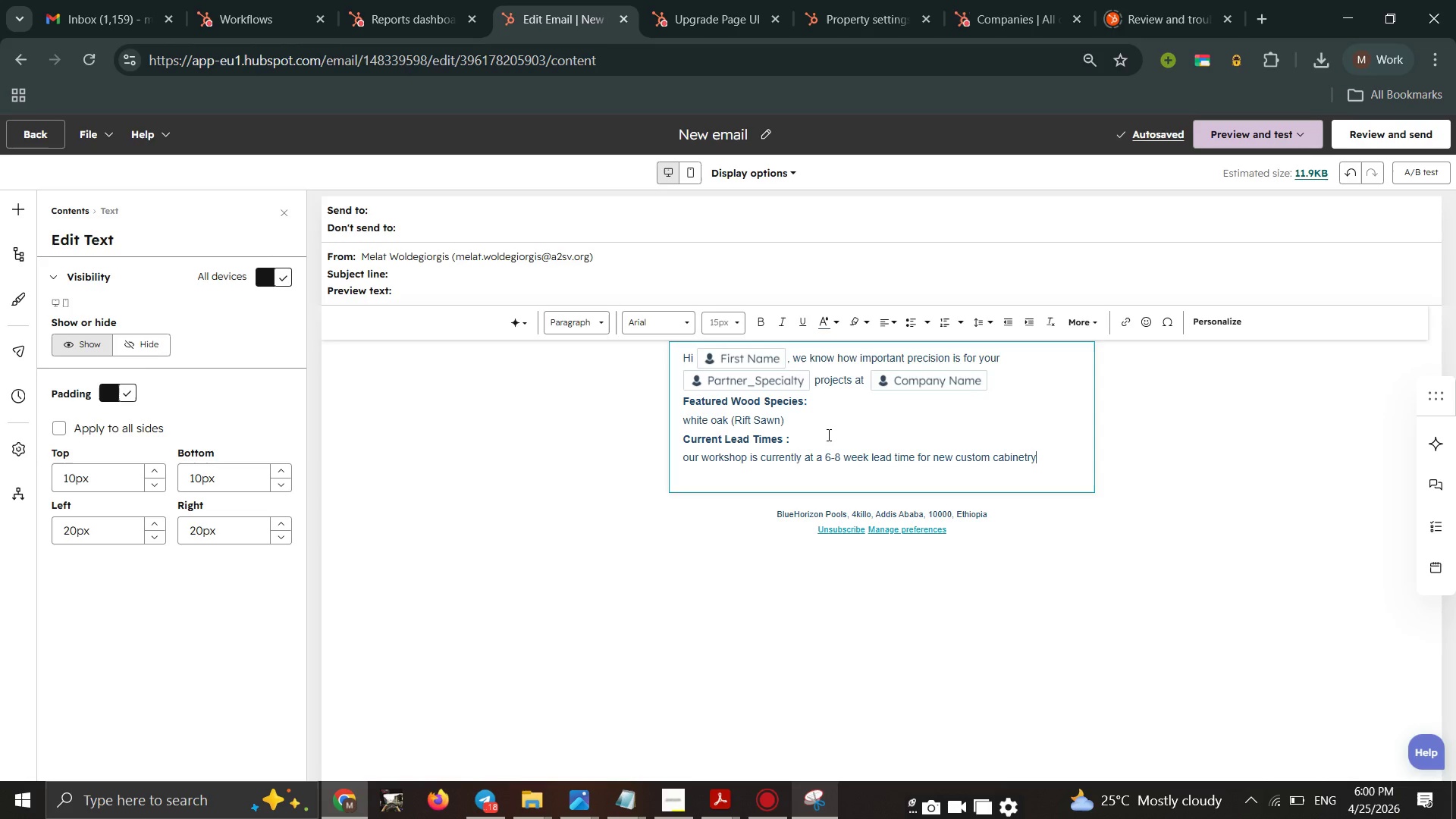 
wait(11.44)
 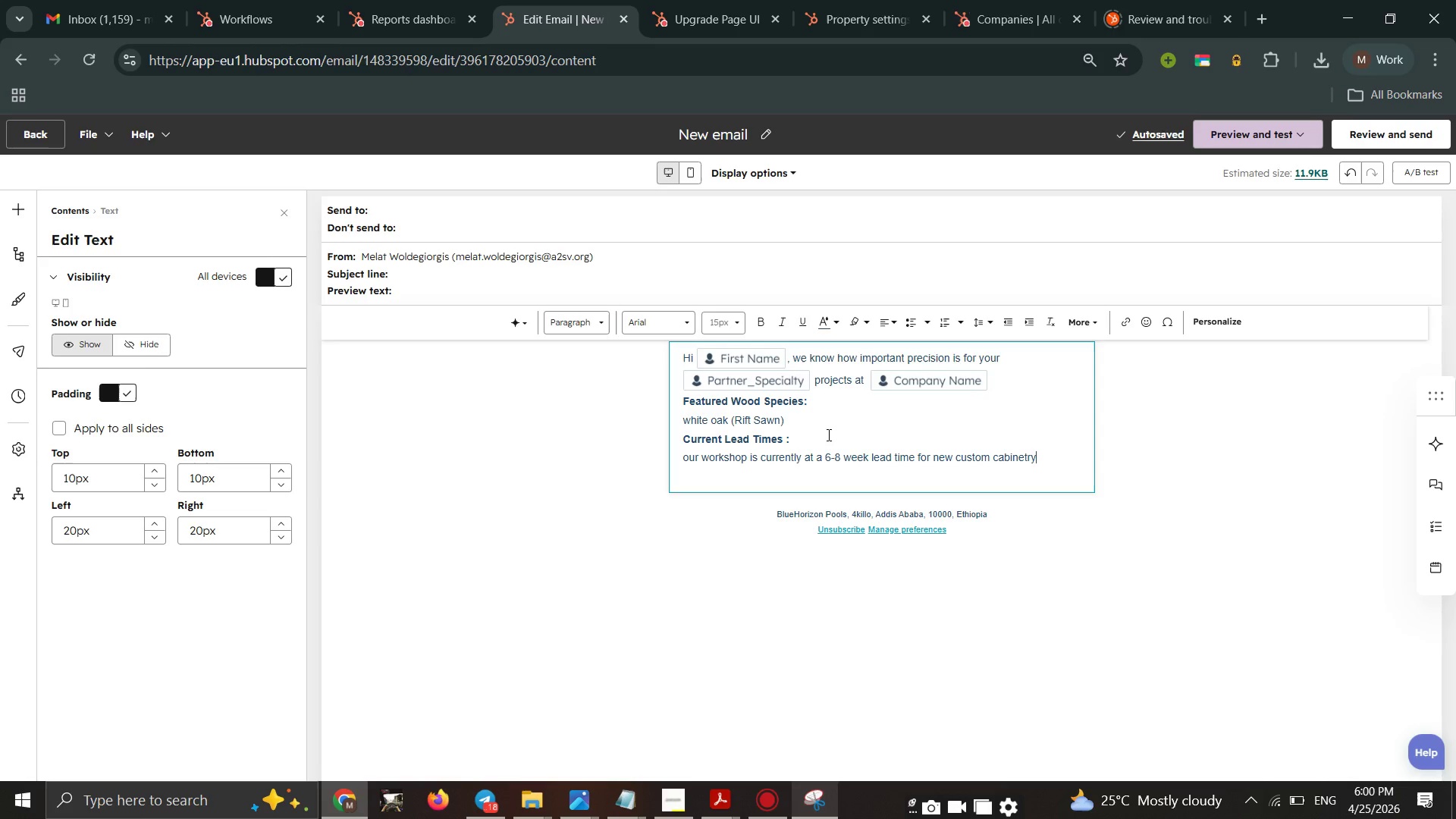 
type( commissions.)
 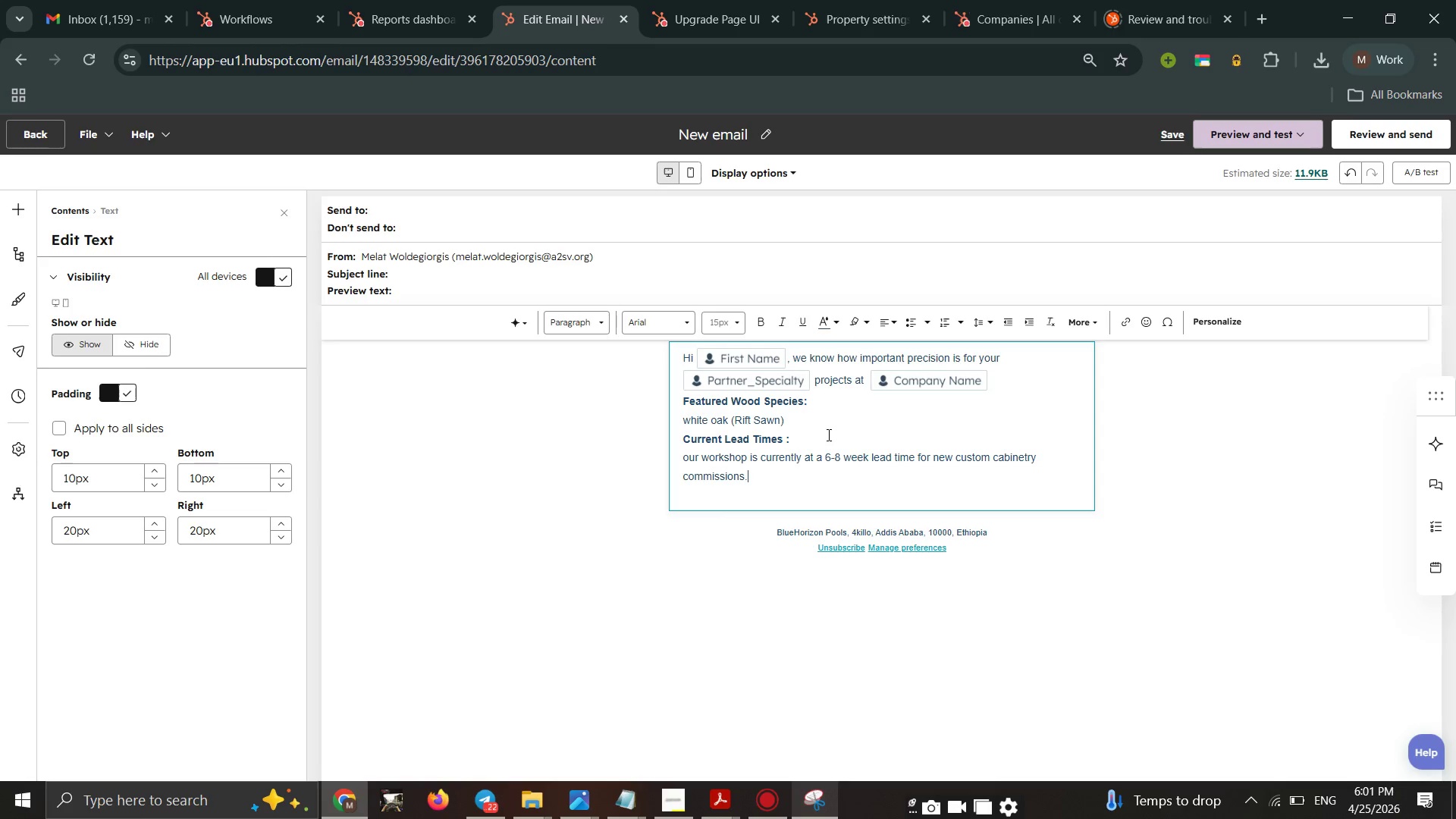 
key(Enter)
 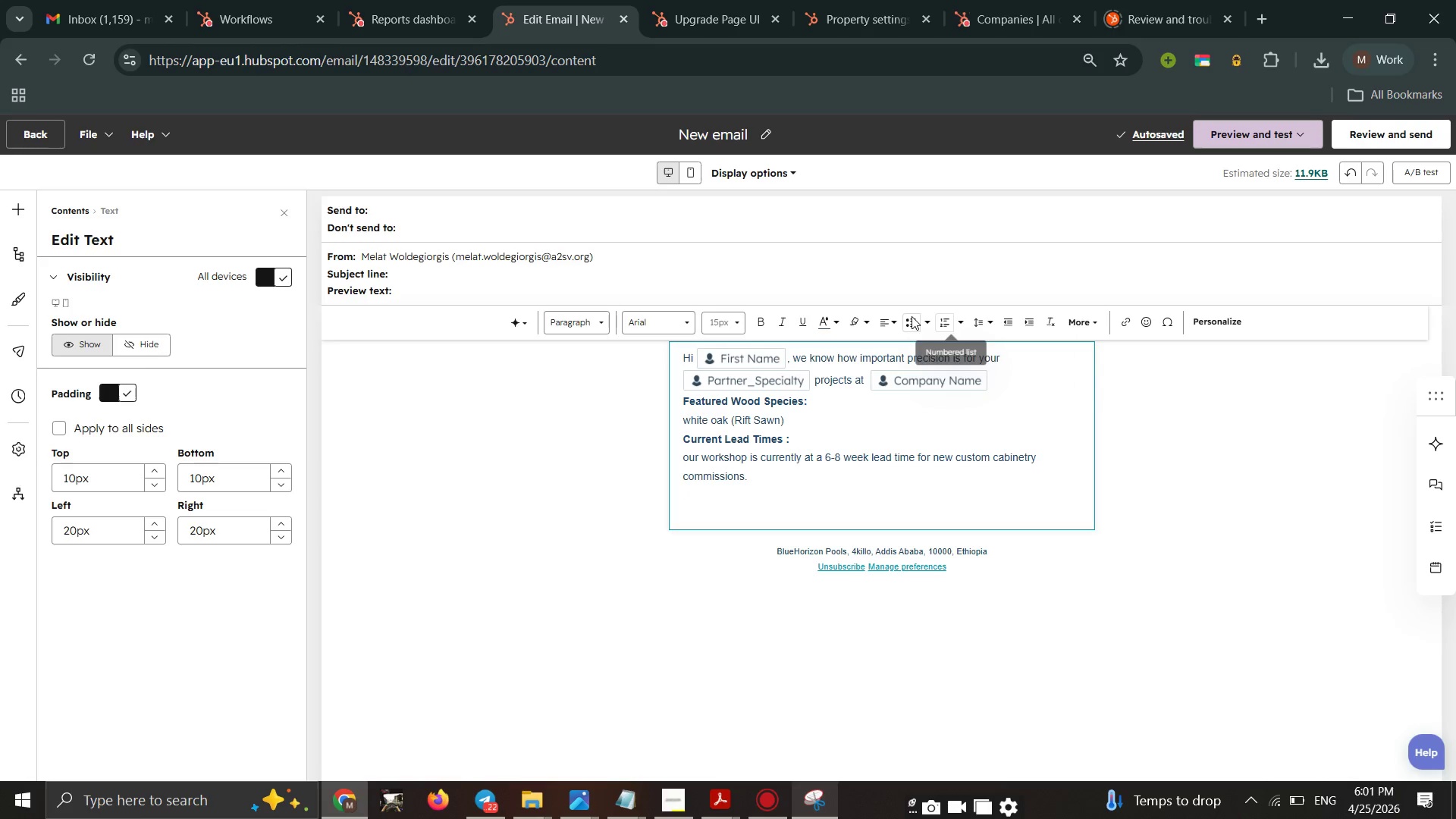 
wait(18.64)
 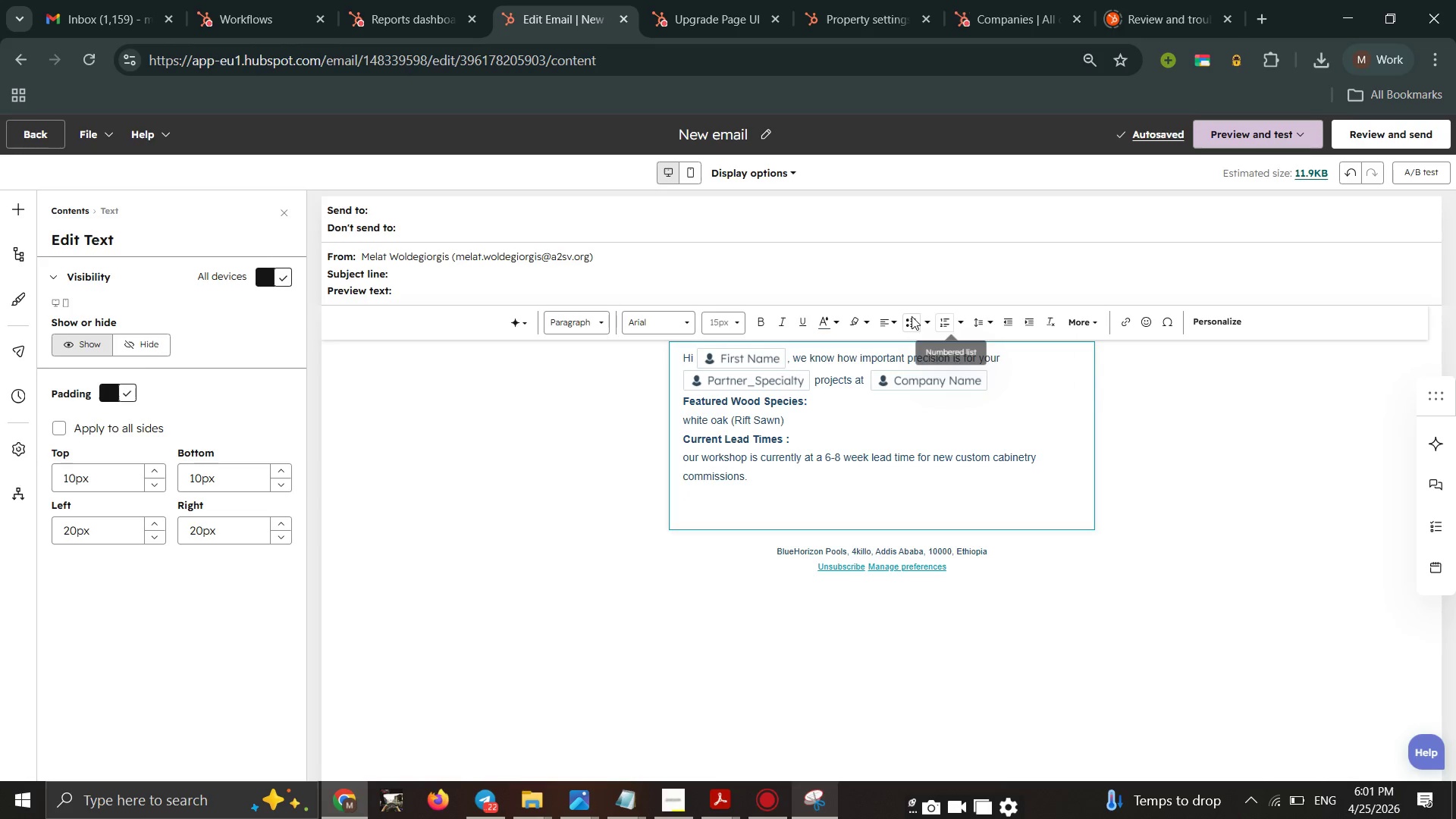 
right_click([918, 325])
 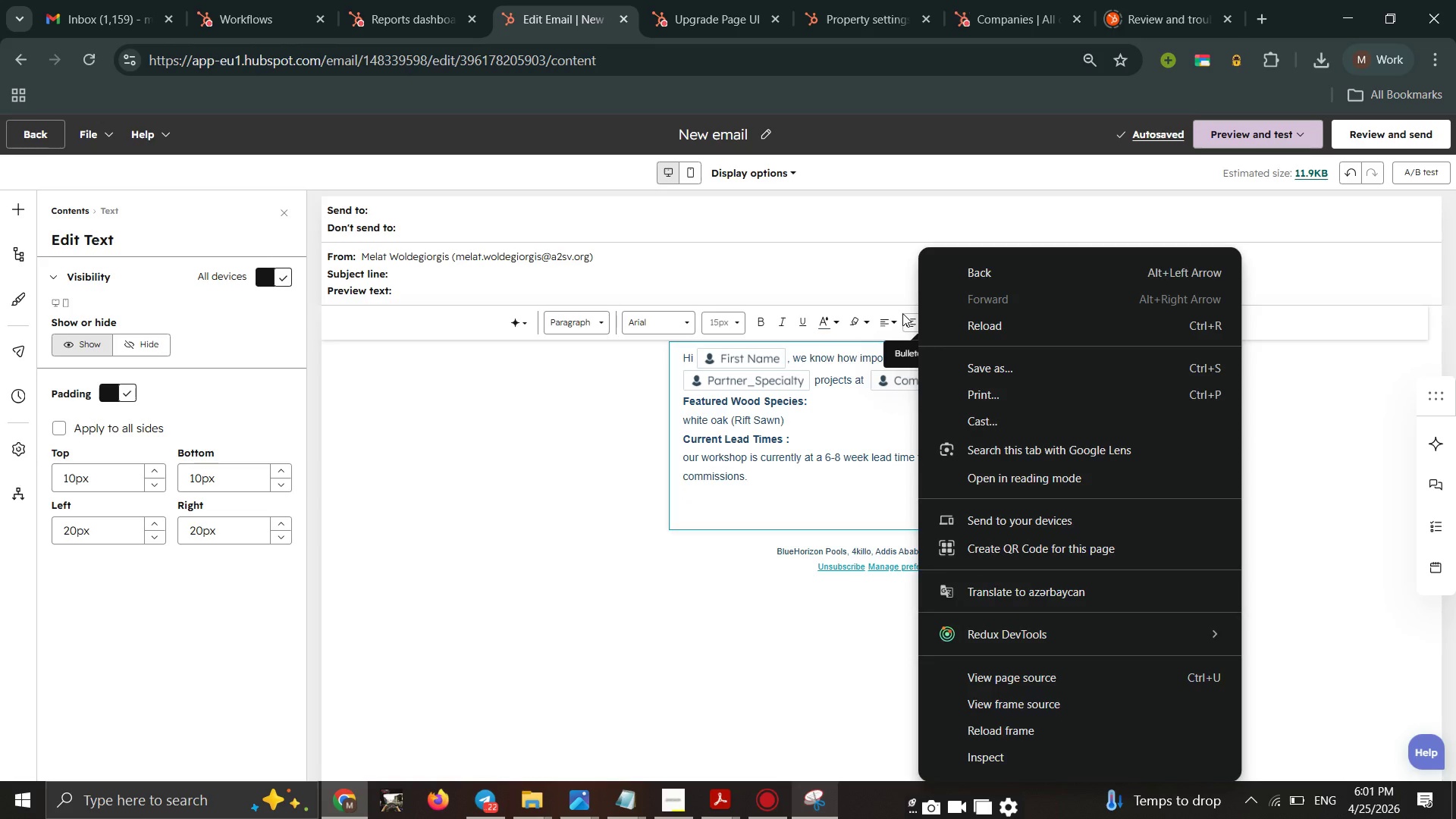 
left_click([902, 324])
 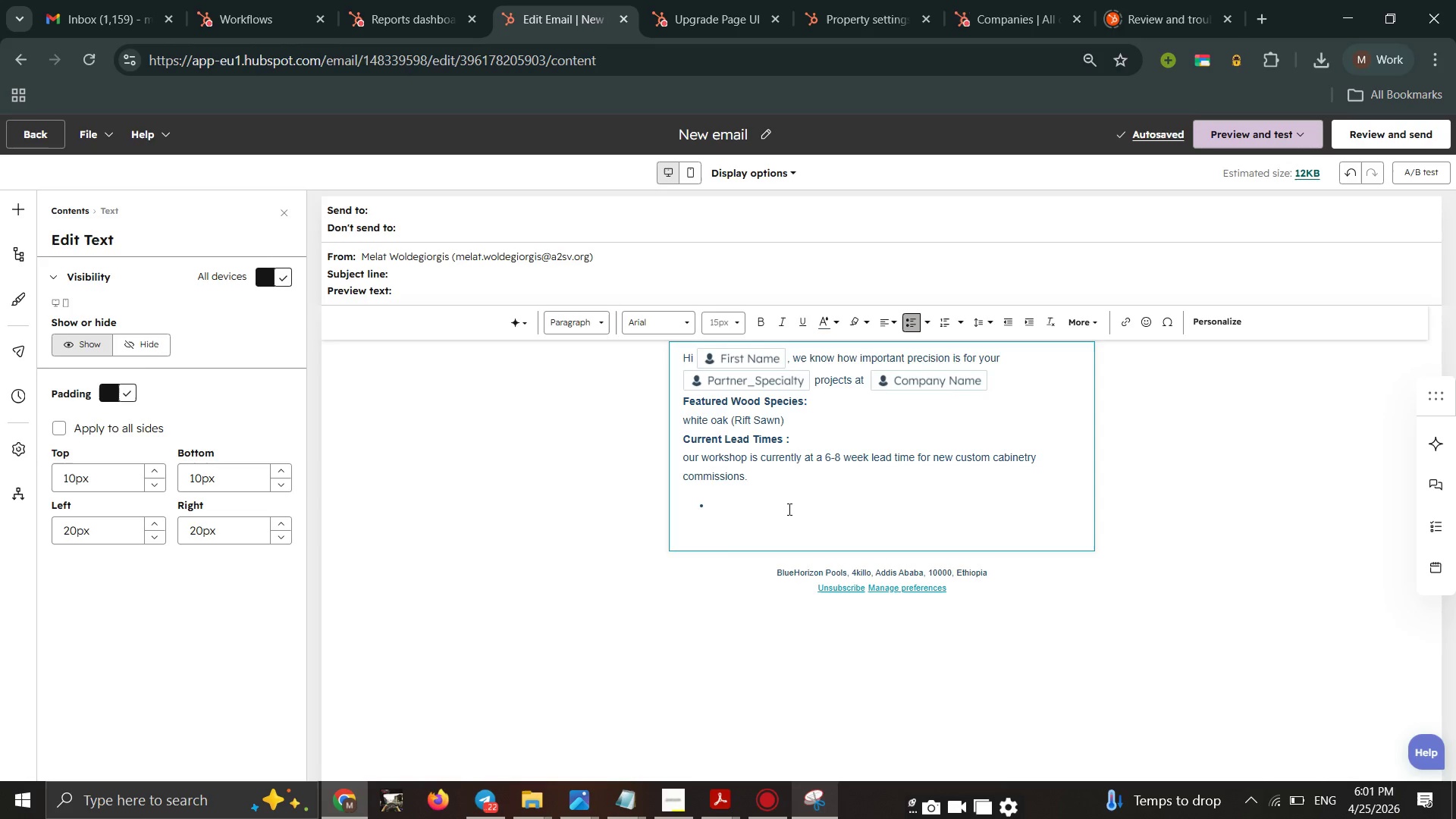 
wait(6.64)
 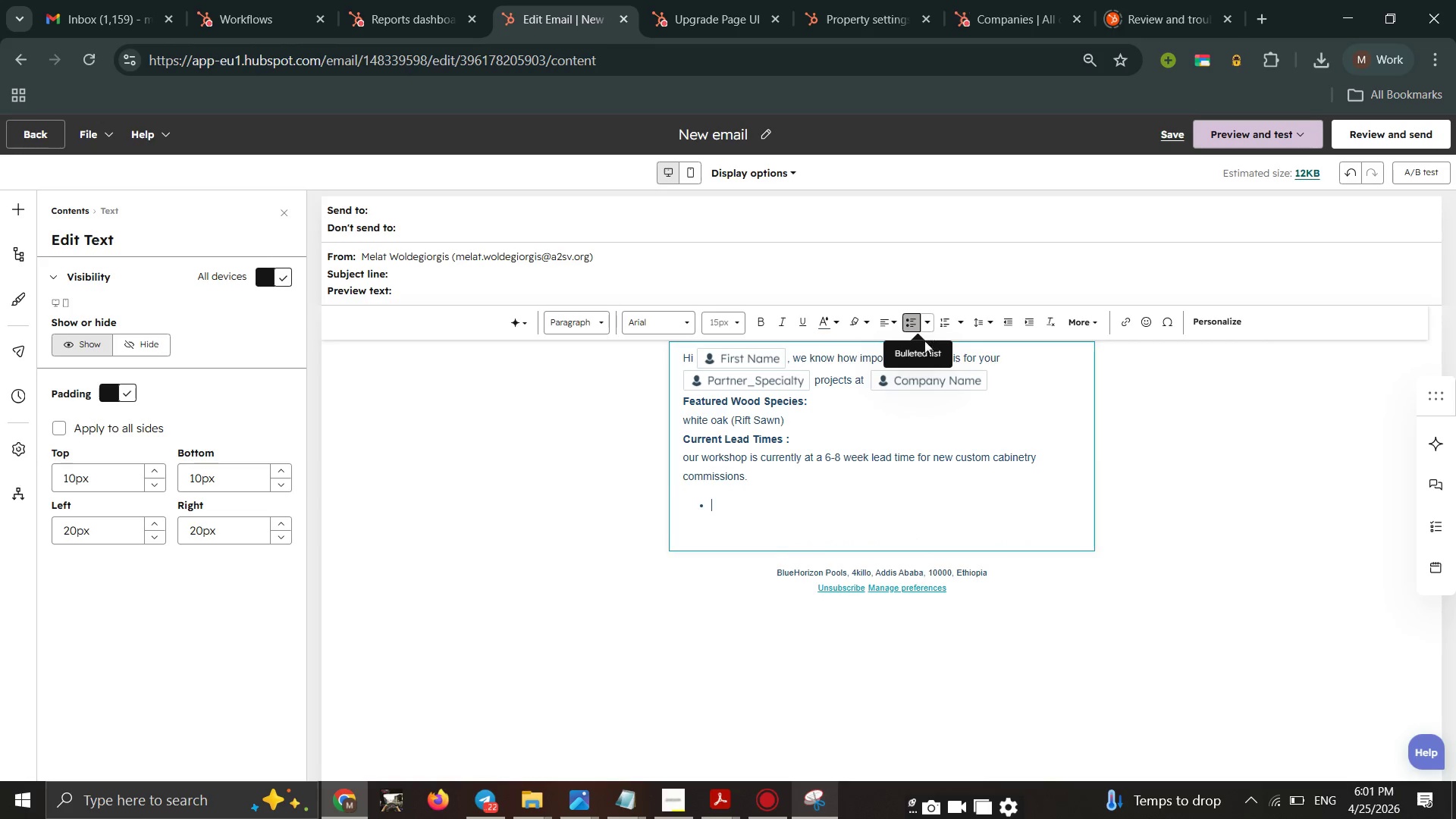 
type(CTA)
 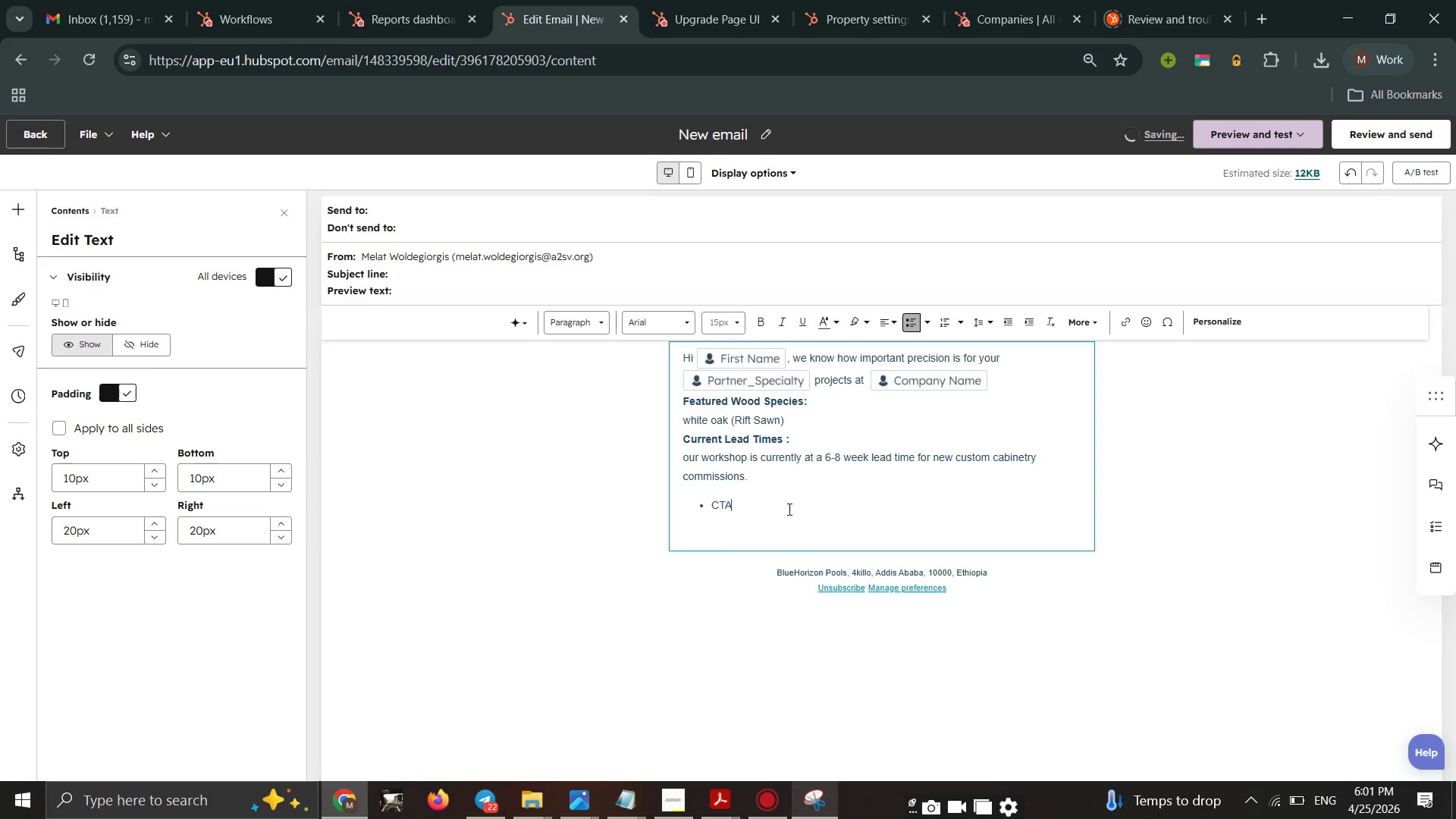 
type( Bo)
key(Backspace)
type(utton :)
 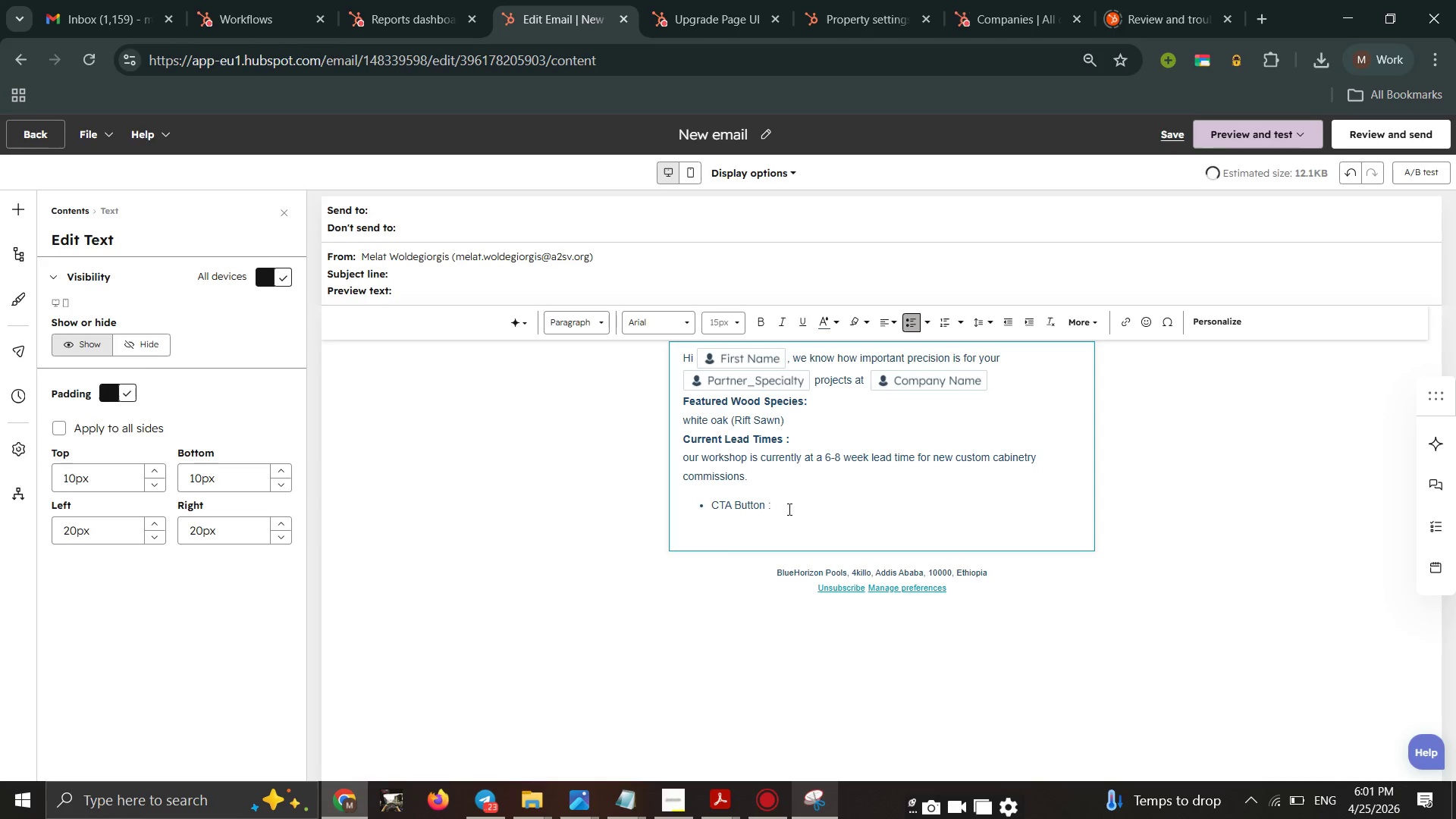 
wait(8.58)
 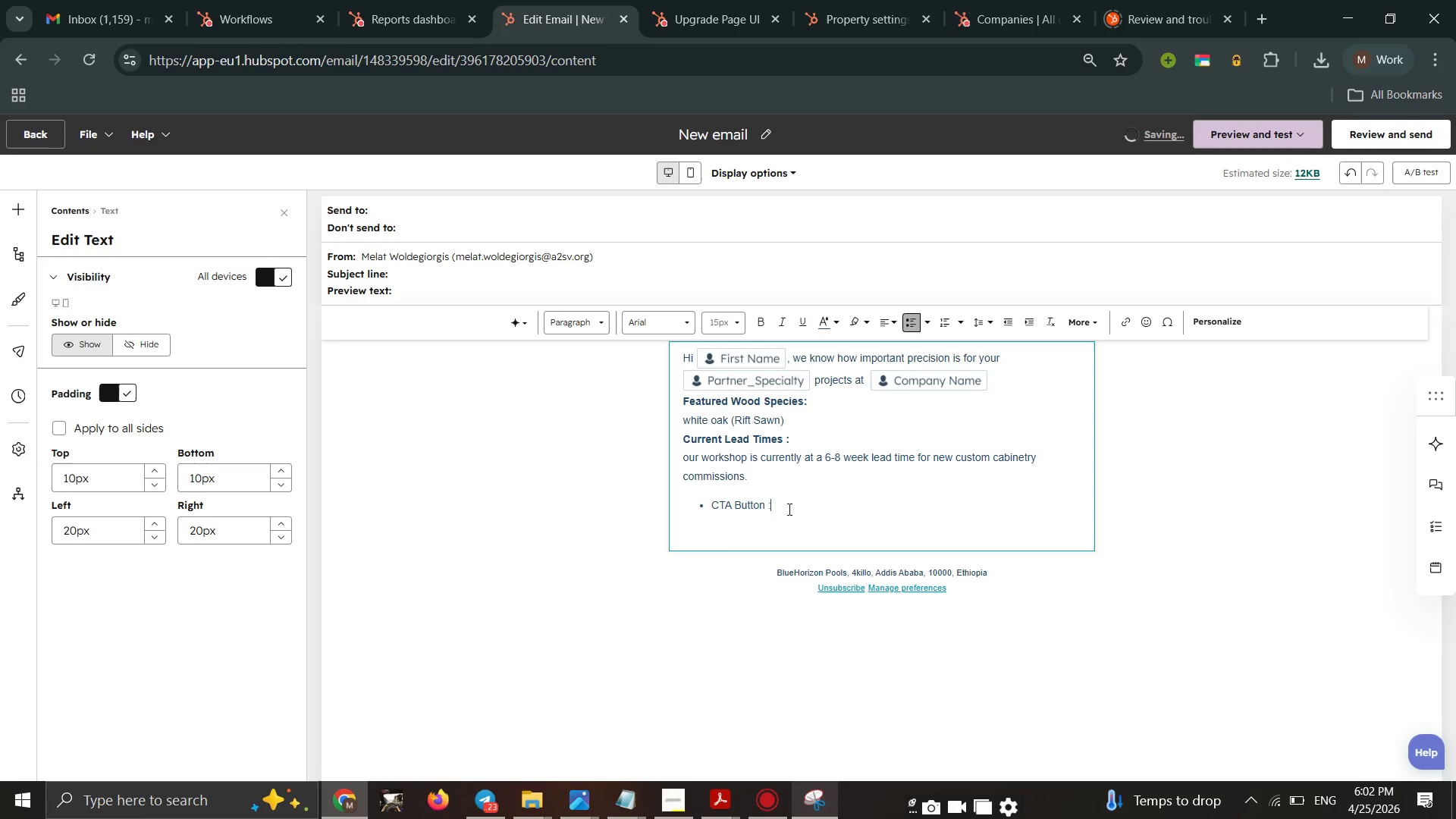 
left_click_drag(start_coordinate=[783, 515], to_coordinate=[657, 504])
 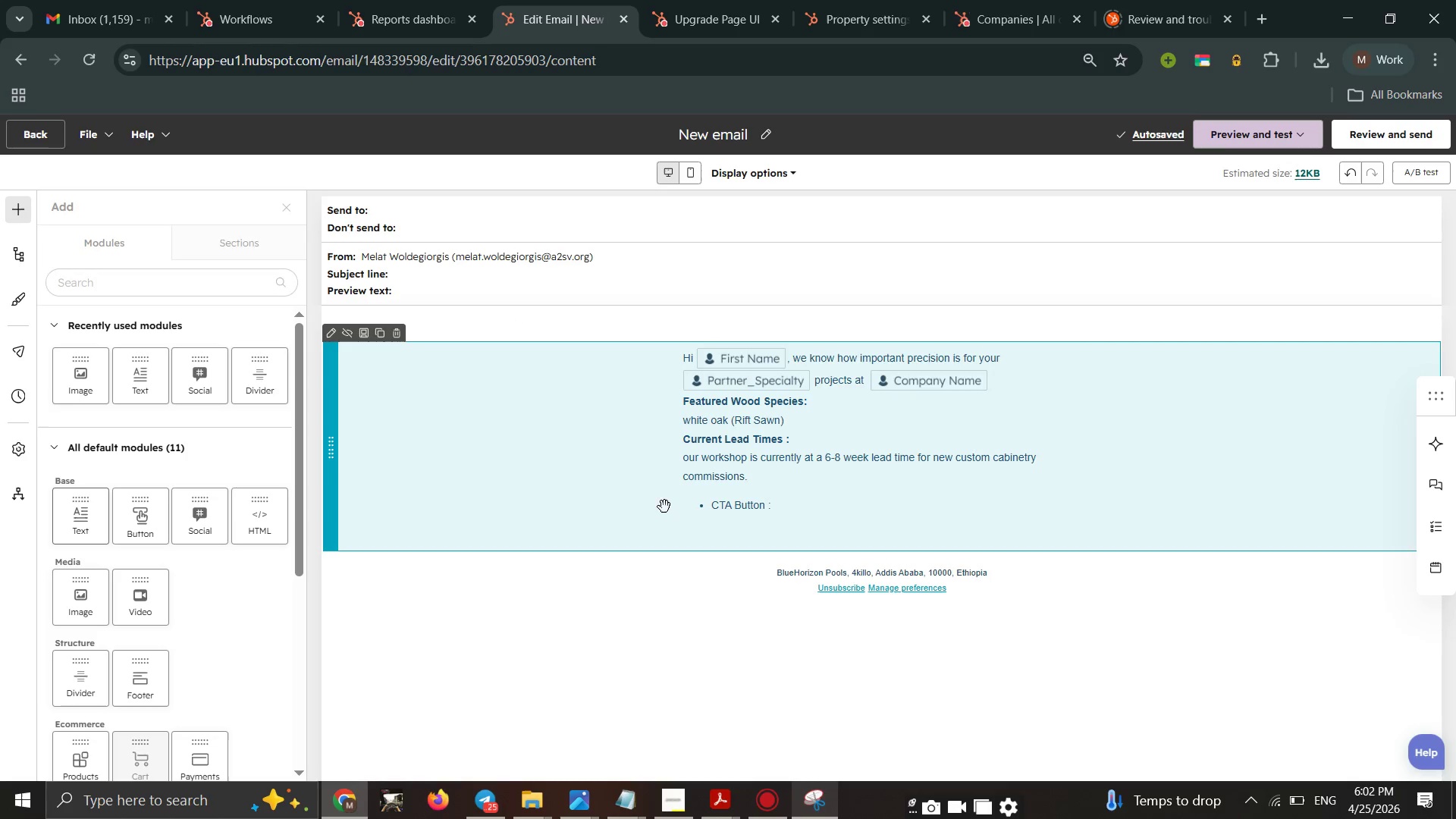 
left_click([657, 504])
 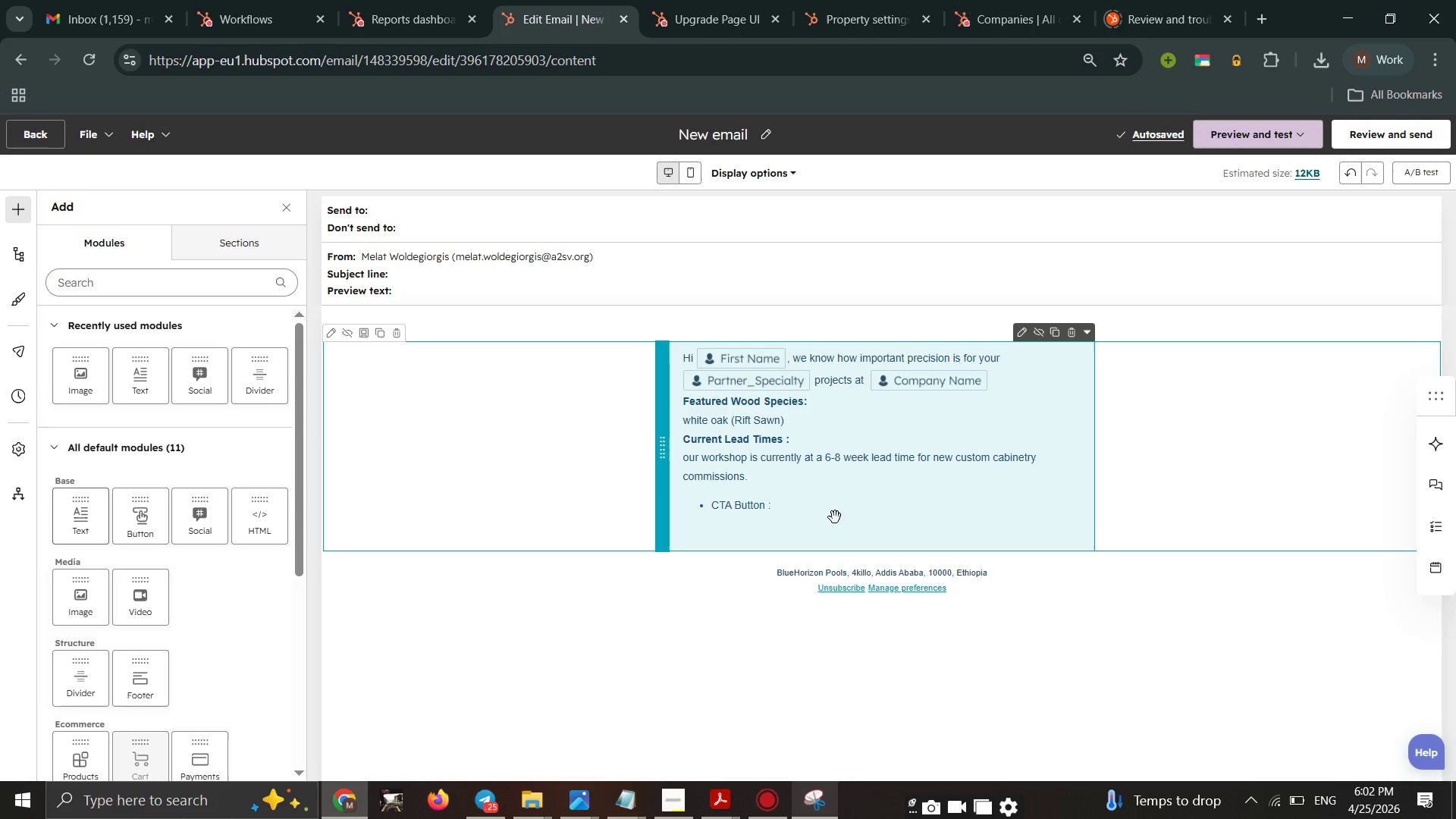 
left_click([834, 516])
 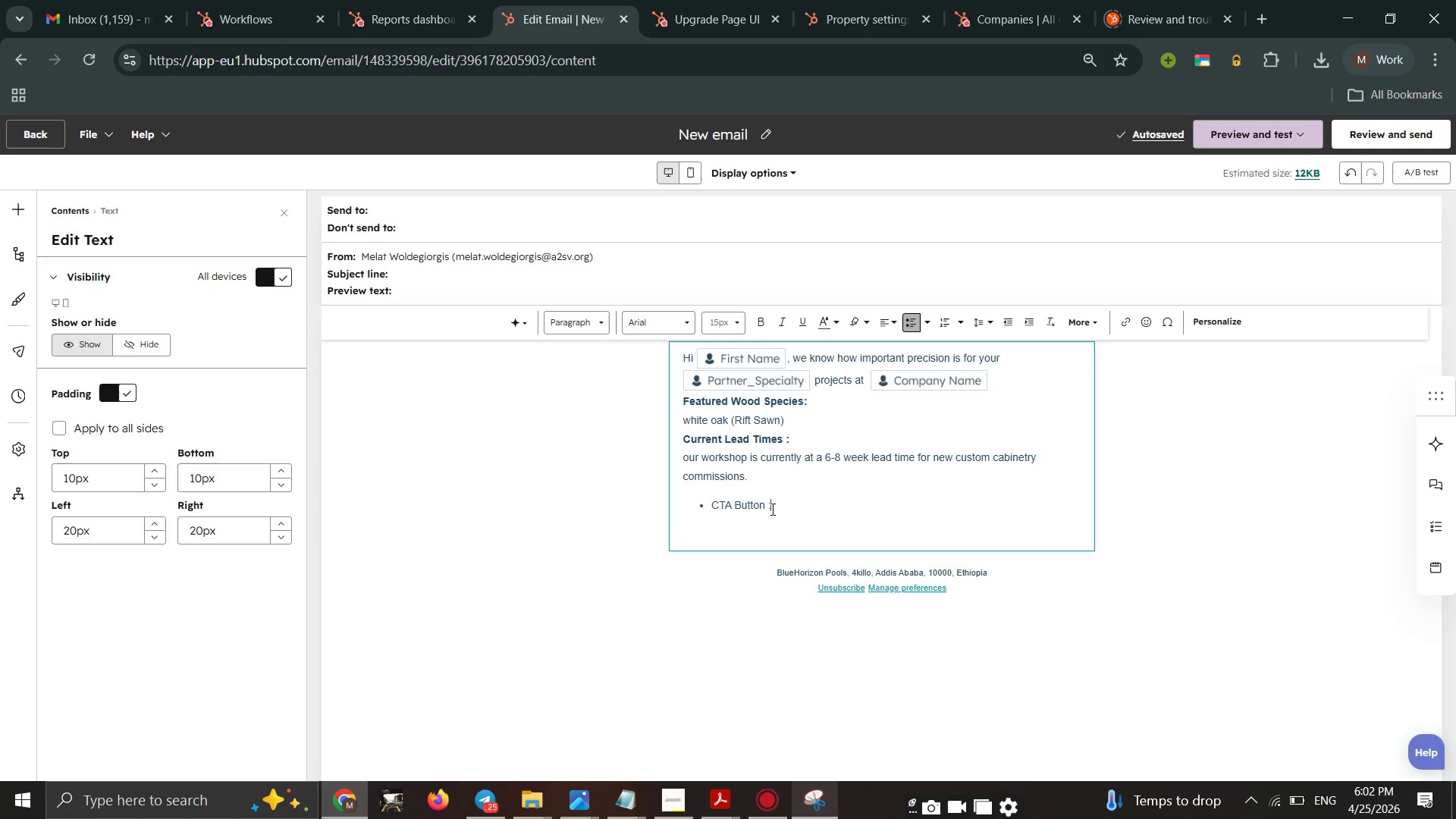 
left_click_drag(start_coordinate=[776, 509], to_coordinate=[689, 501])
 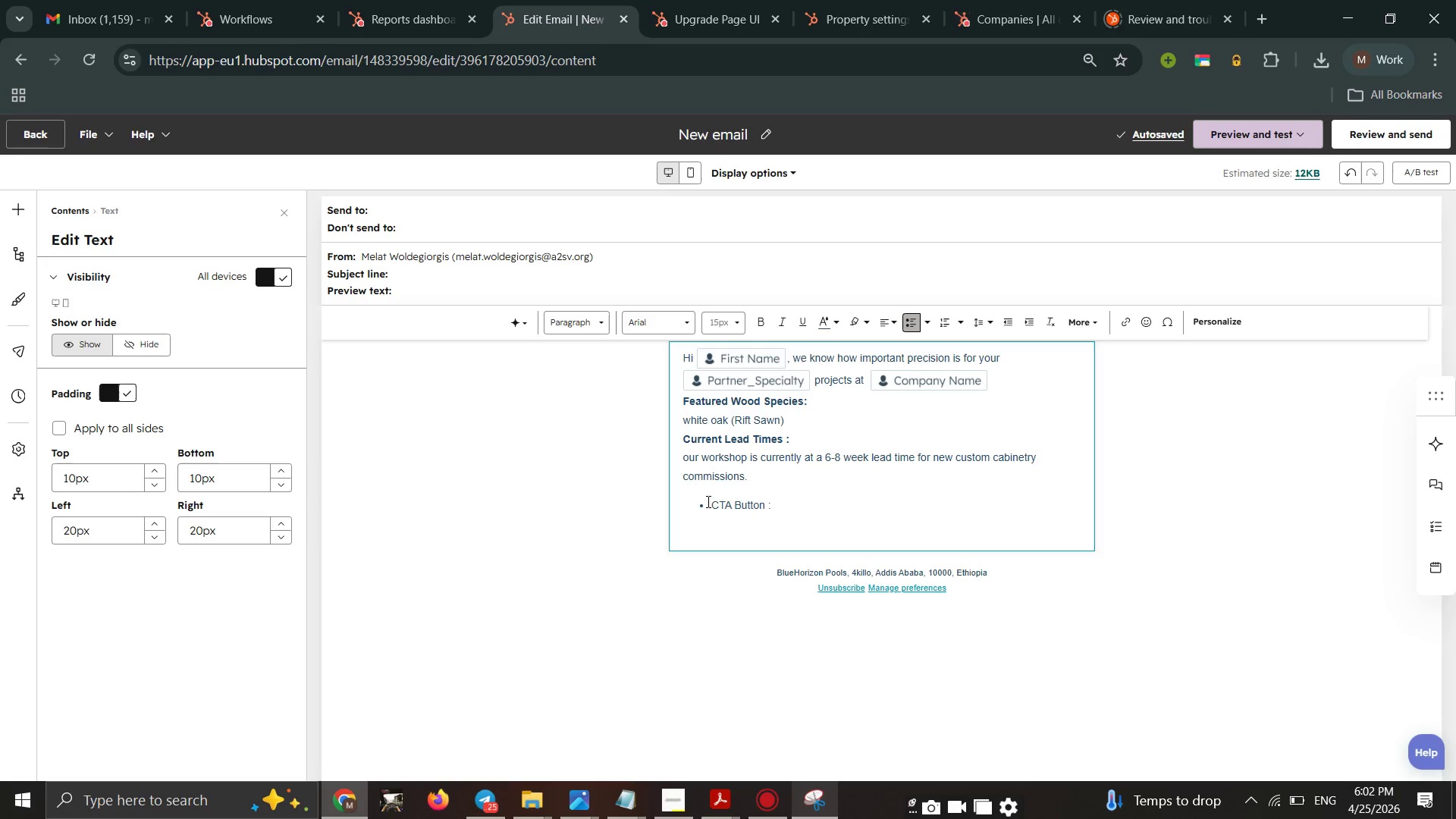 
left_click([689, 501])
 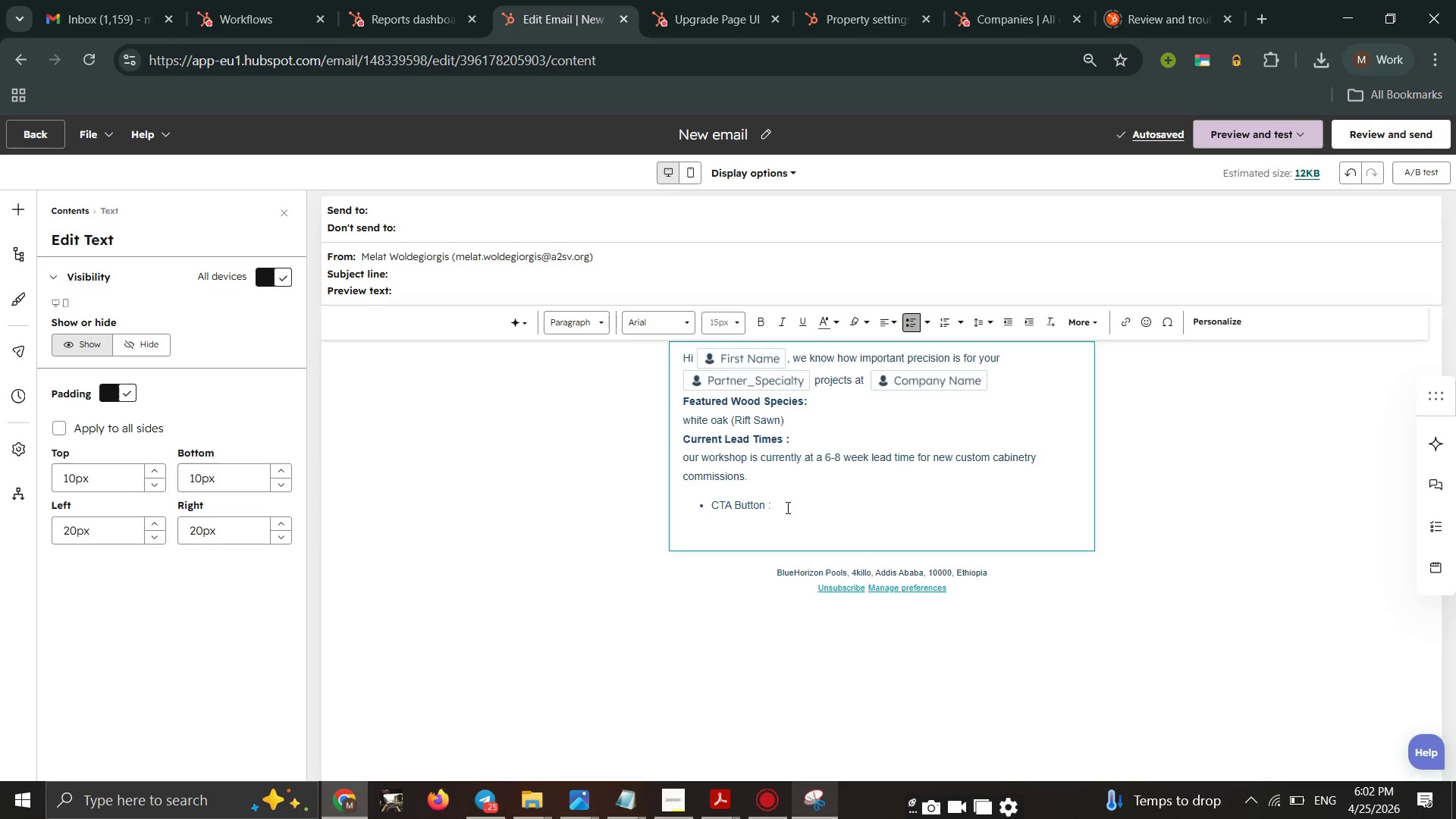 
double_click([785, 507])
 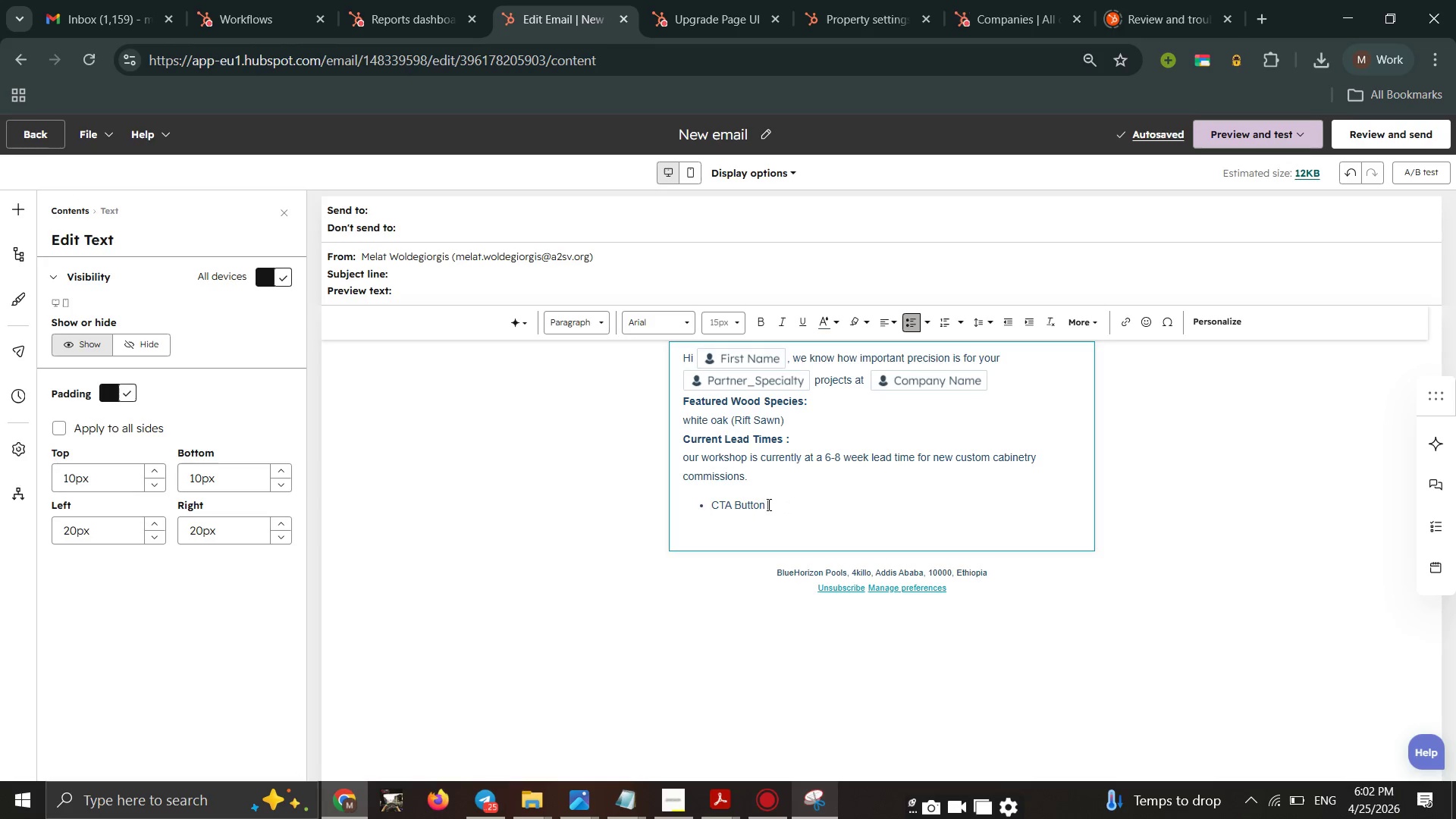 
left_click_drag(start_coordinate=[768, 505], to_coordinate=[693, 504])
 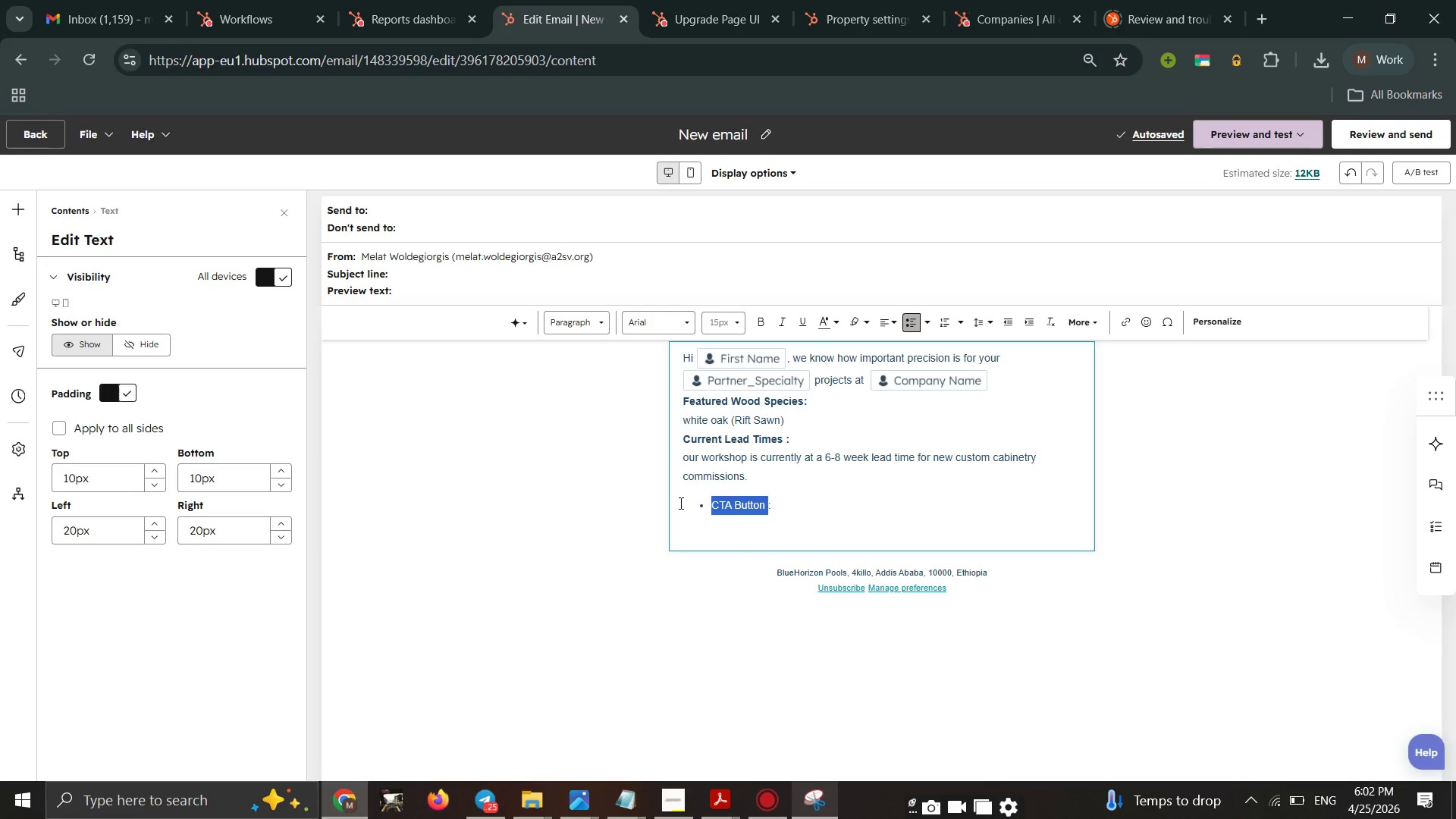 
key(Control+B)
 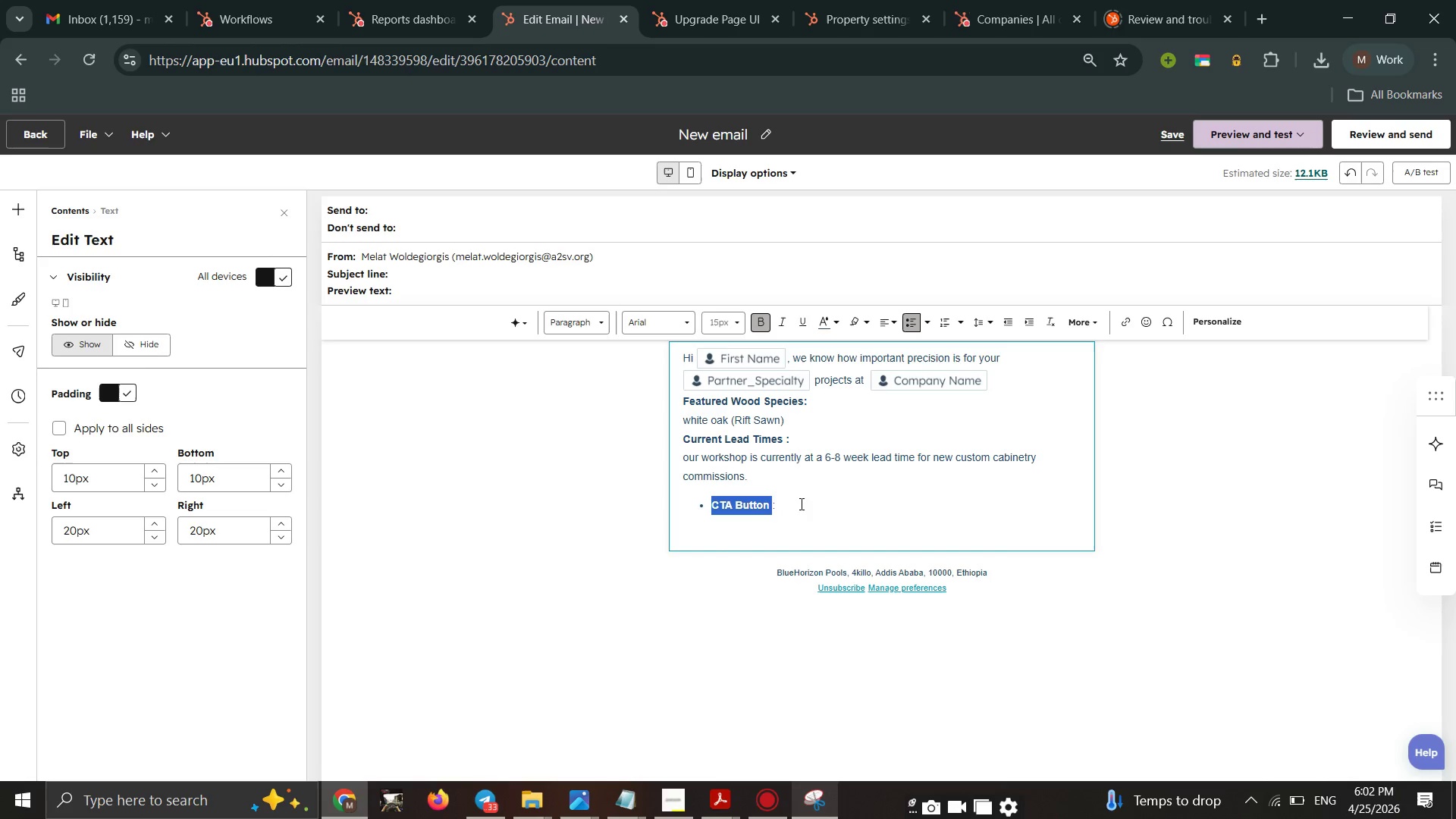 
double_click([797, 502])
 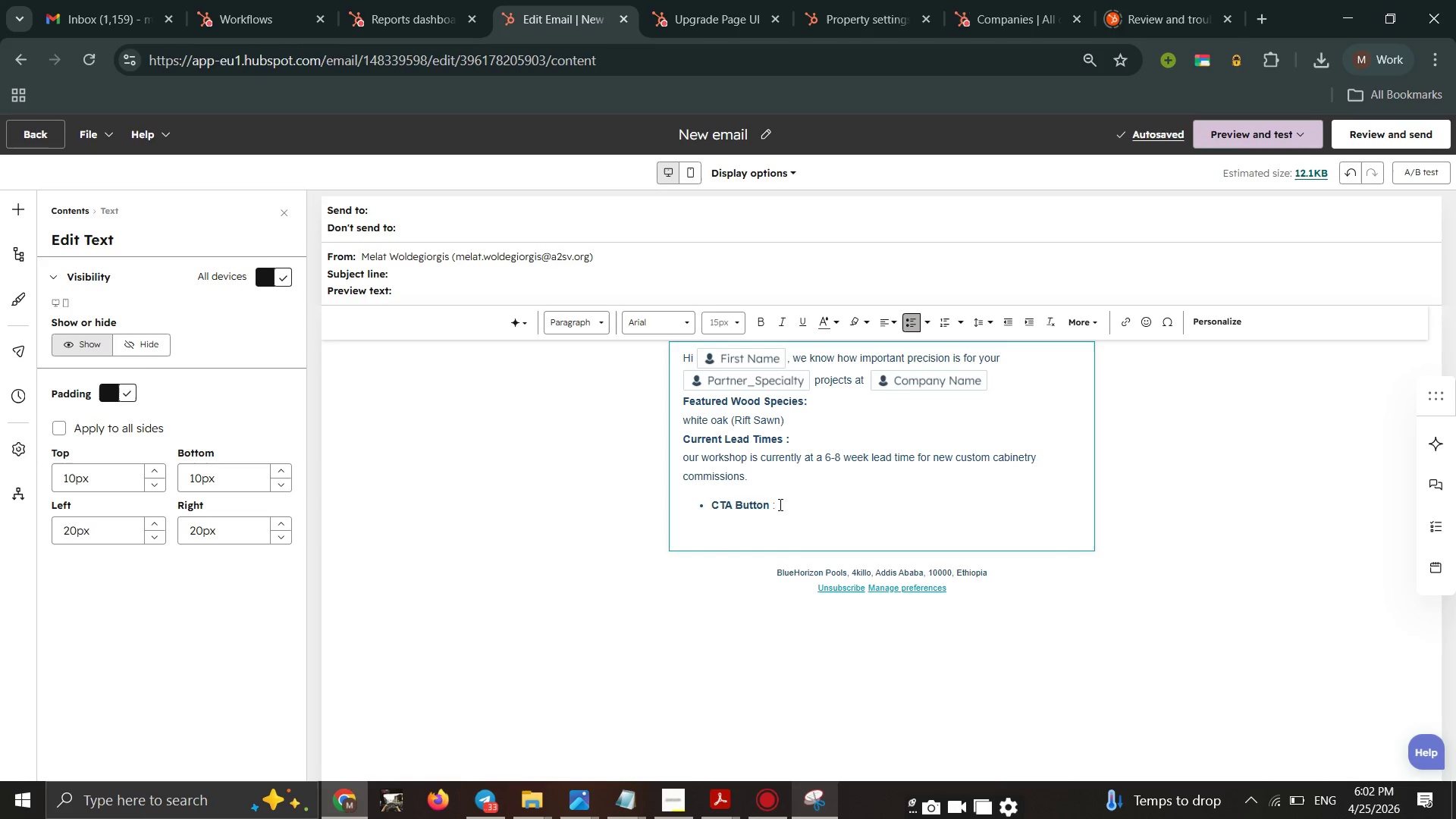 
left_click_drag(start_coordinate=[783, 504], to_coordinate=[753, 506])
 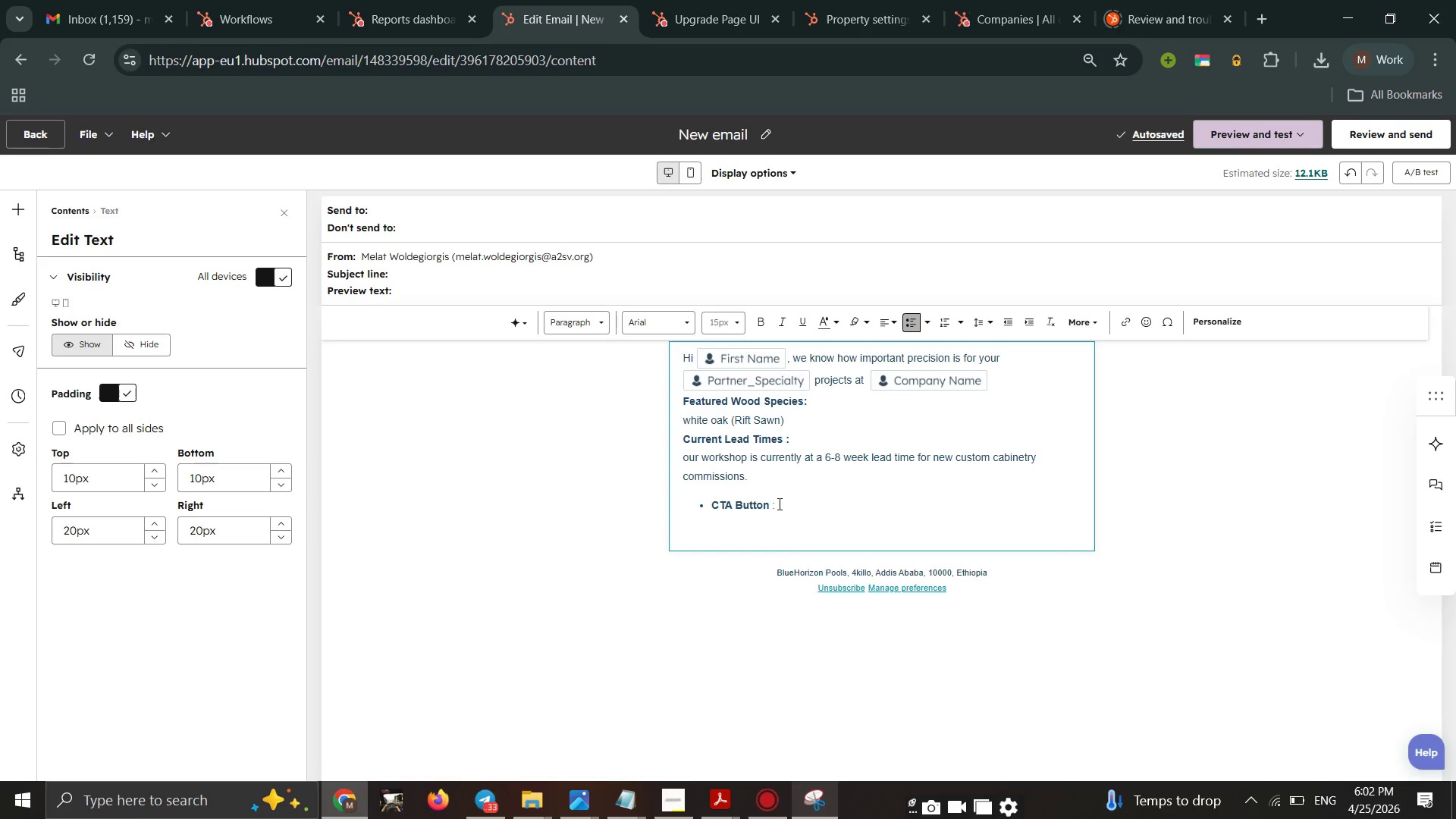 
left_click_drag(start_coordinate=[778, 504], to_coordinate=[767, 505])
 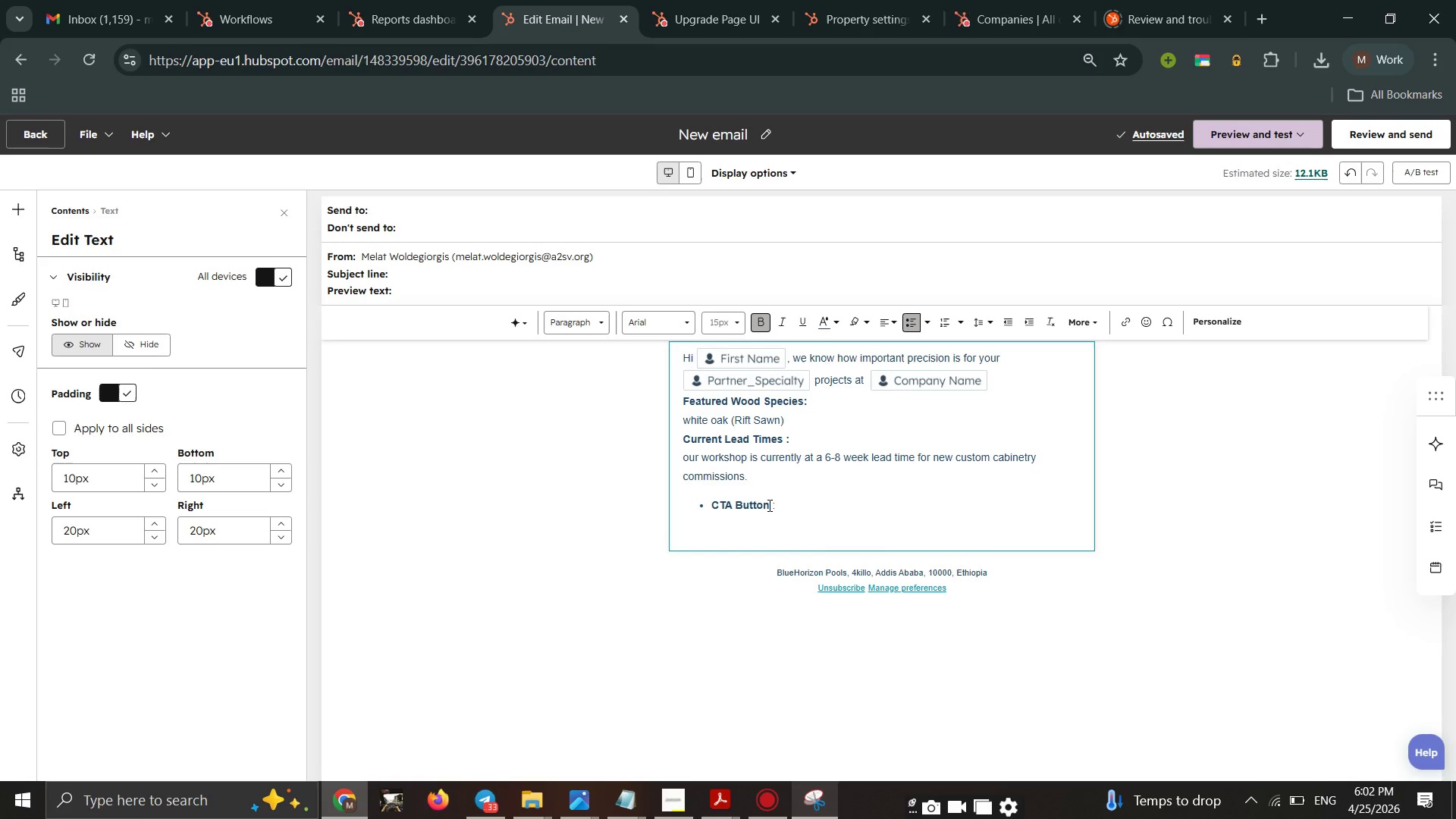 
left_click([767, 505])
 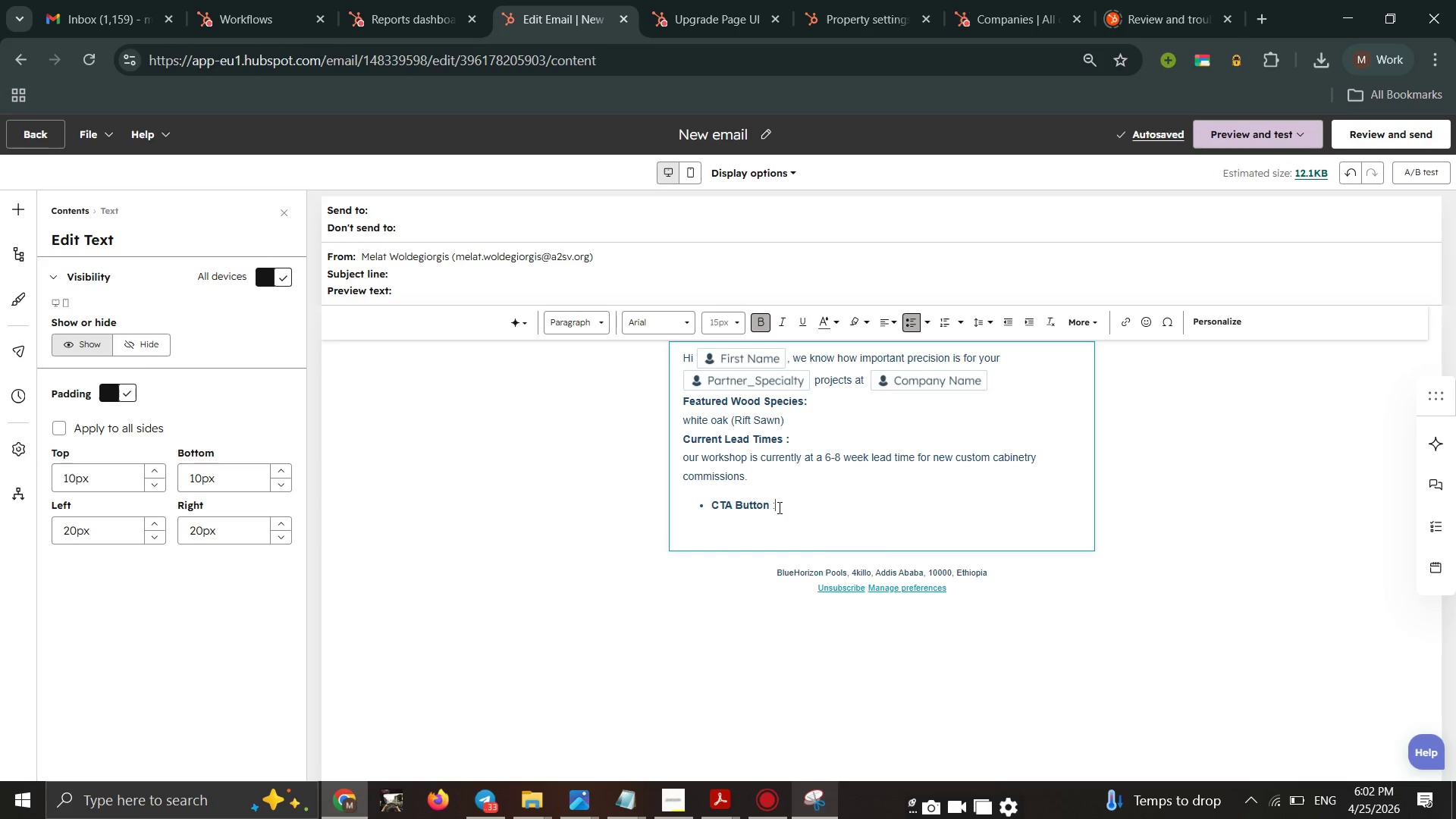 
left_click([778, 507])
 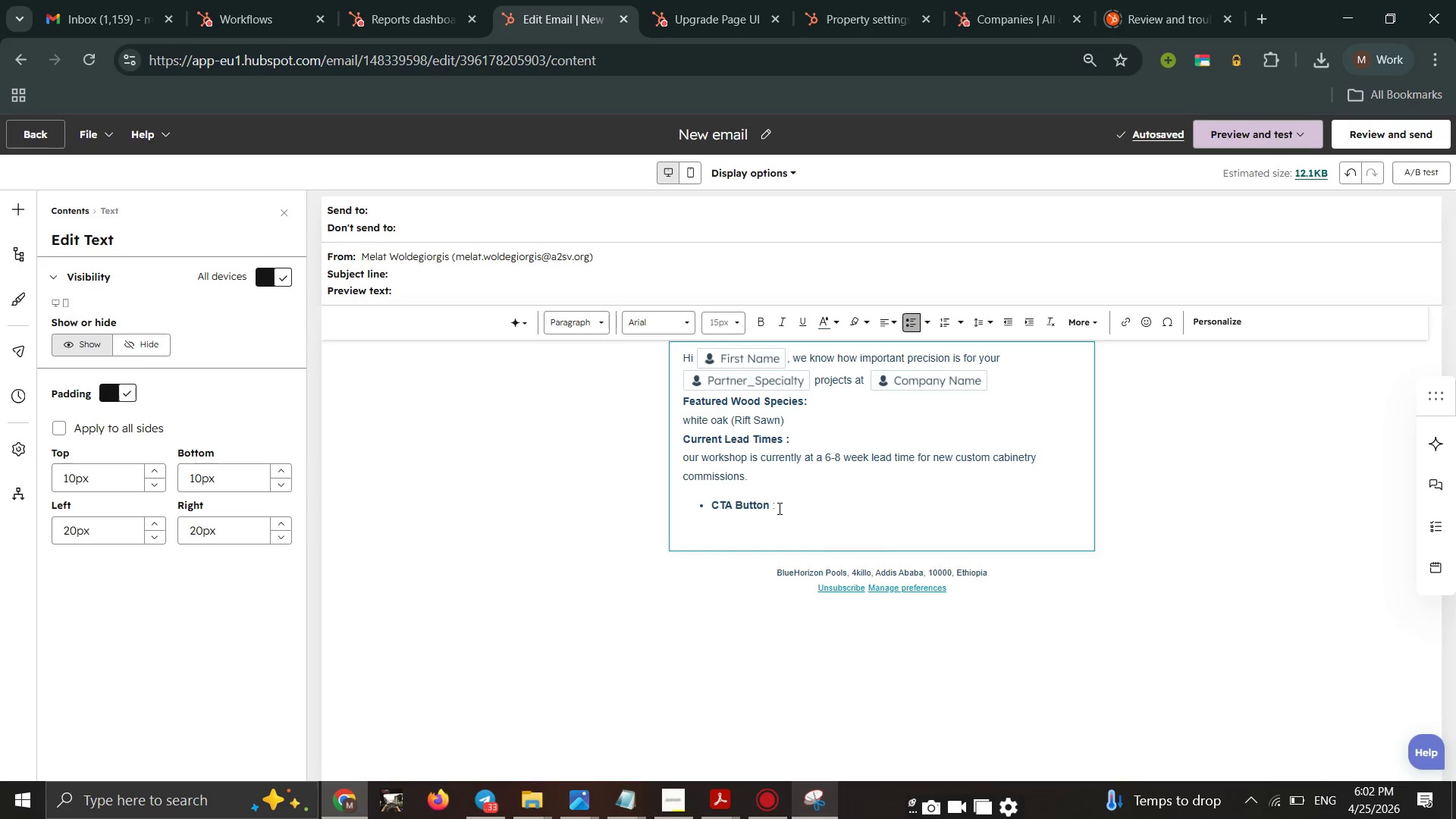 
left_click_drag(start_coordinate=[778, 510], to_coordinate=[771, 511])
 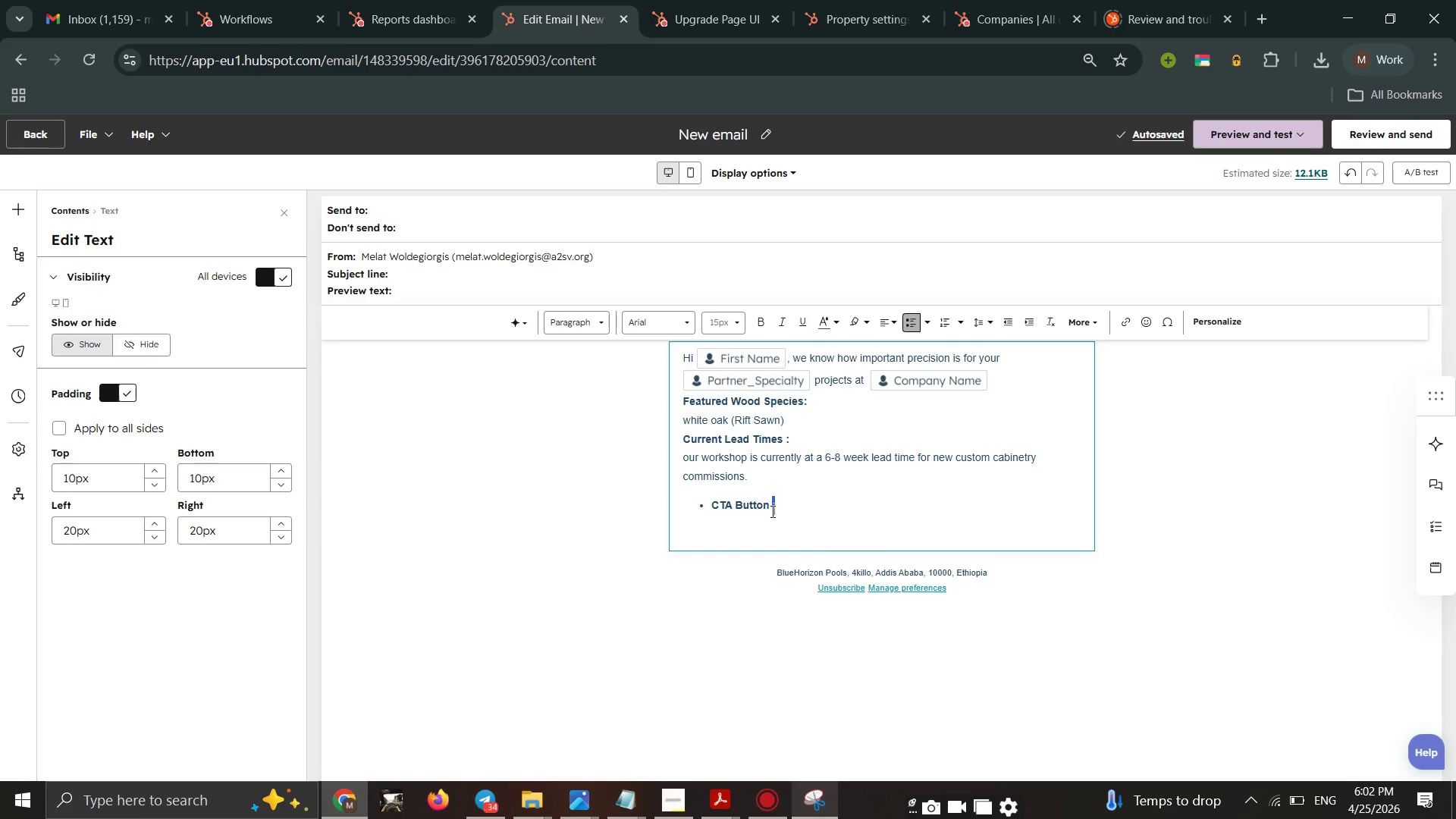 
key(Control+B)
 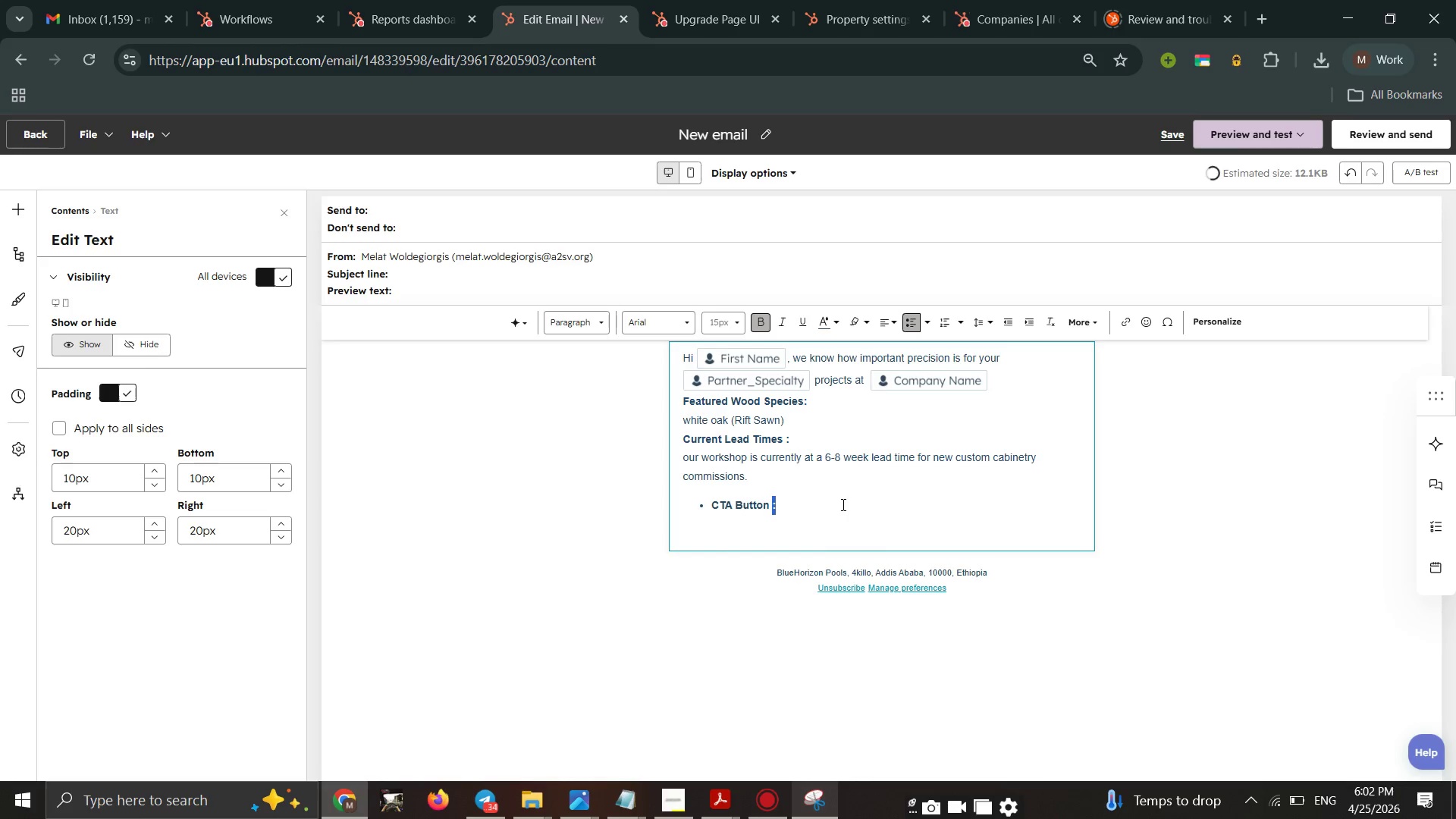 
left_click([843, 504])
 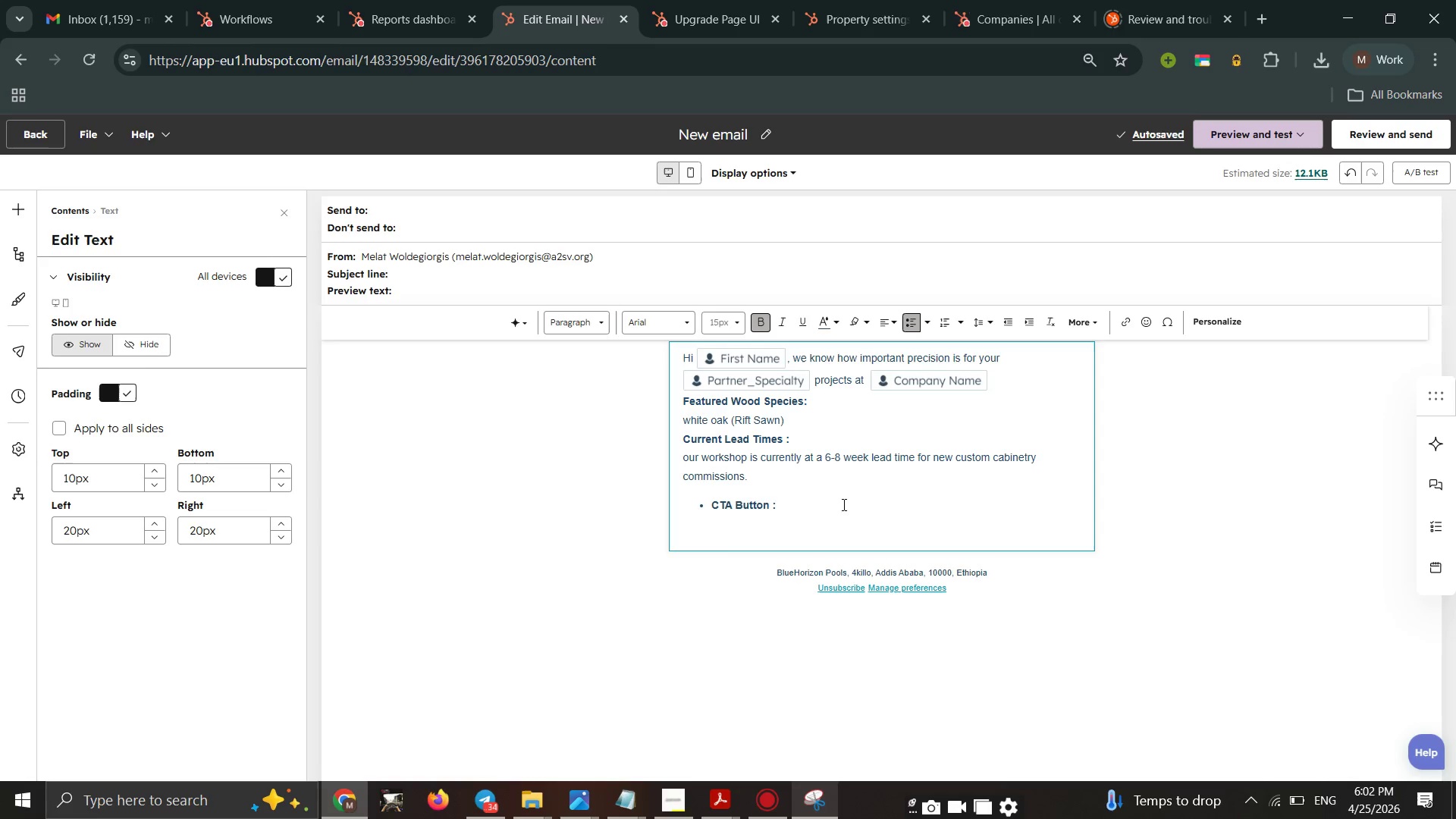 
key(Control+B)
 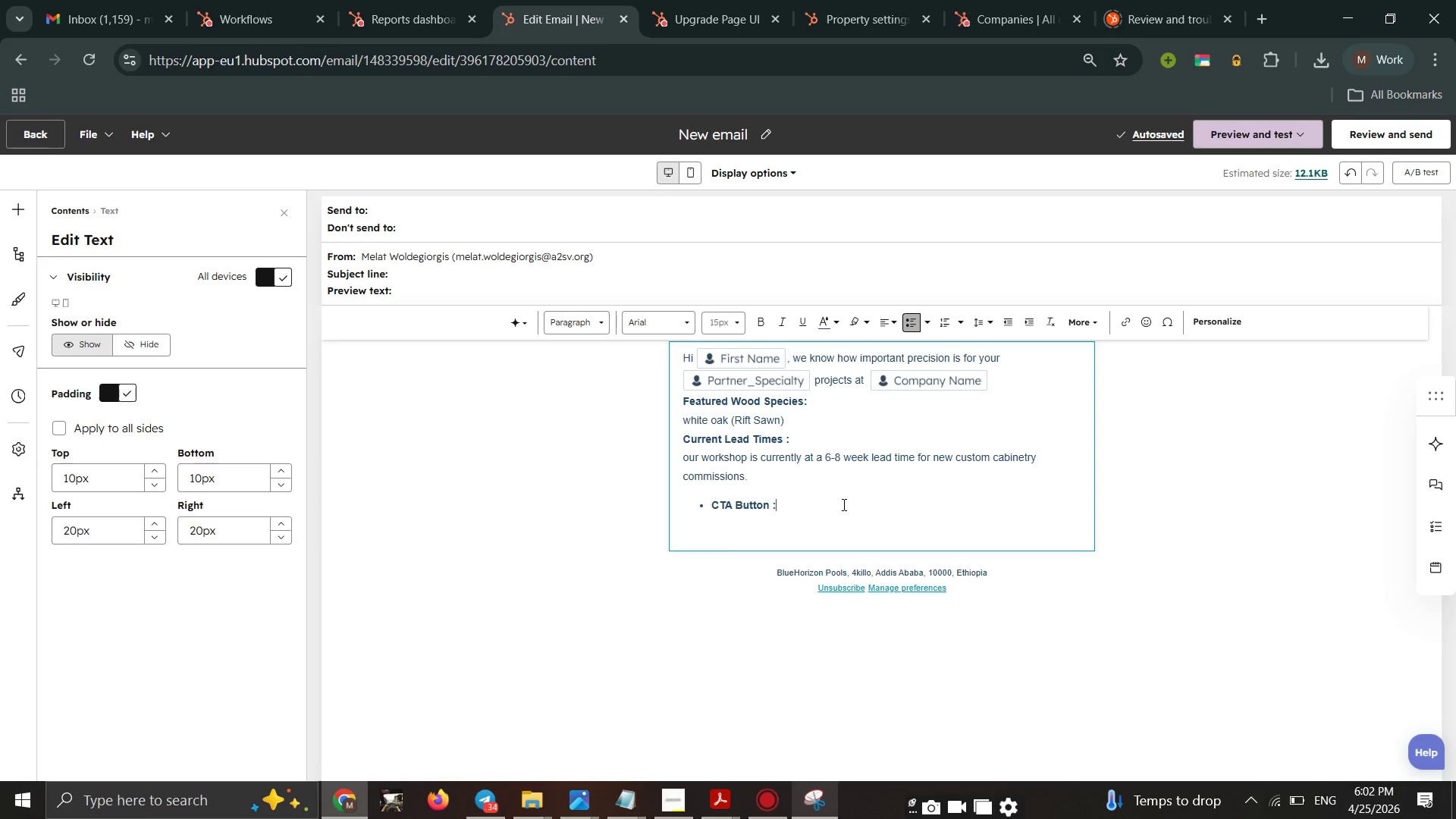 
wait(5.66)
 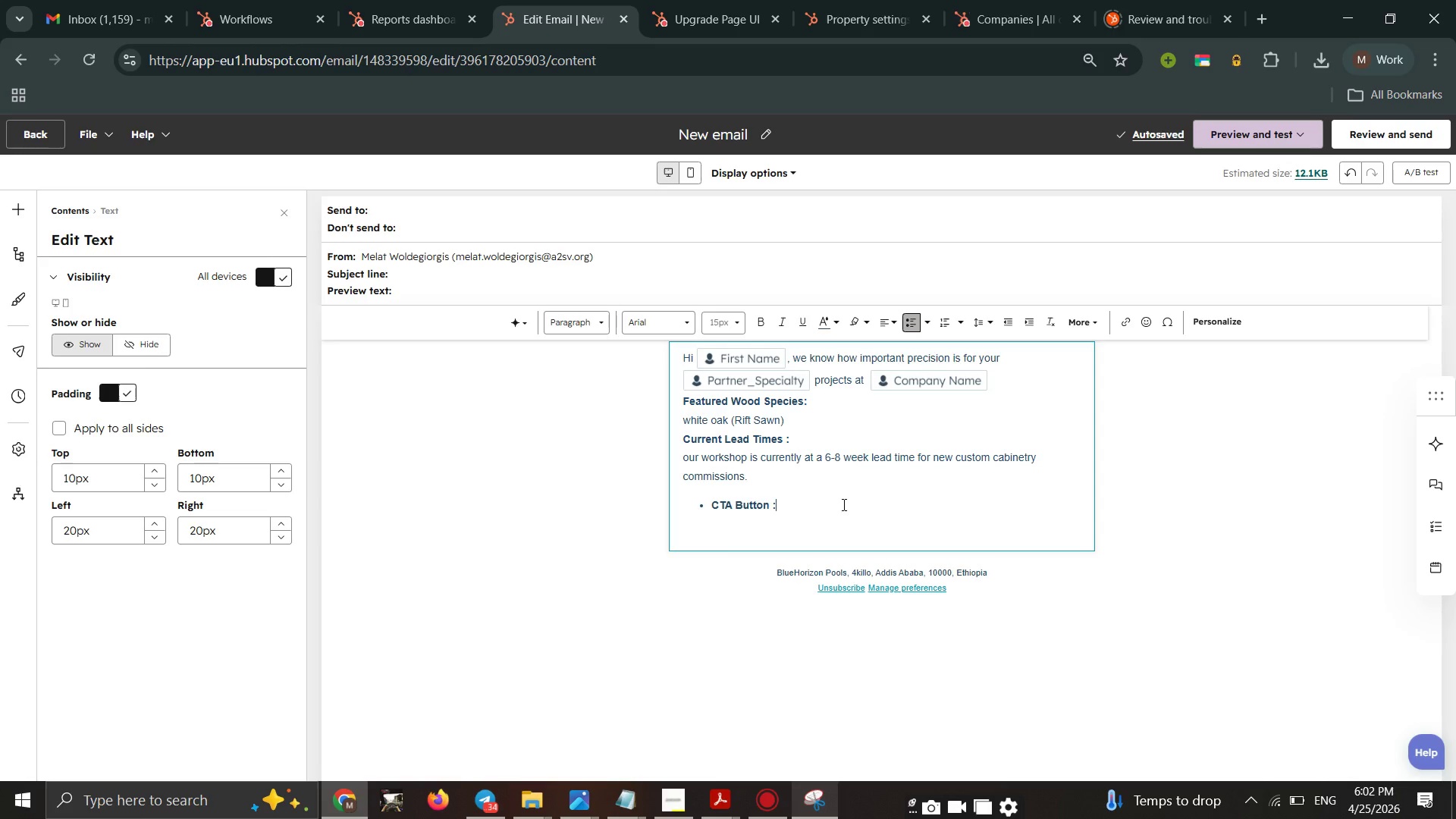 
key(Space)
 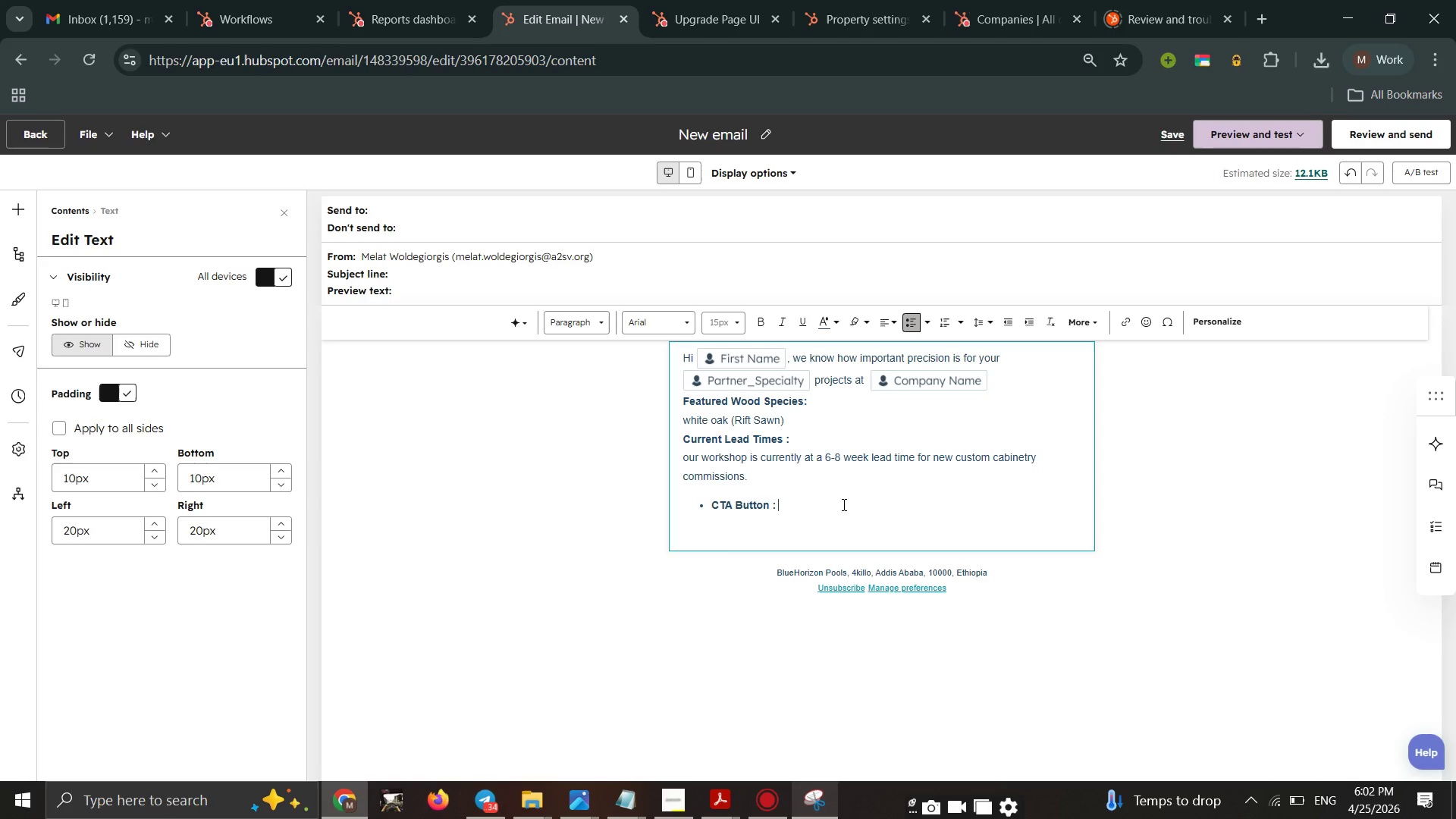 
key(S)
 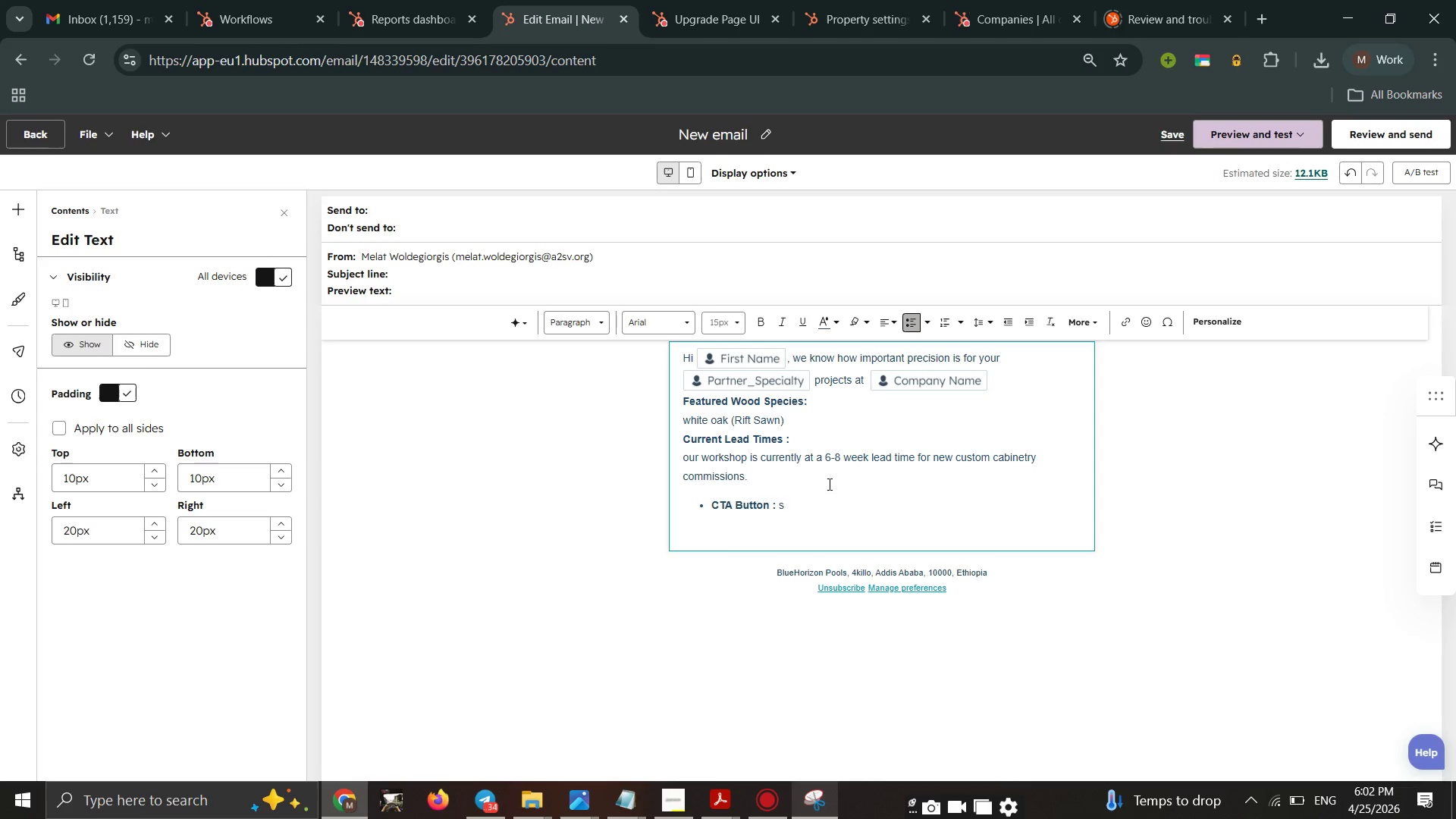 
key(Q)
 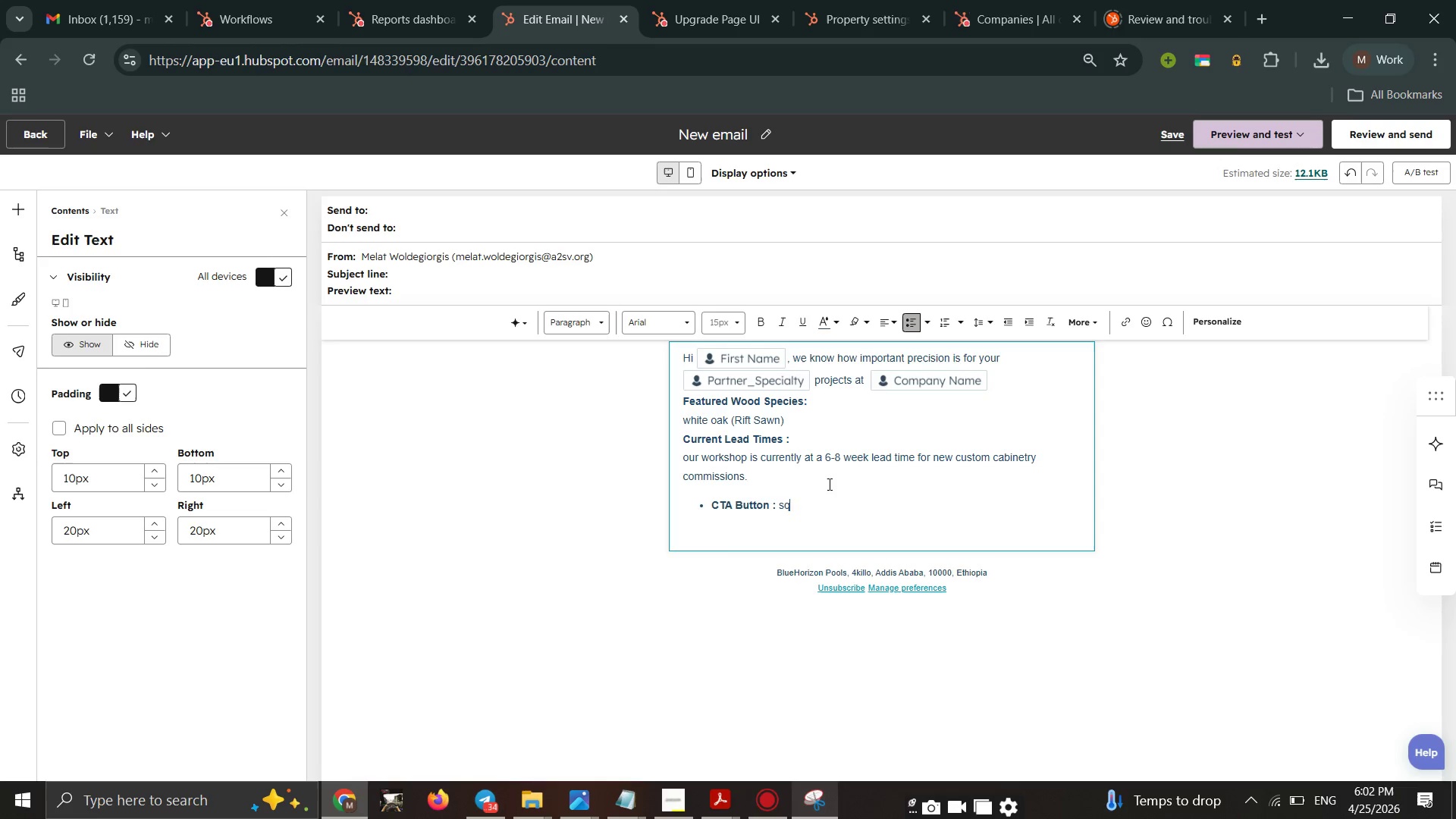 
type(uare)
 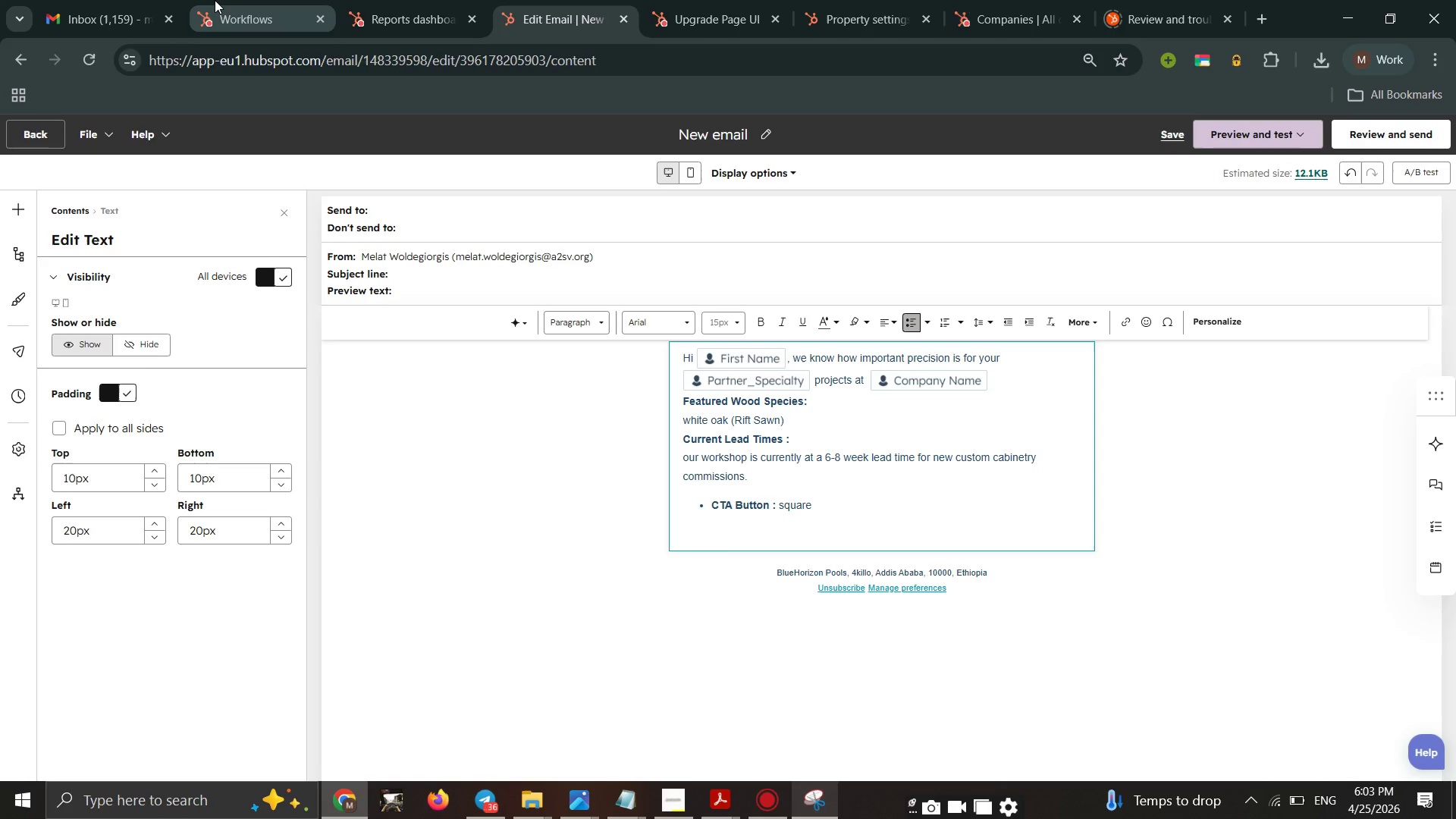 
key(ArrowLeft)
 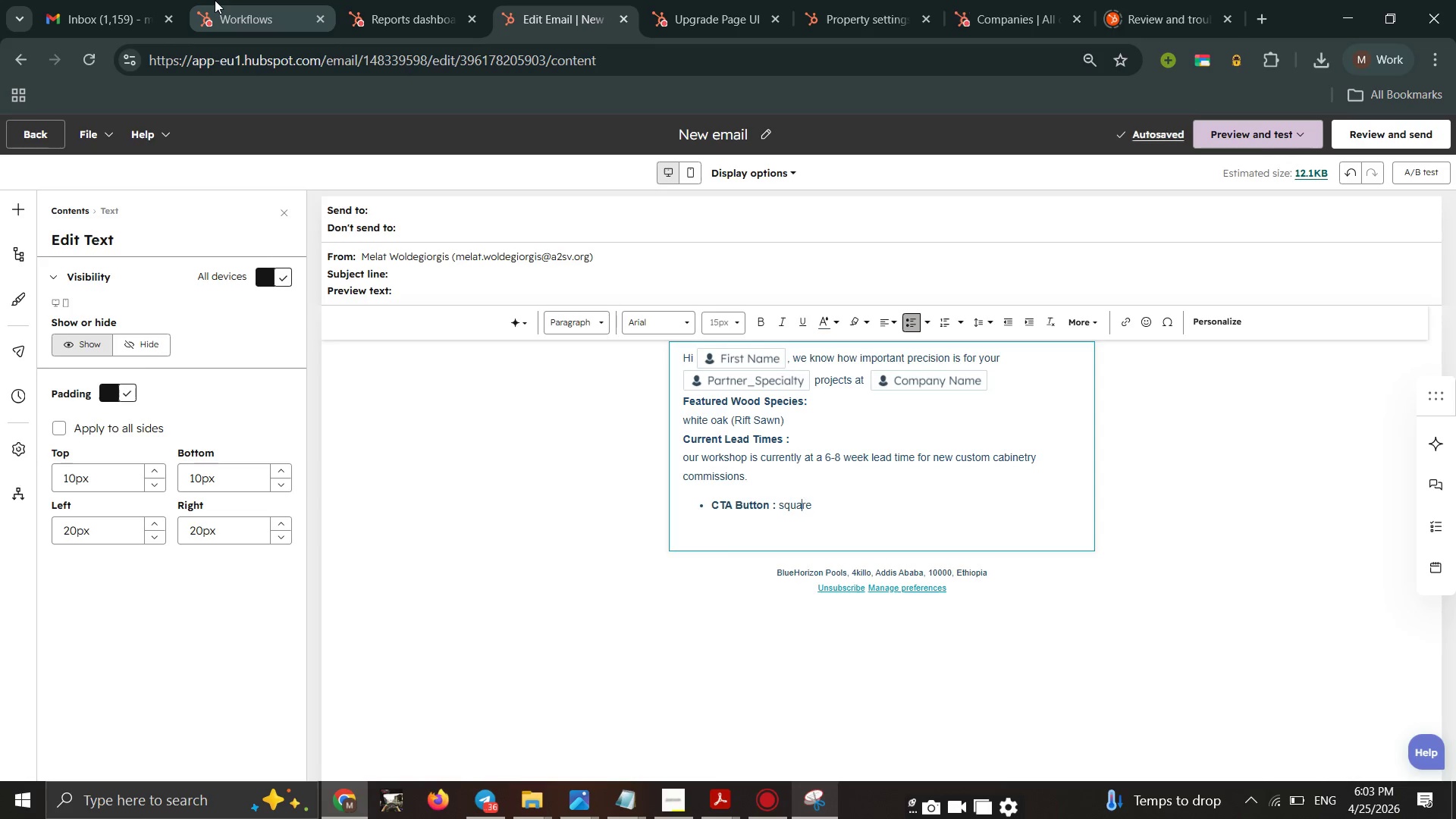 
key(ArrowLeft)
 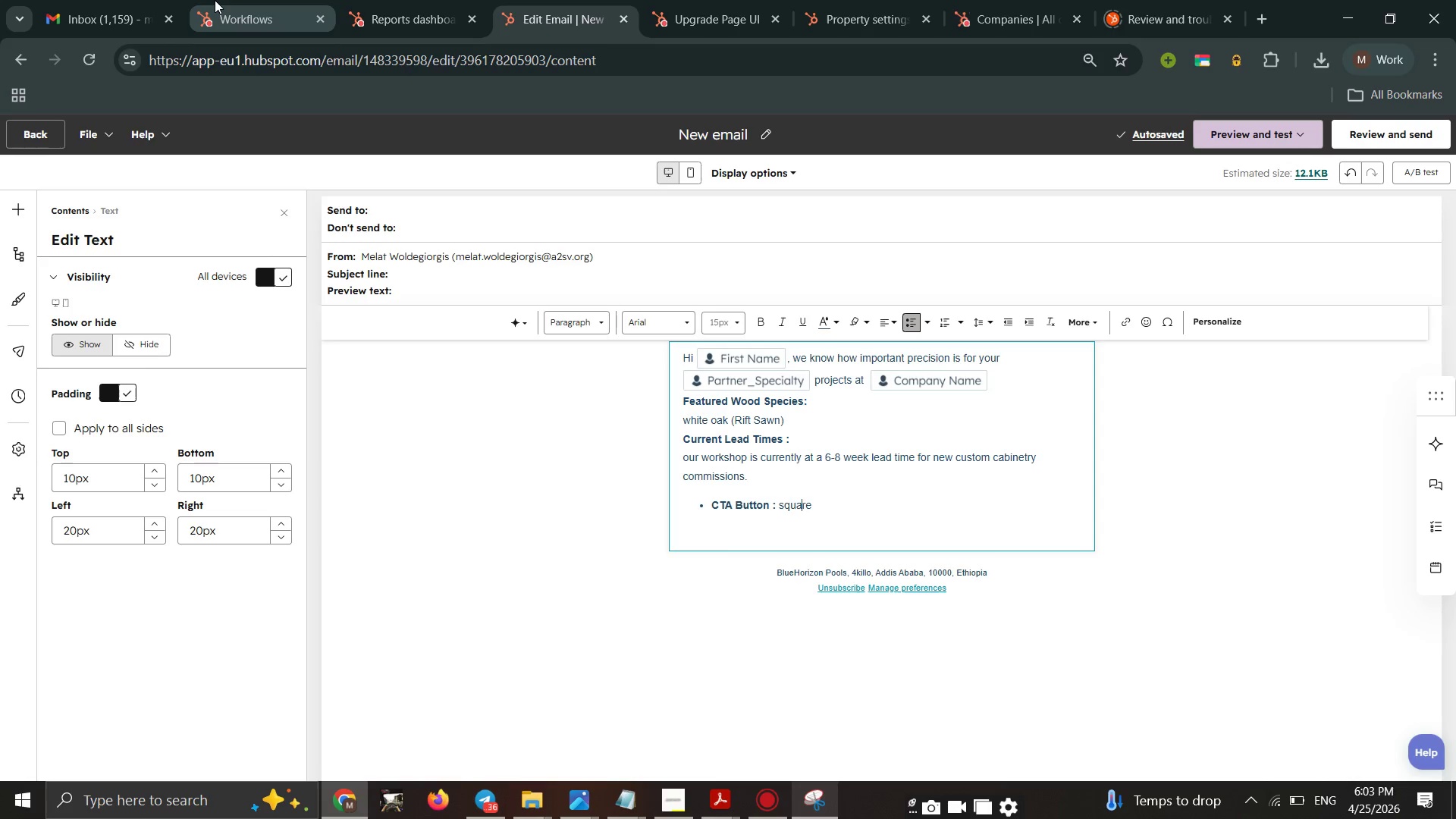 
key(ArrowLeft)
 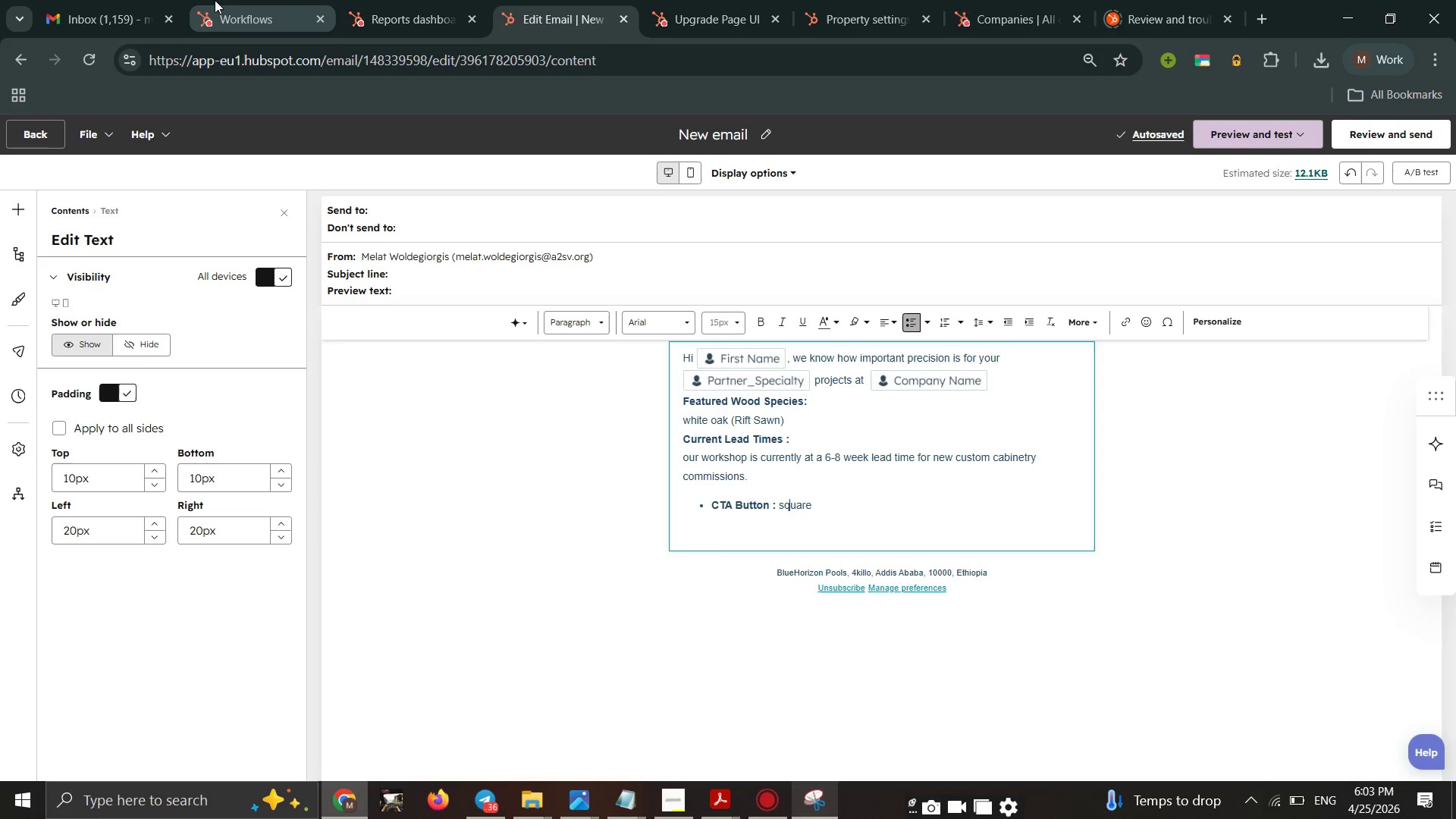 
key(ArrowLeft)
 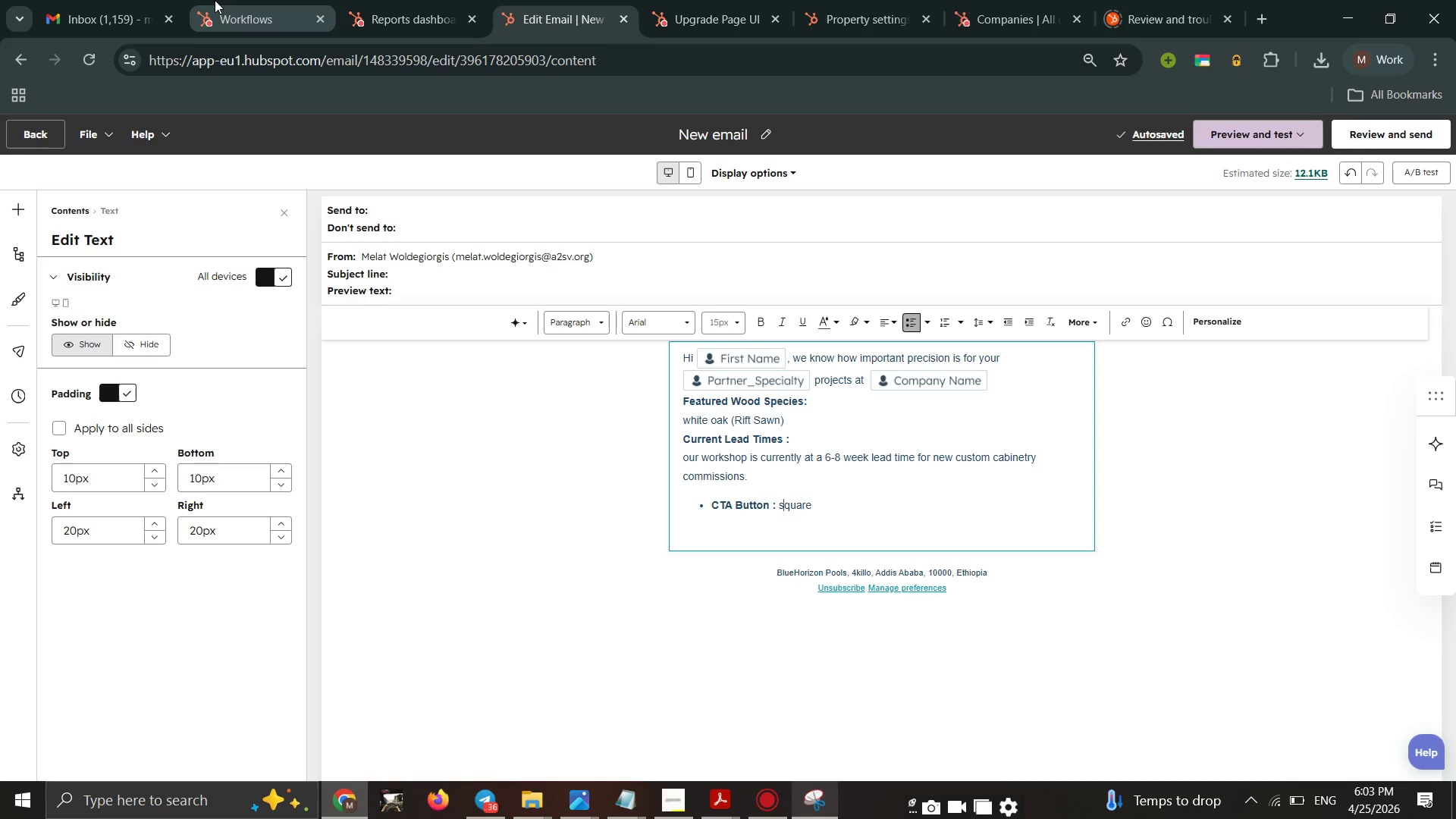 
key(ArrowLeft)
 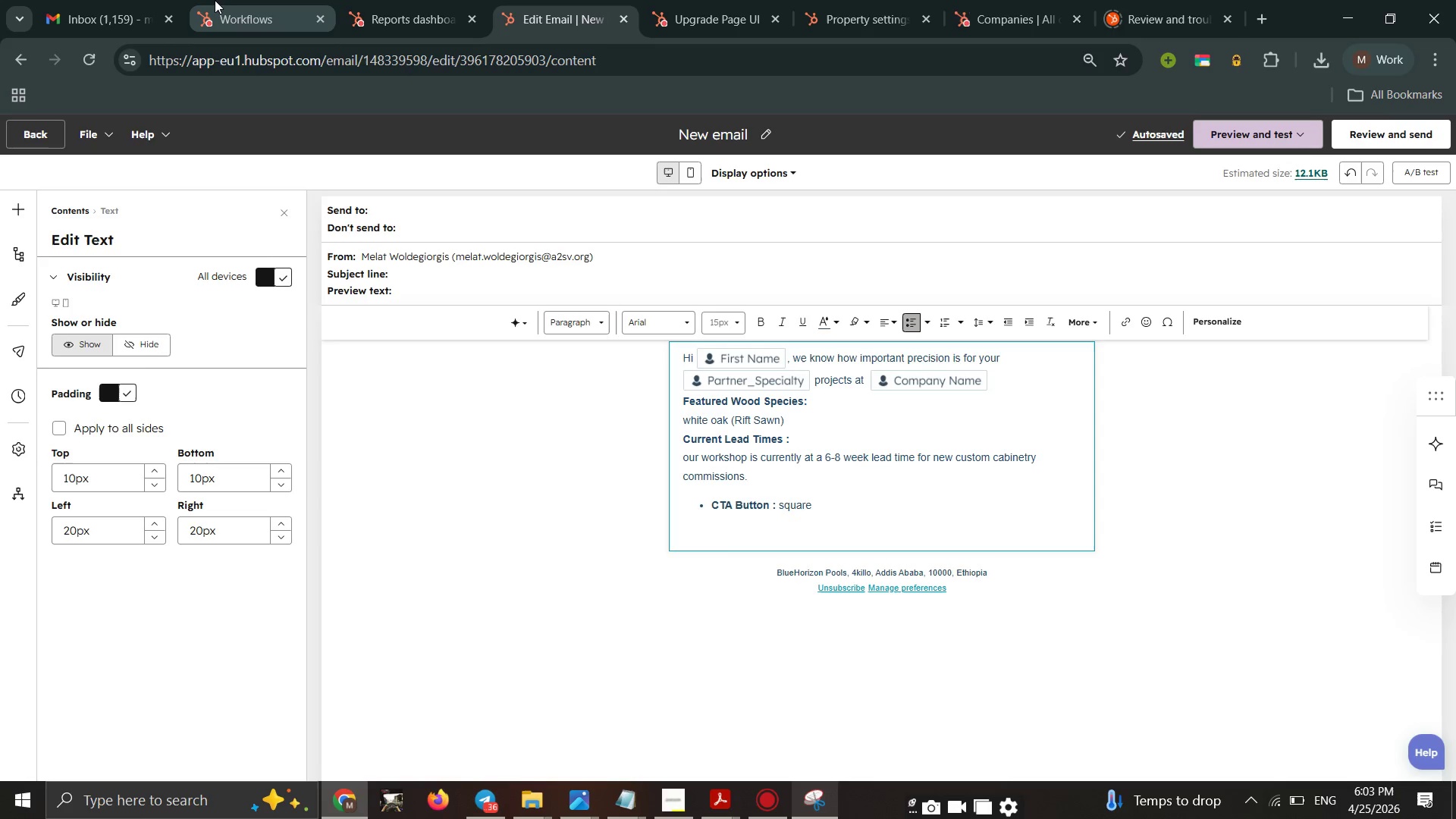 
key(Backspace)
 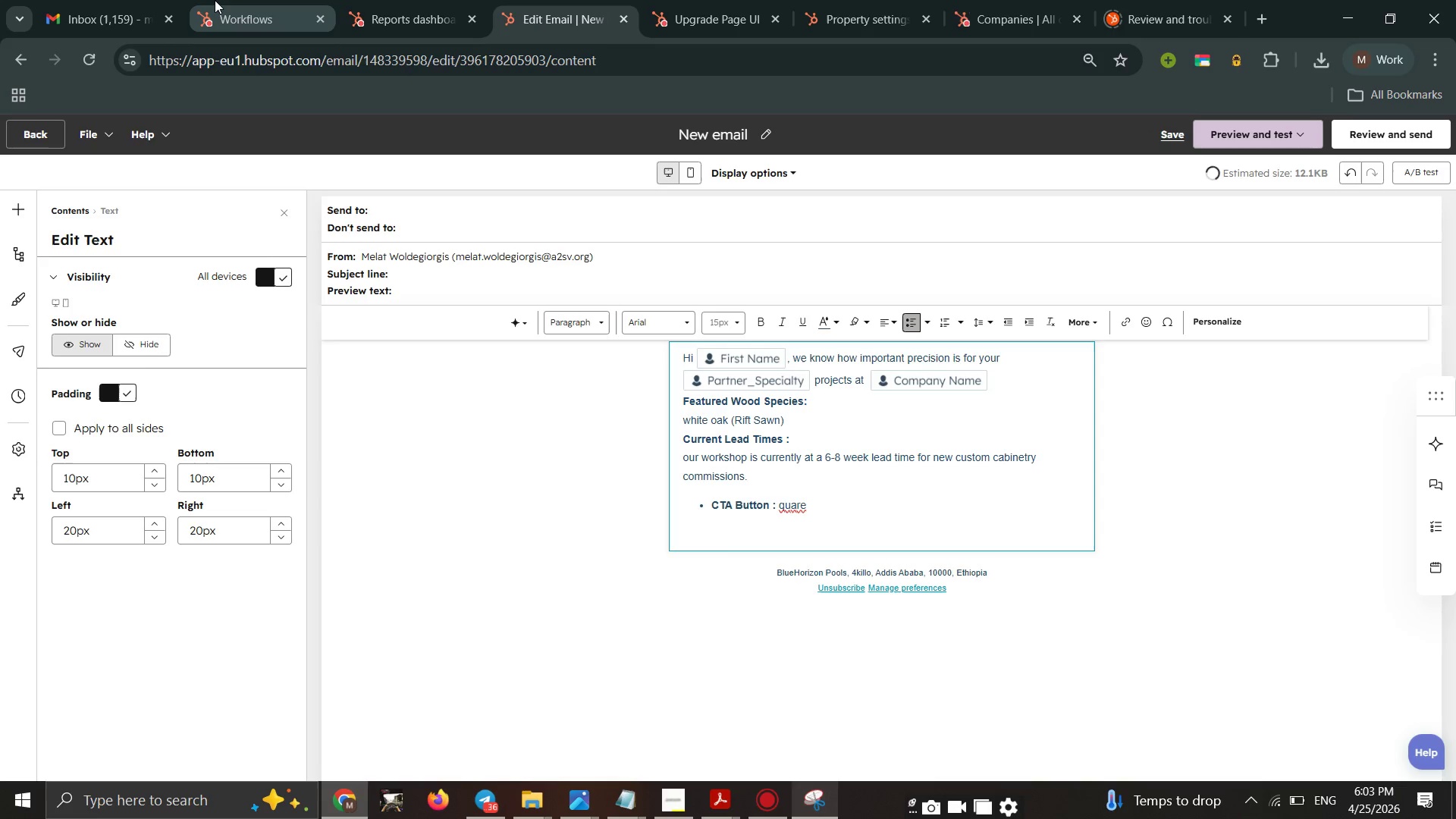 
key(CapsLock)
 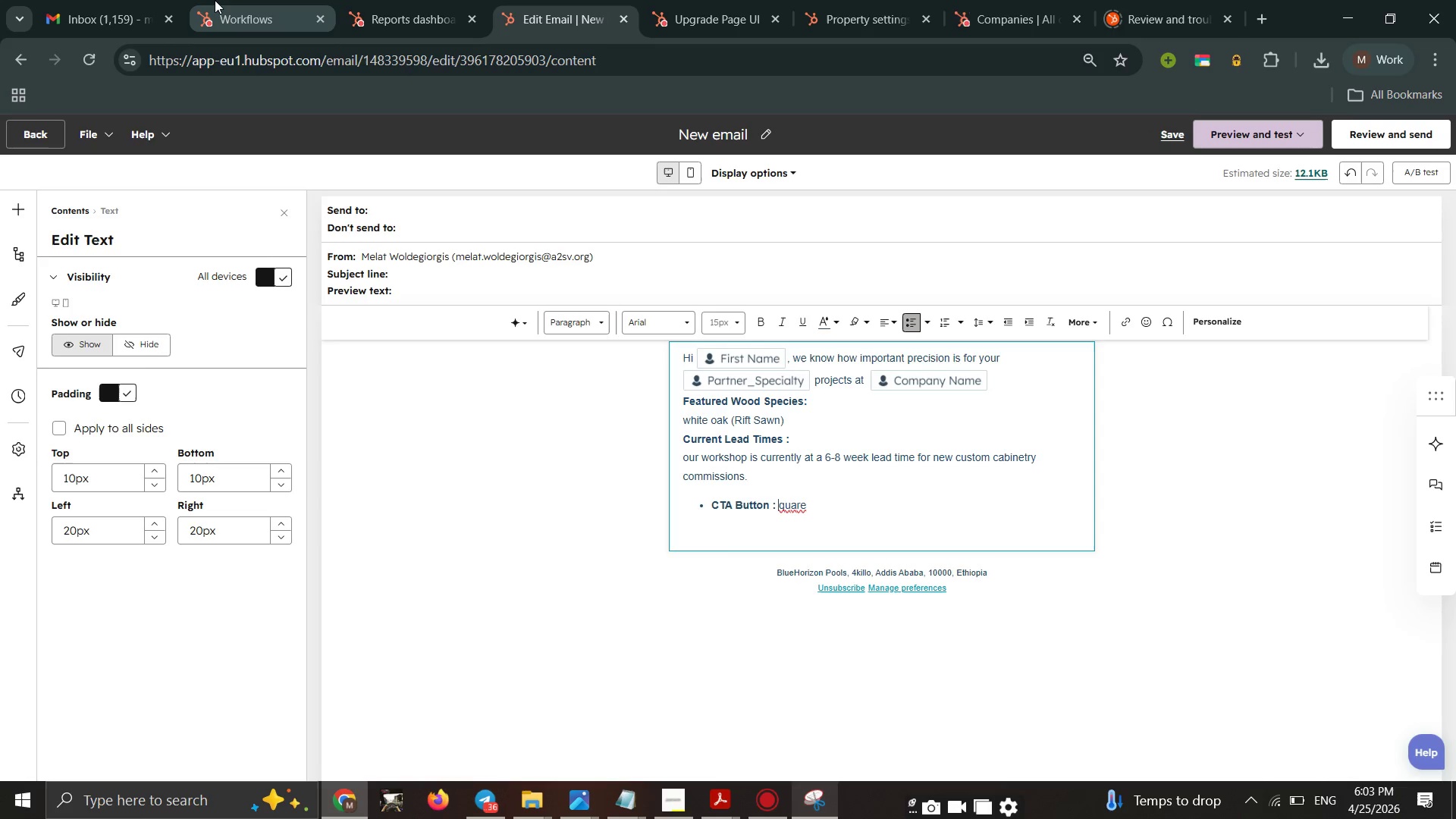 
key(S)
 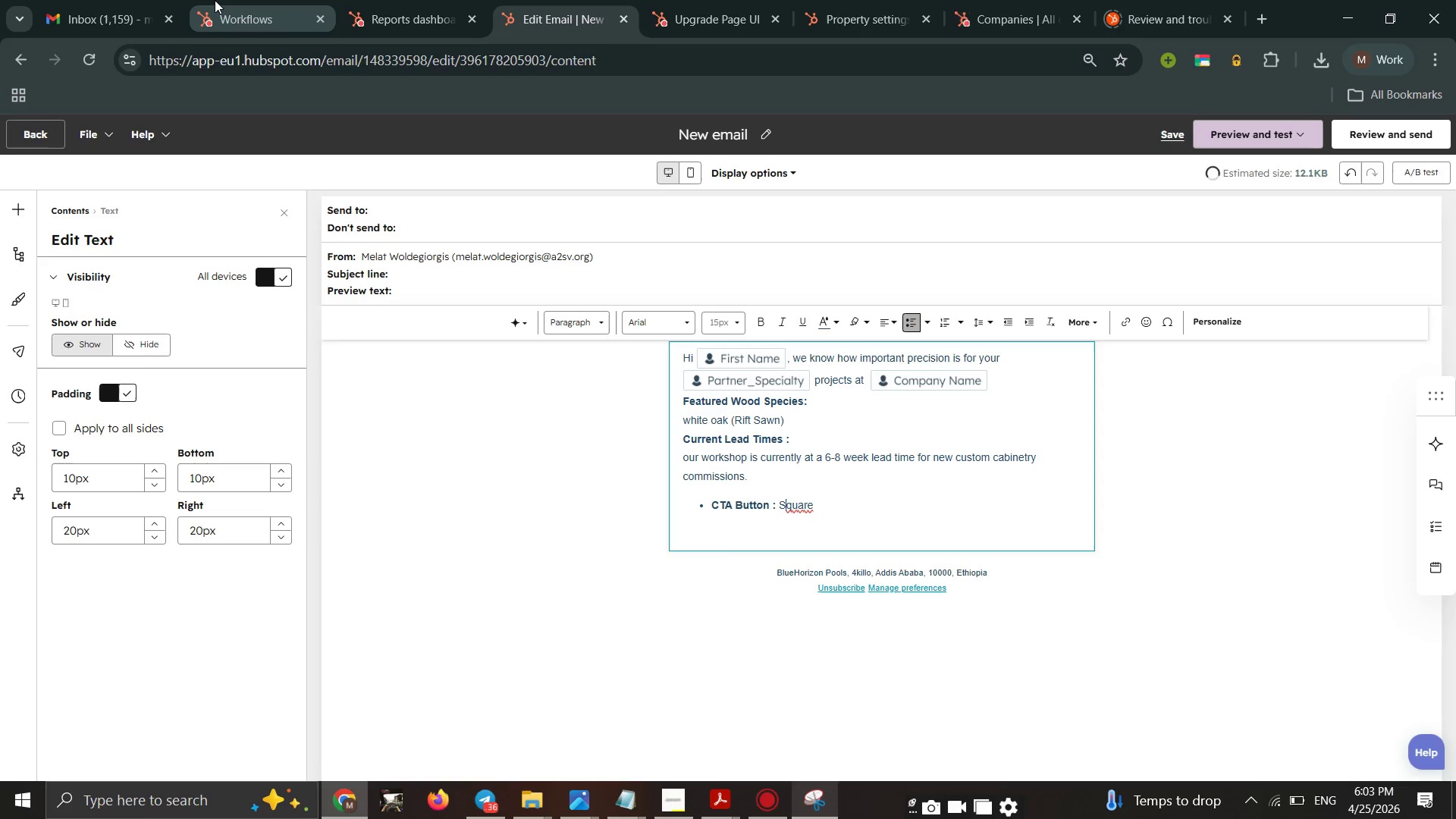 
key(CapsLock)
 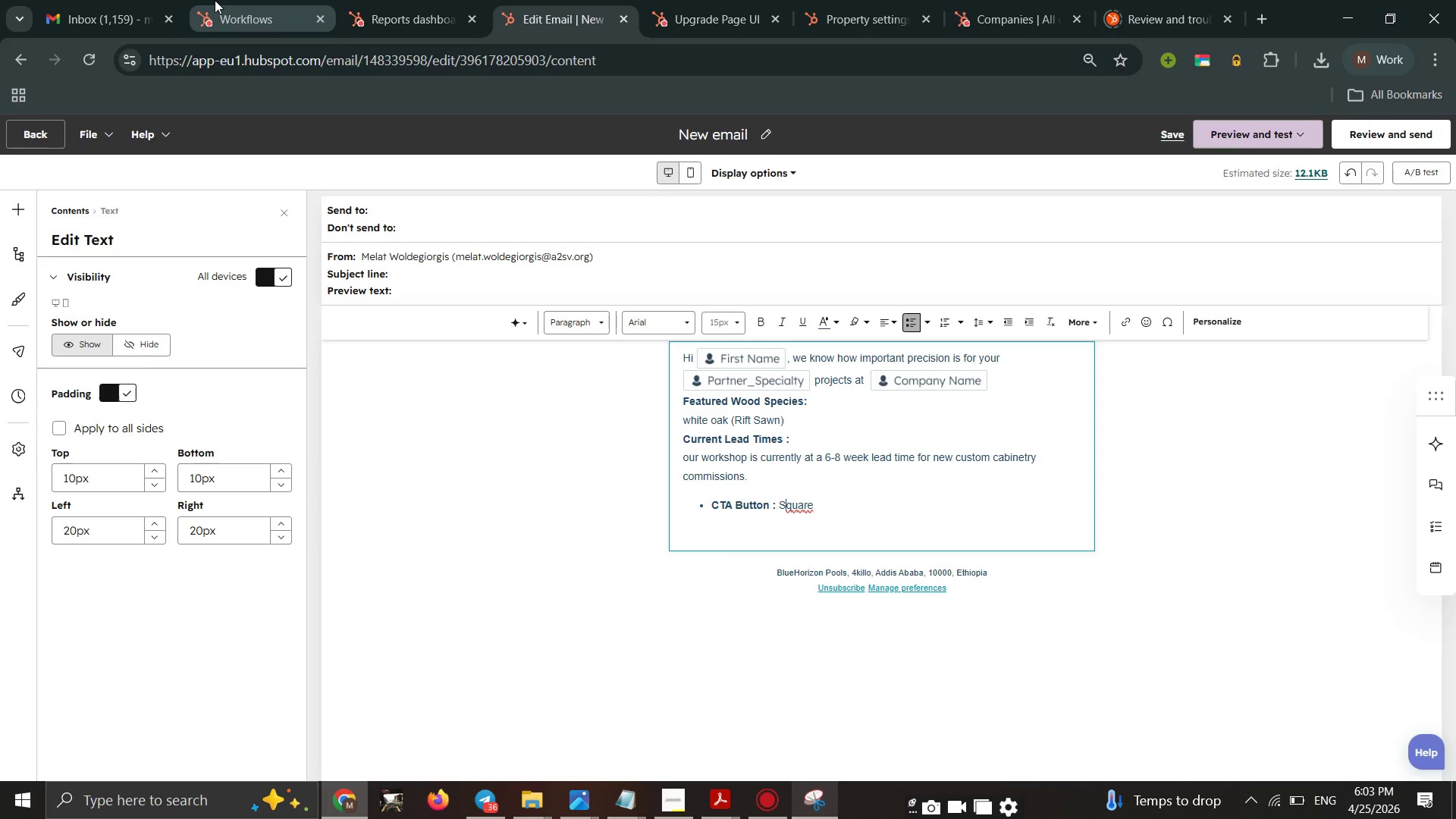 
key(ArrowRight)
 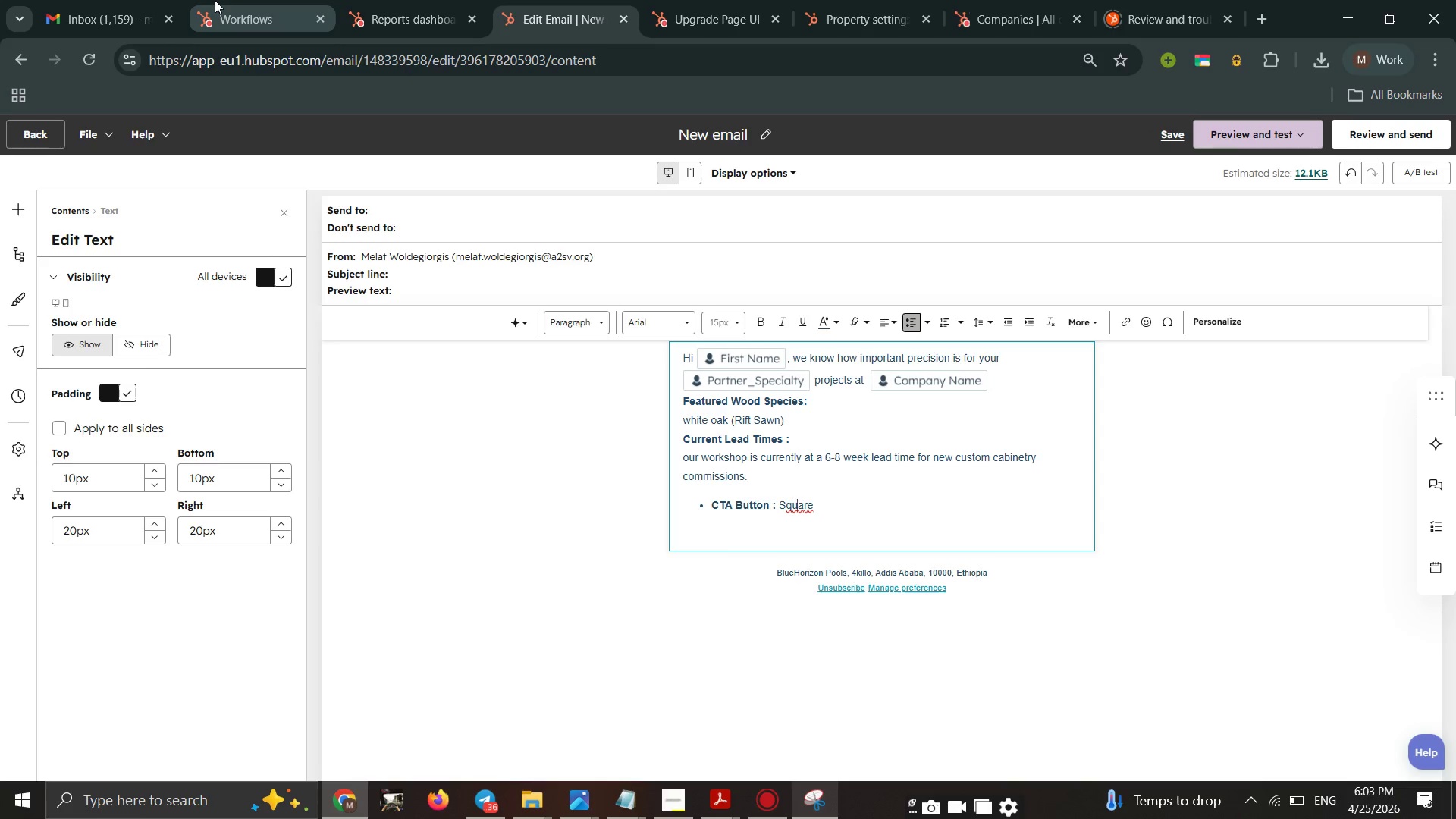 
key(ArrowRight)
 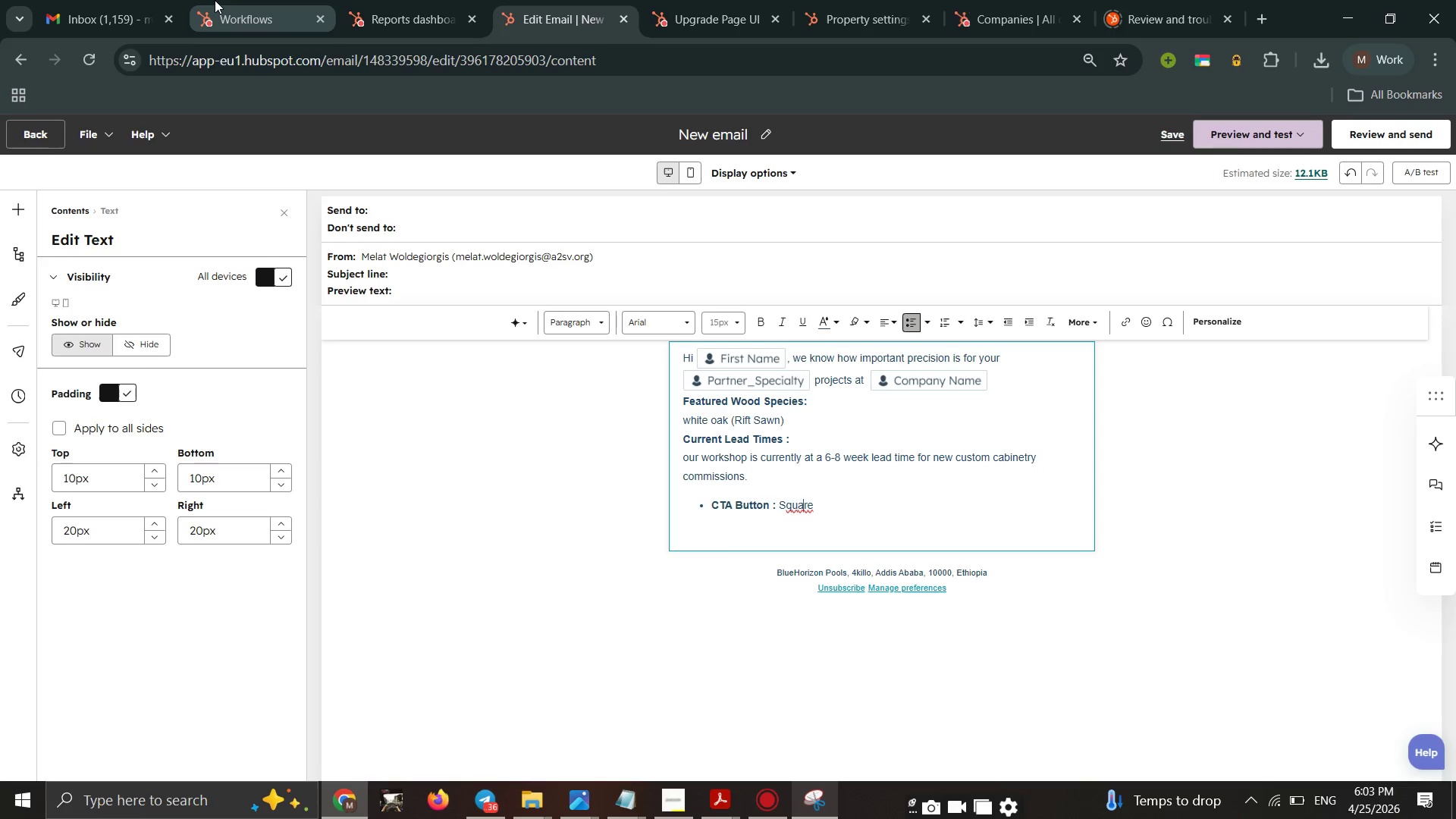 
key(ArrowRight)
 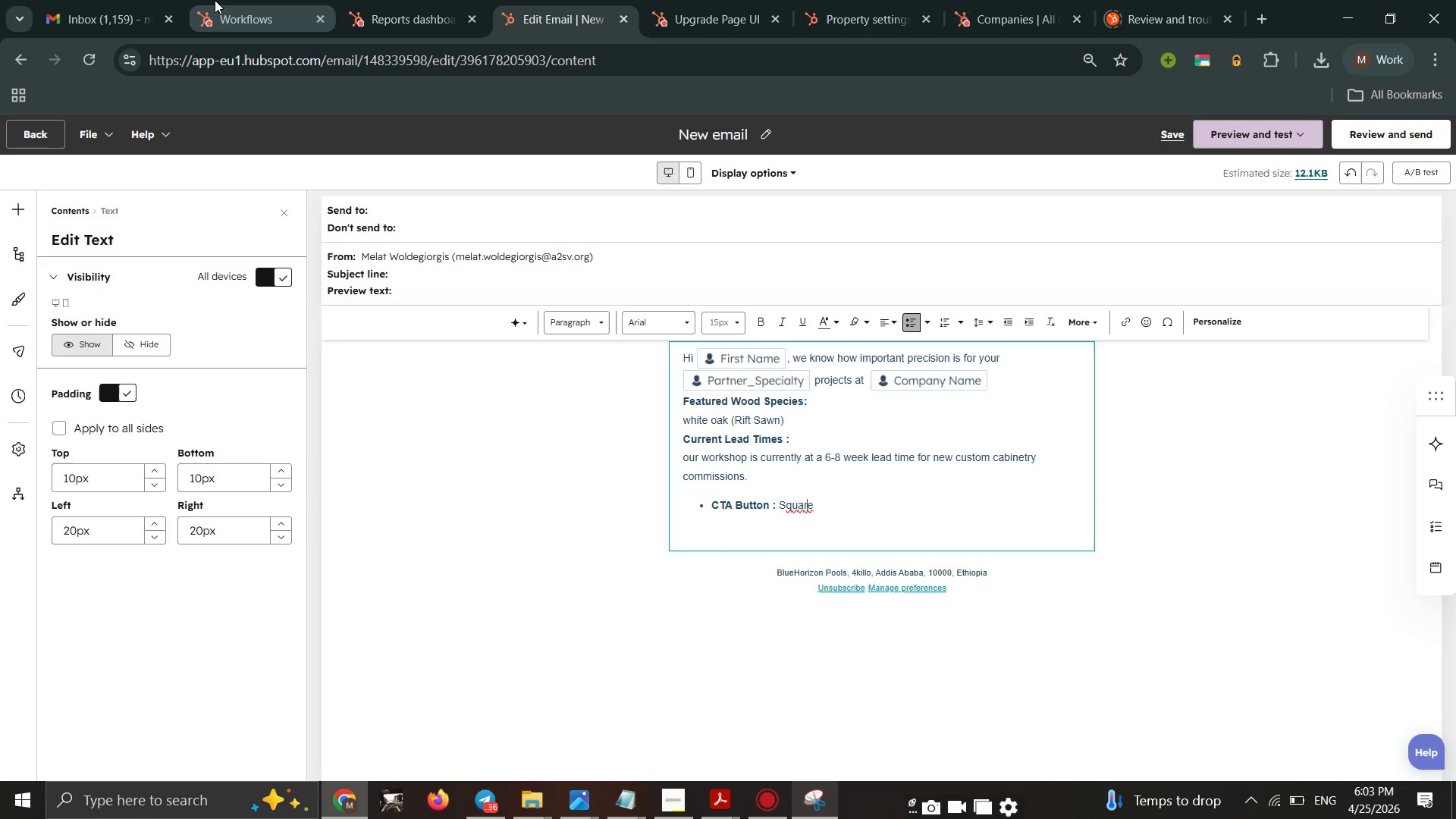 
key(ArrowRight)
 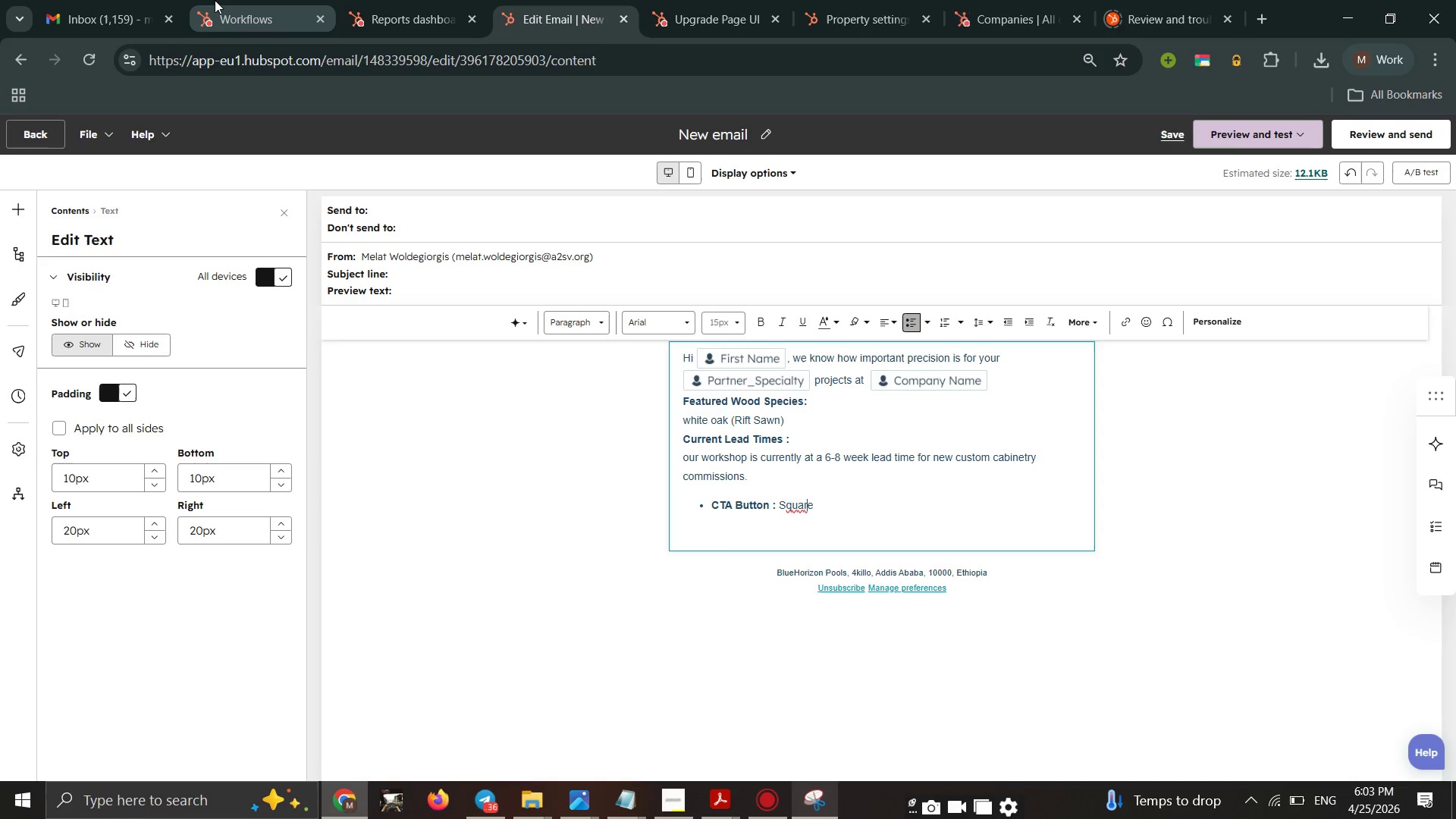 
key(ArrowRight)
 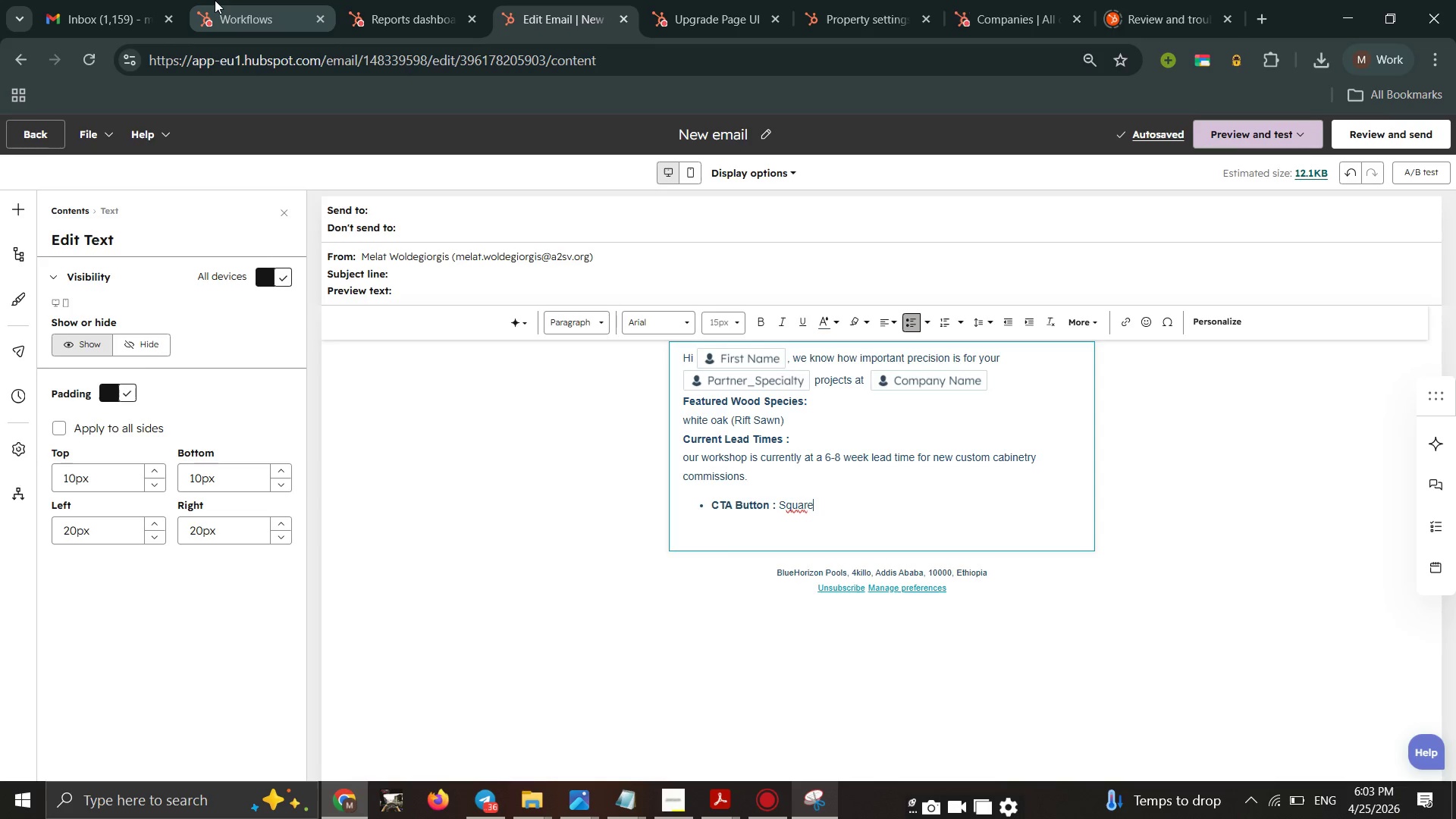 
key(Space)
 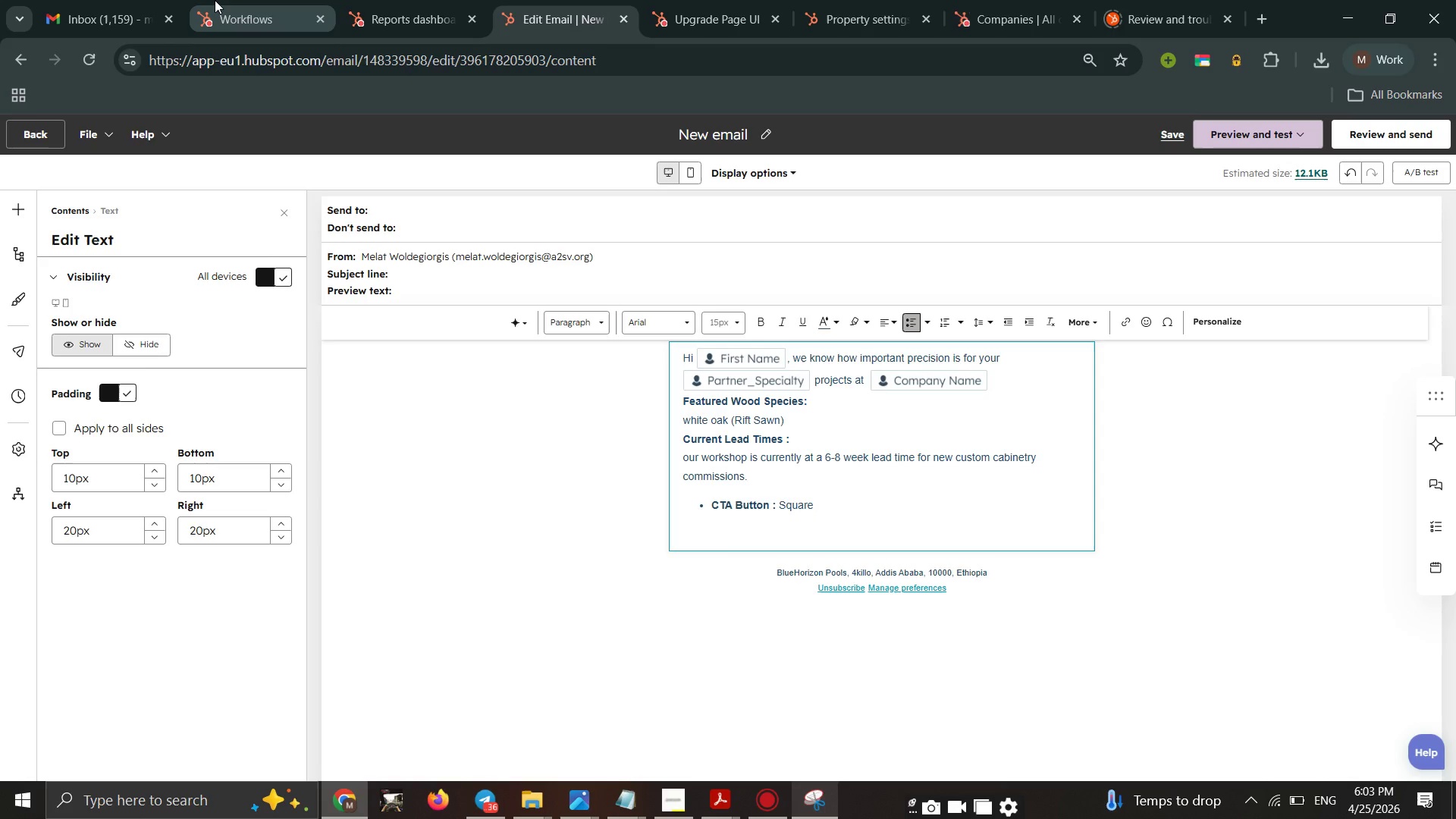 
type(co)
 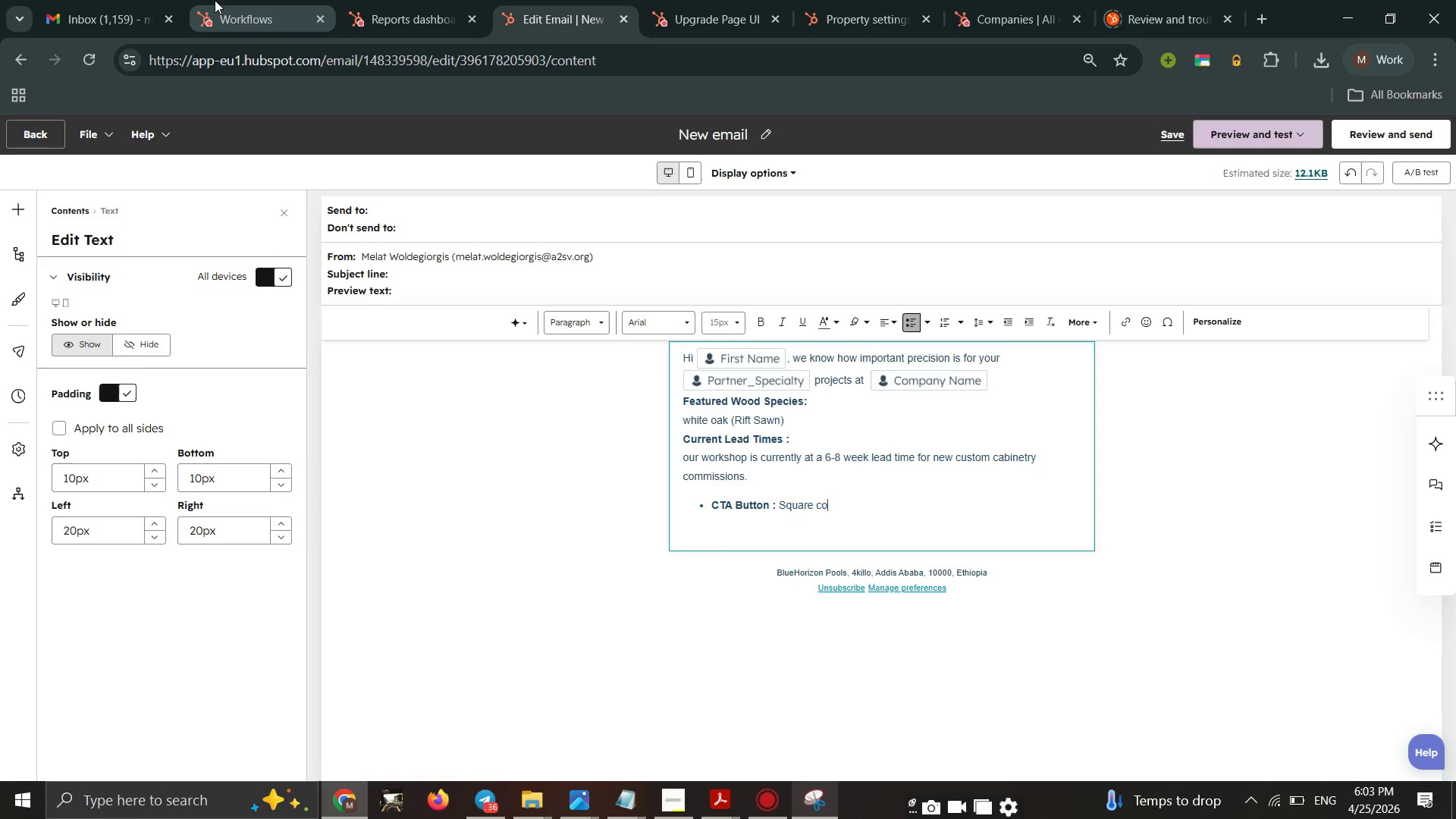 
type(rners ,)
 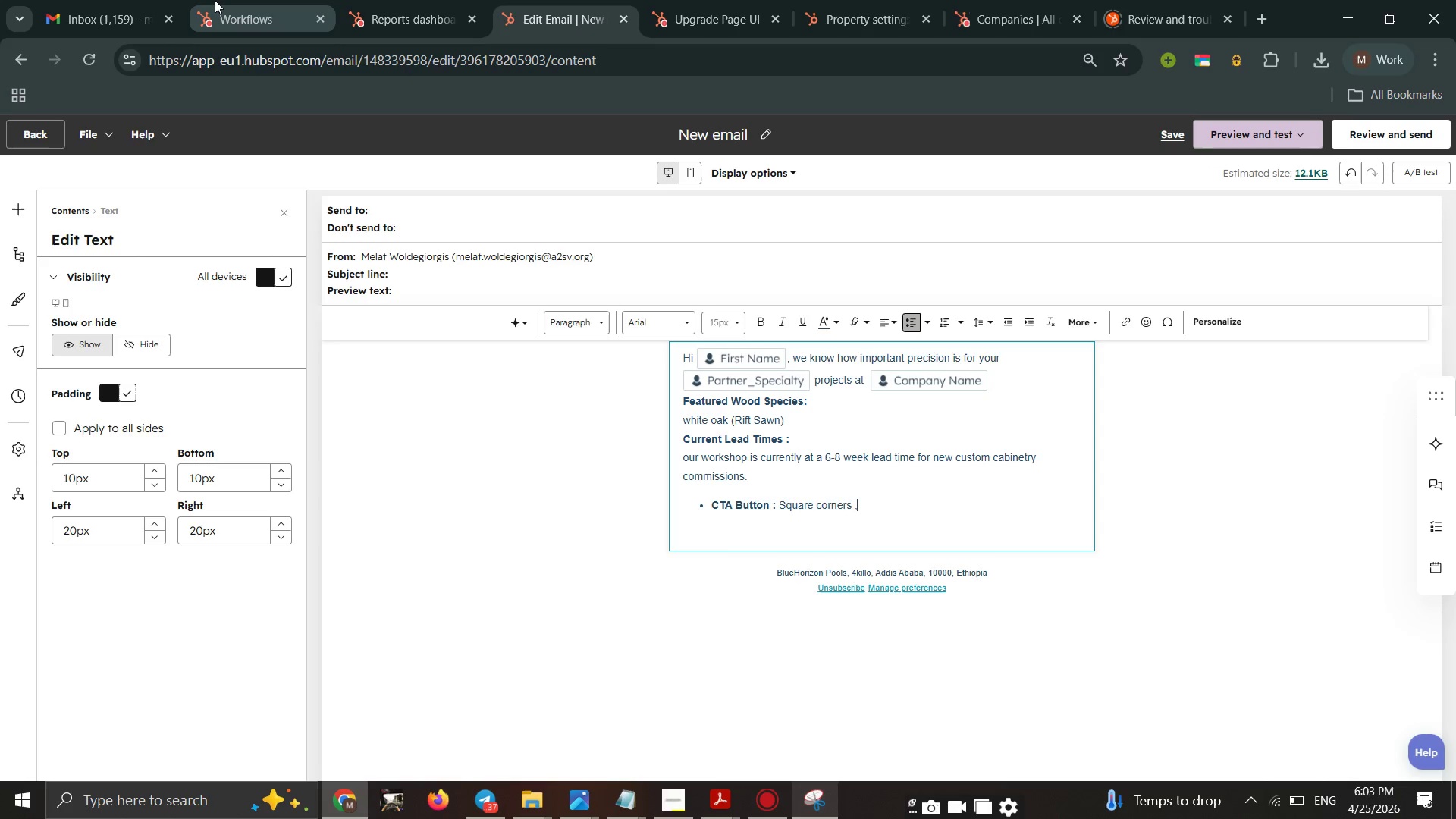 
type( )
key(Backspace)
key(Backspace)
key(Backspace)
type(, coiors )
key(Backspace)
key(Backspace)
key(Backspace)
key(Backspace)
key(Backspace)
type(loe)
key(Backspace)
type(rs )
key(Backspace)
type(,)
 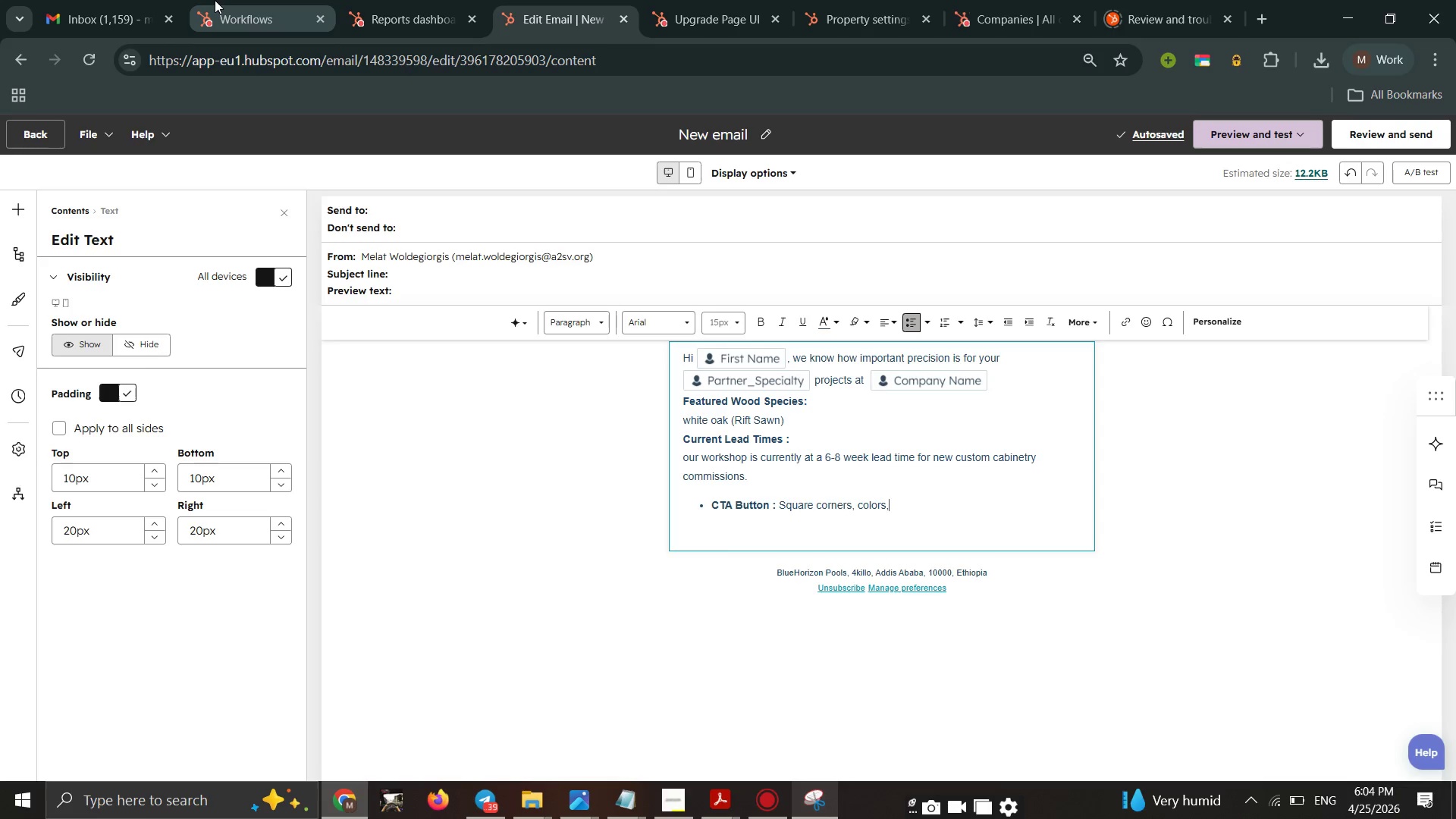 
wait(53.58)
 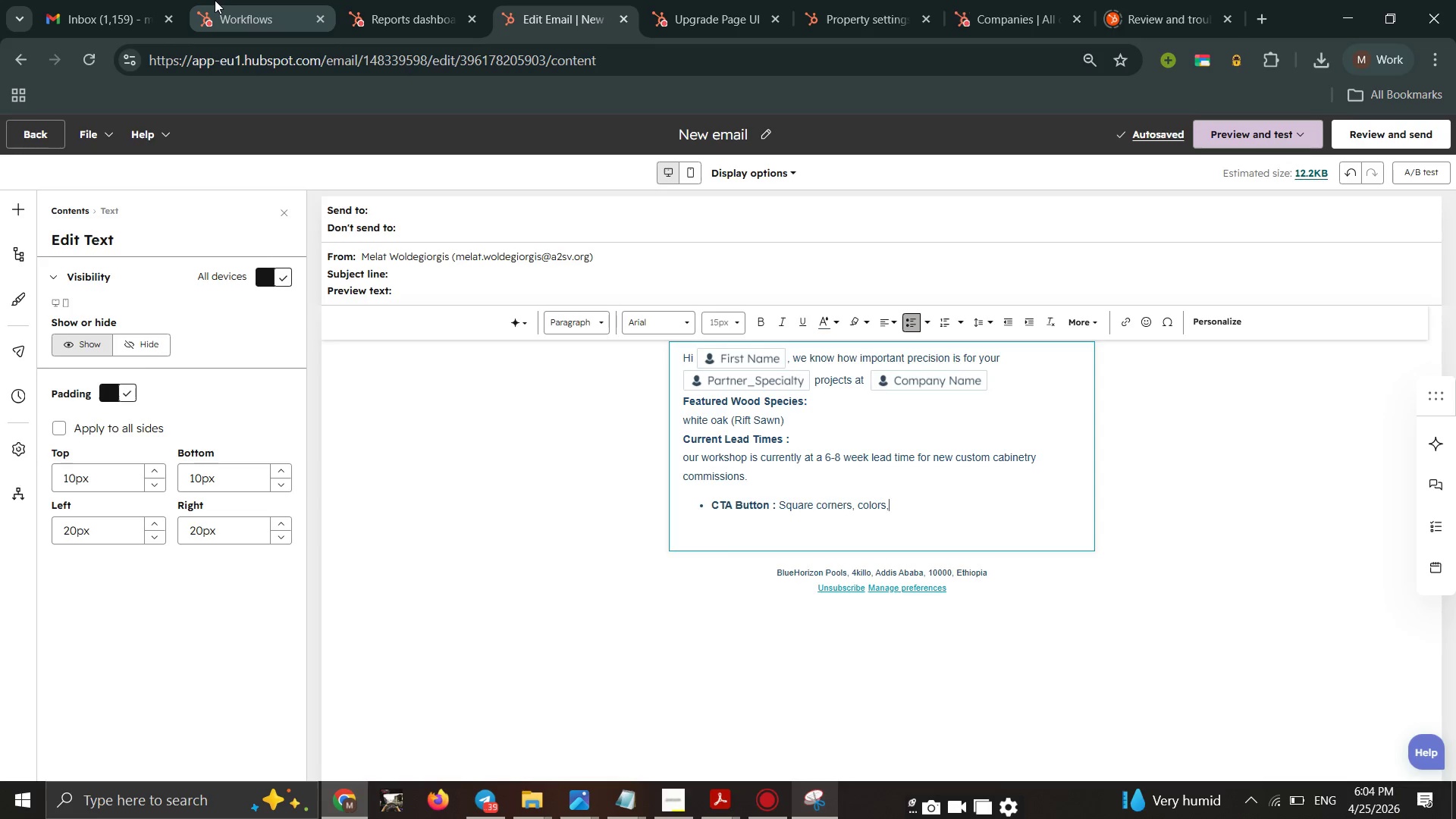 
left_click_drag(start_coordinate=[921, 504], to_coordinate=[692, 517])
 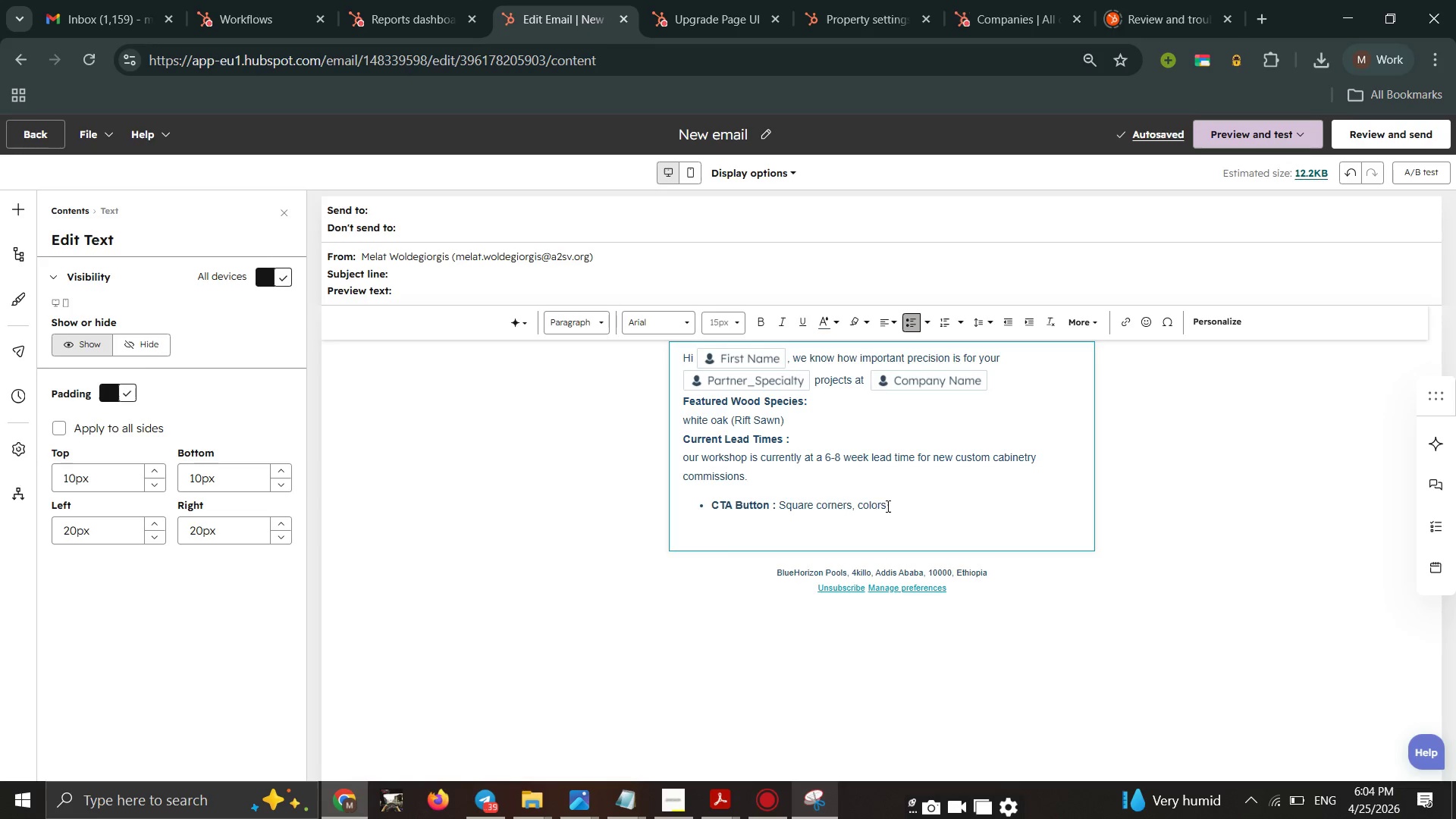 
left_click_drag(start_coordinate=[888, 506], to_coordinate=[708, 509])
 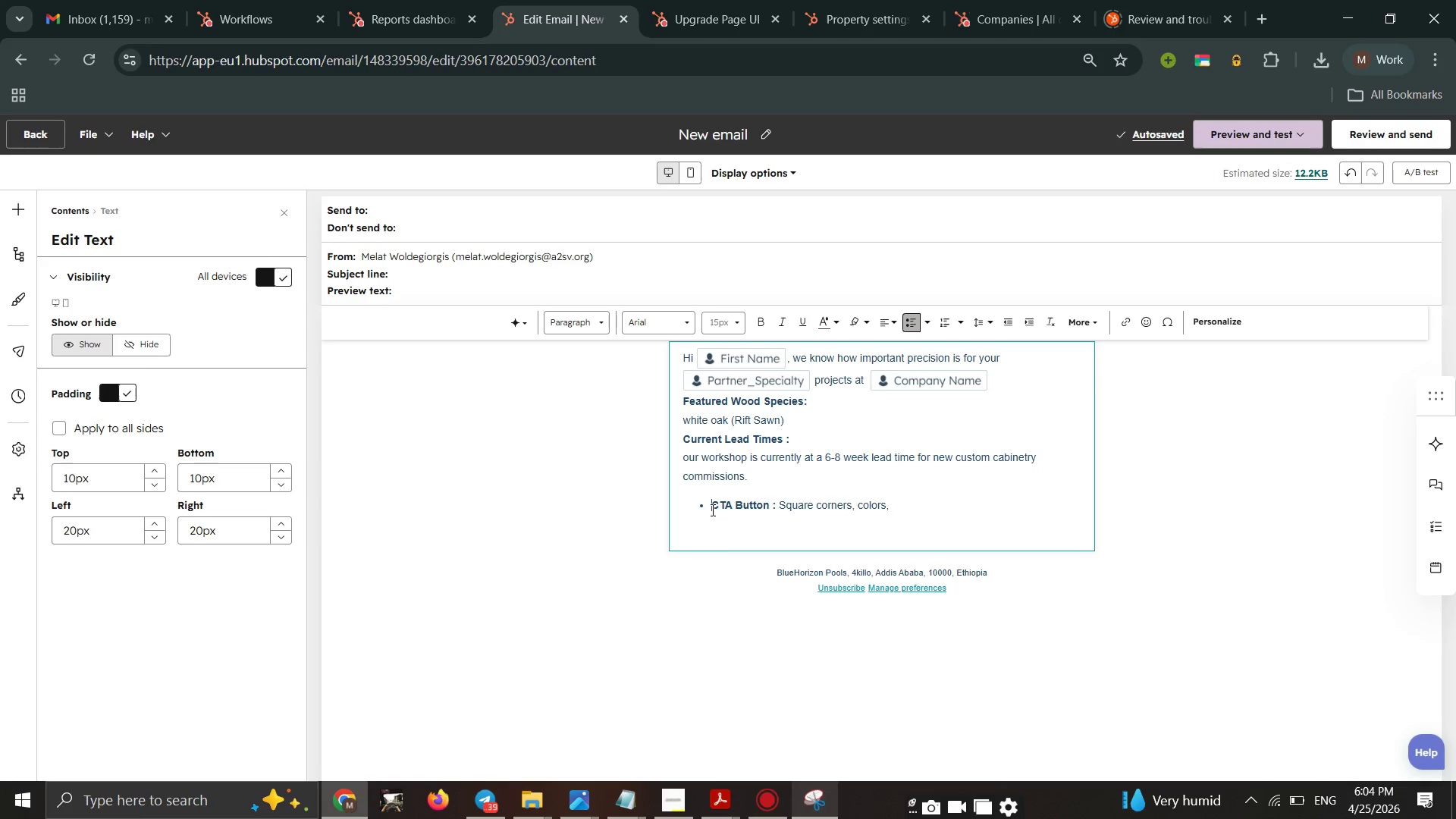 
left_click_drag(start_coordinate=[711, 510], to_coordinate=[908, 507])
 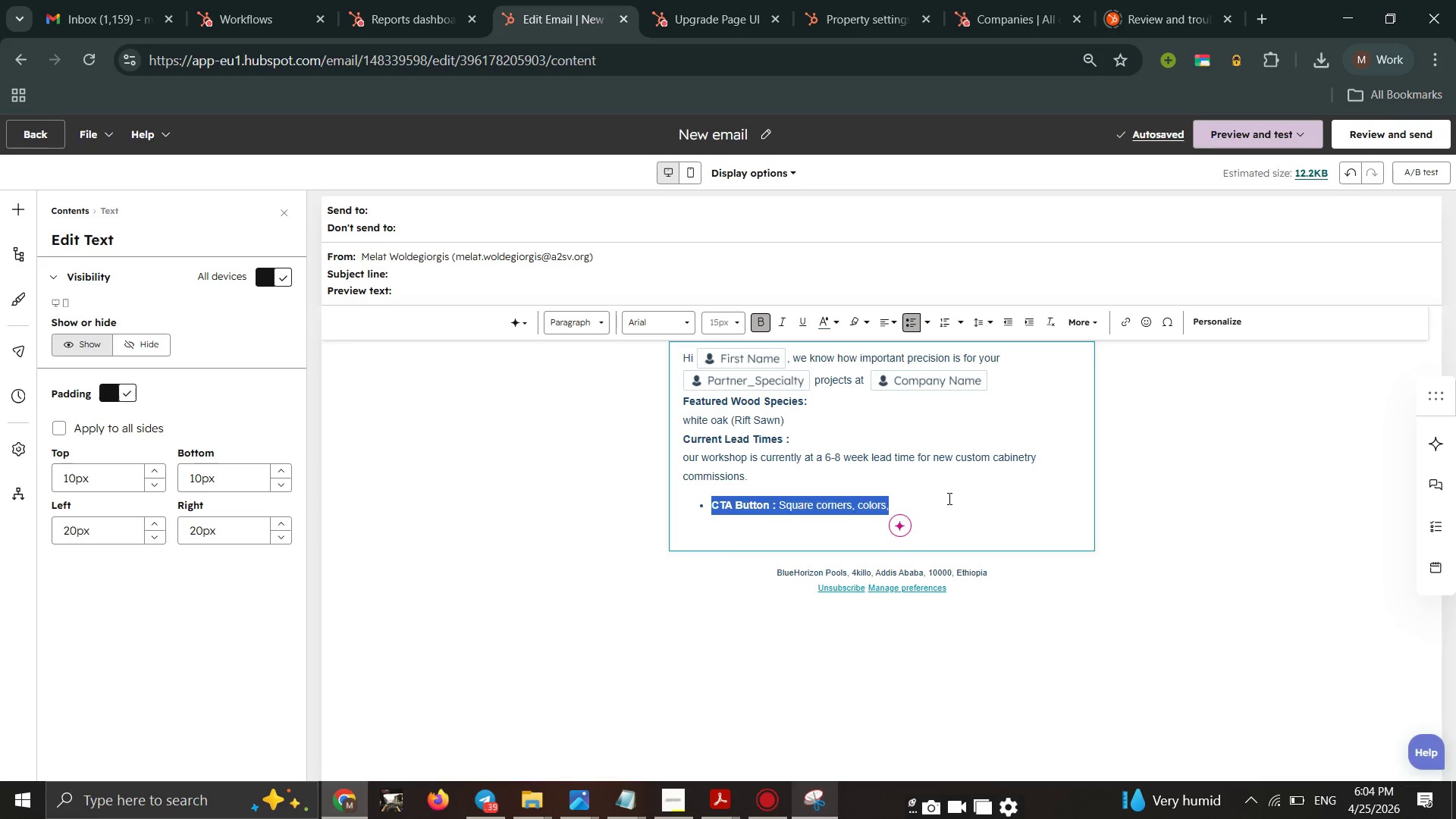 
key(Backspace)
 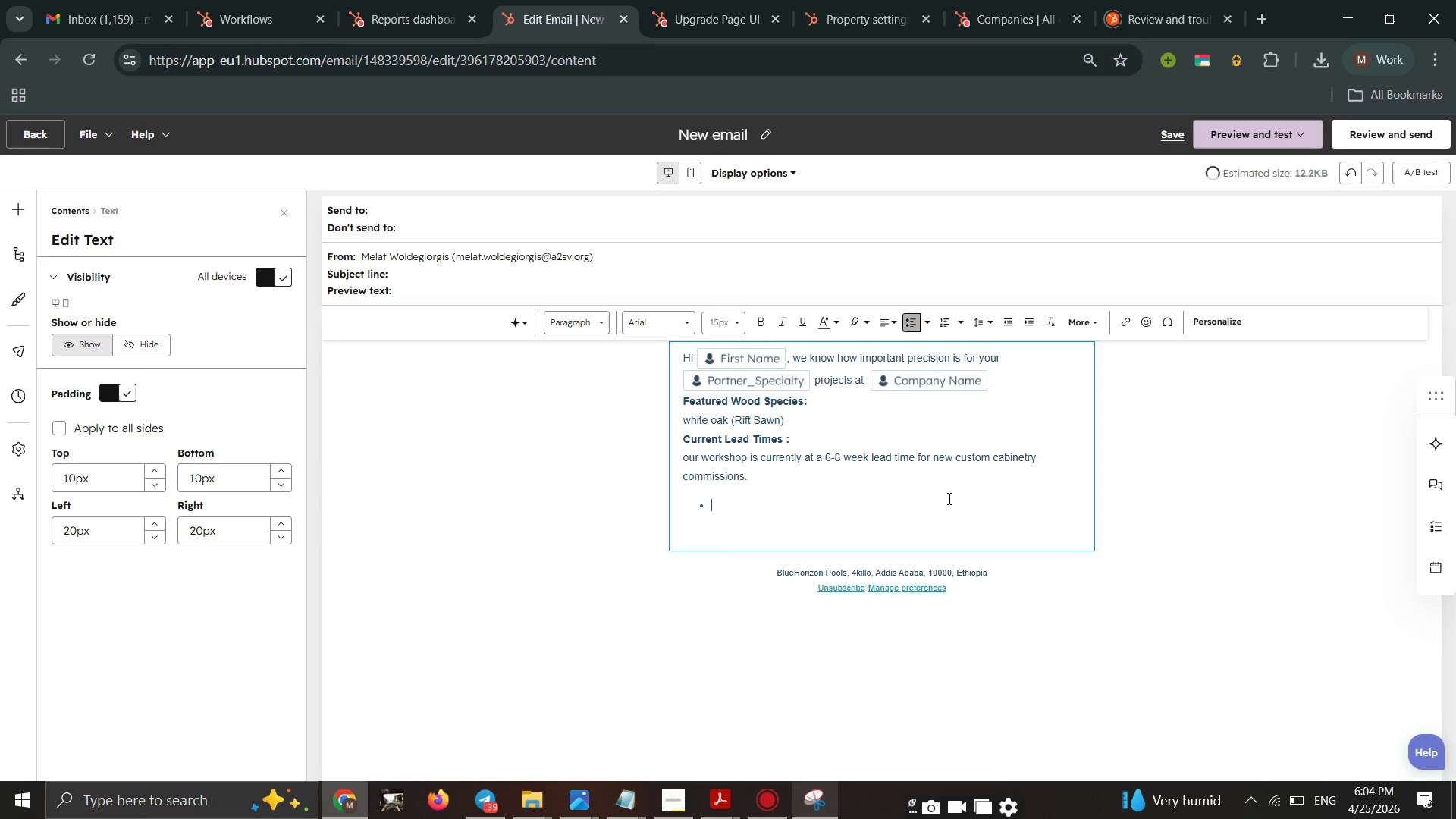 
key(Backspace)
 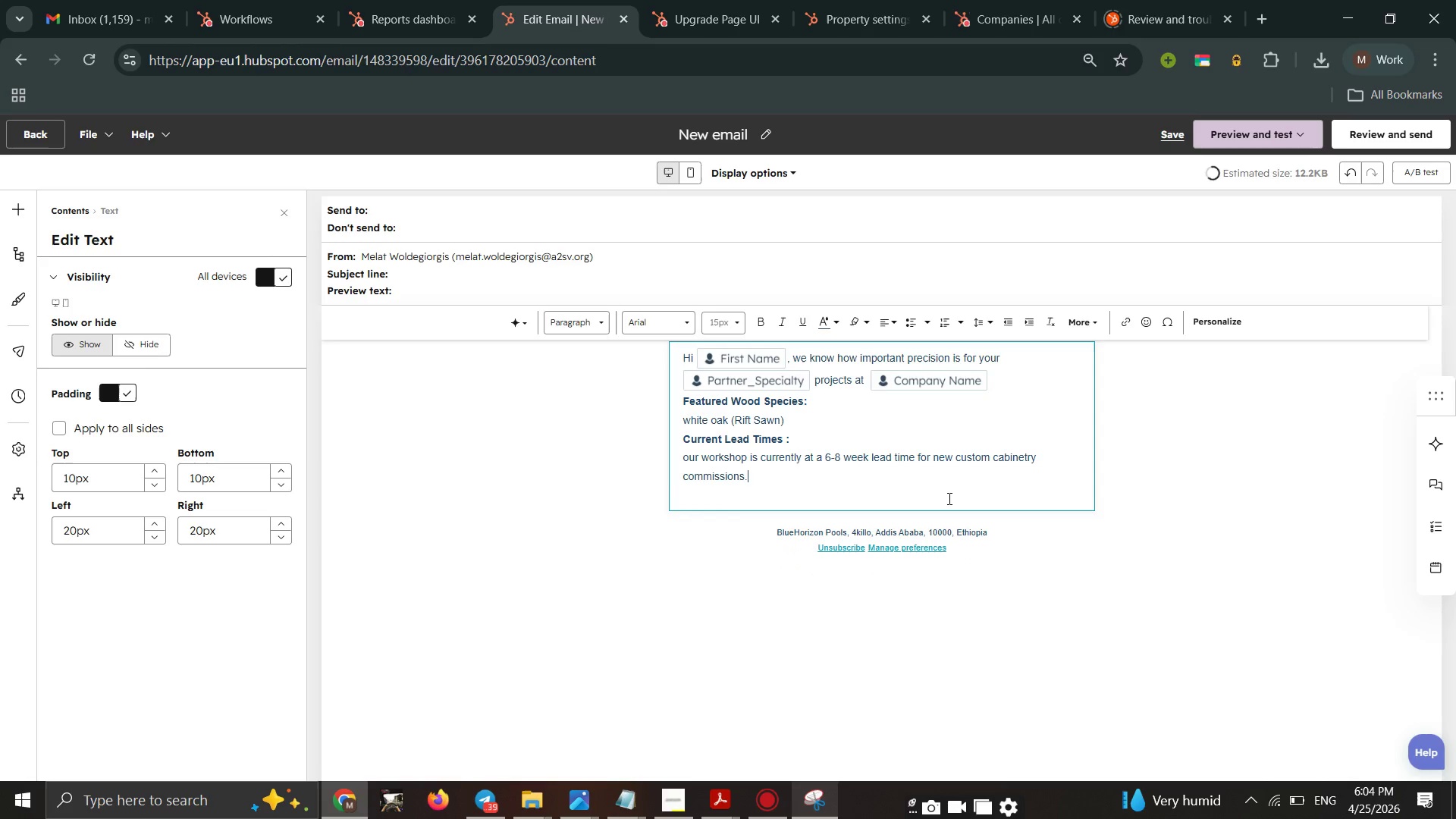 
key(Backspace)
 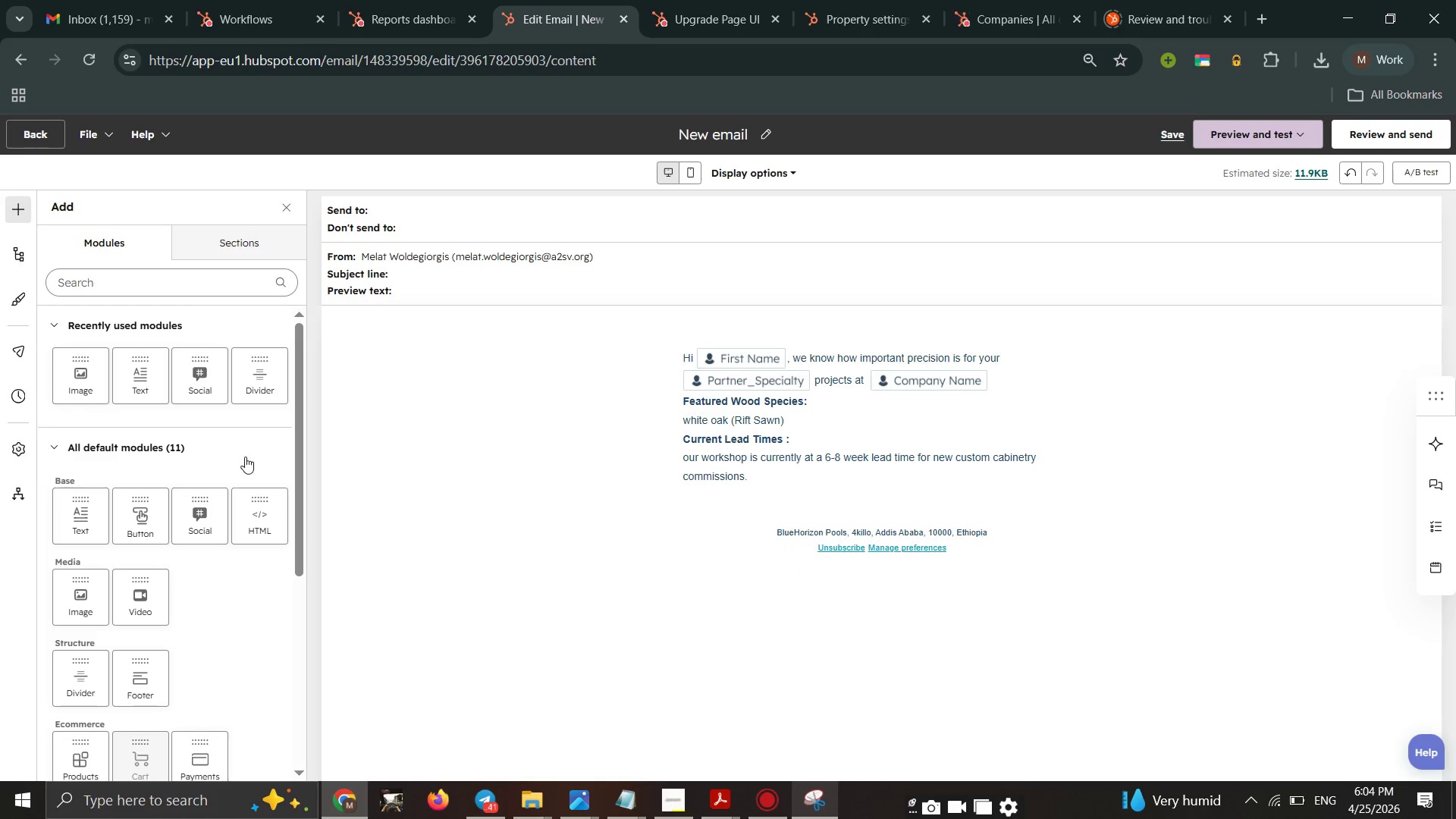 
left_click_drag(start_coordinate=[134, 534], to_coordinate=[888, 524])
 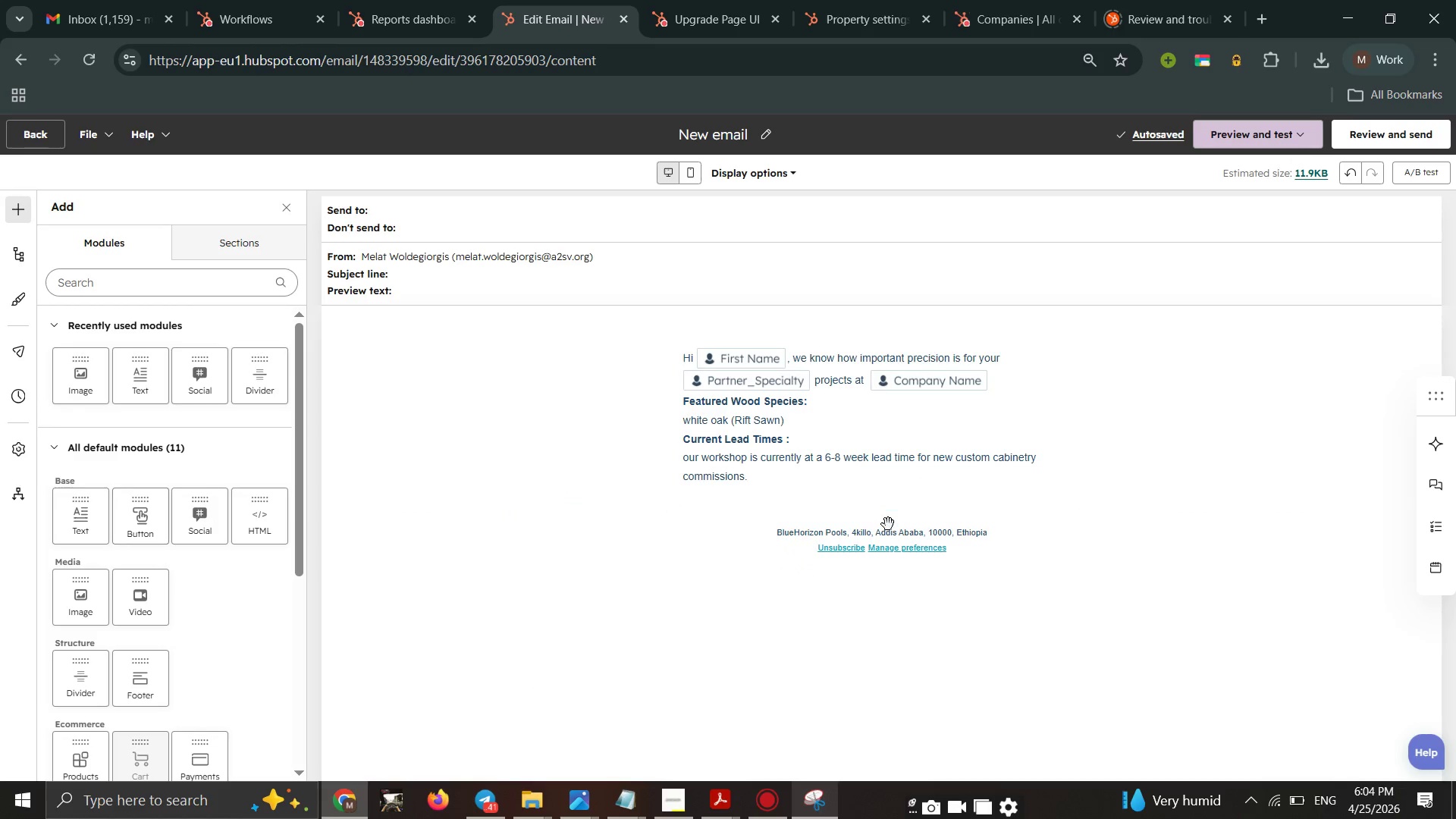 
left_click([888, 524])
 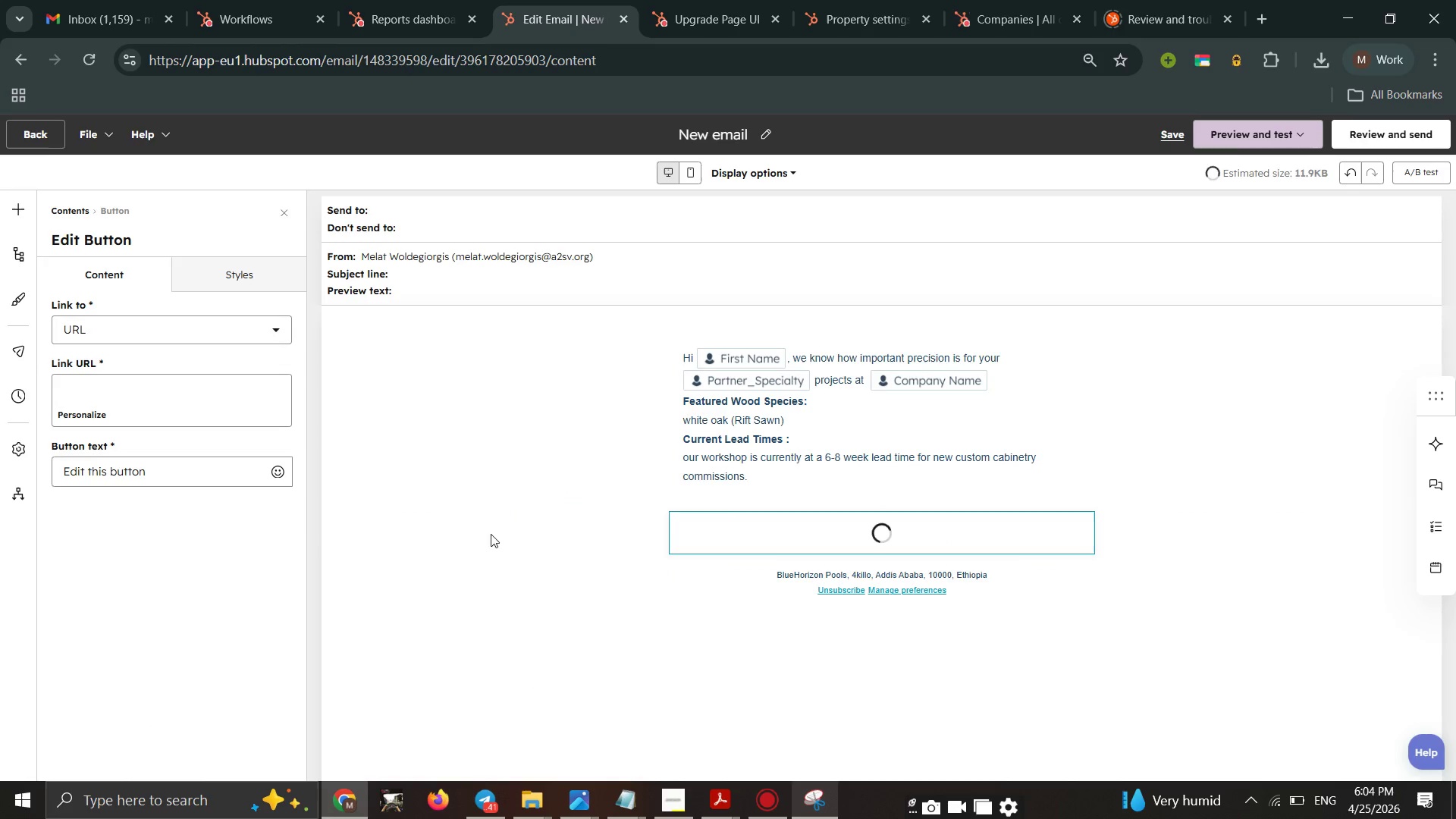 
left_click_drag(start_coordinate=[190, 463], to_coordinate=[0, 458])
 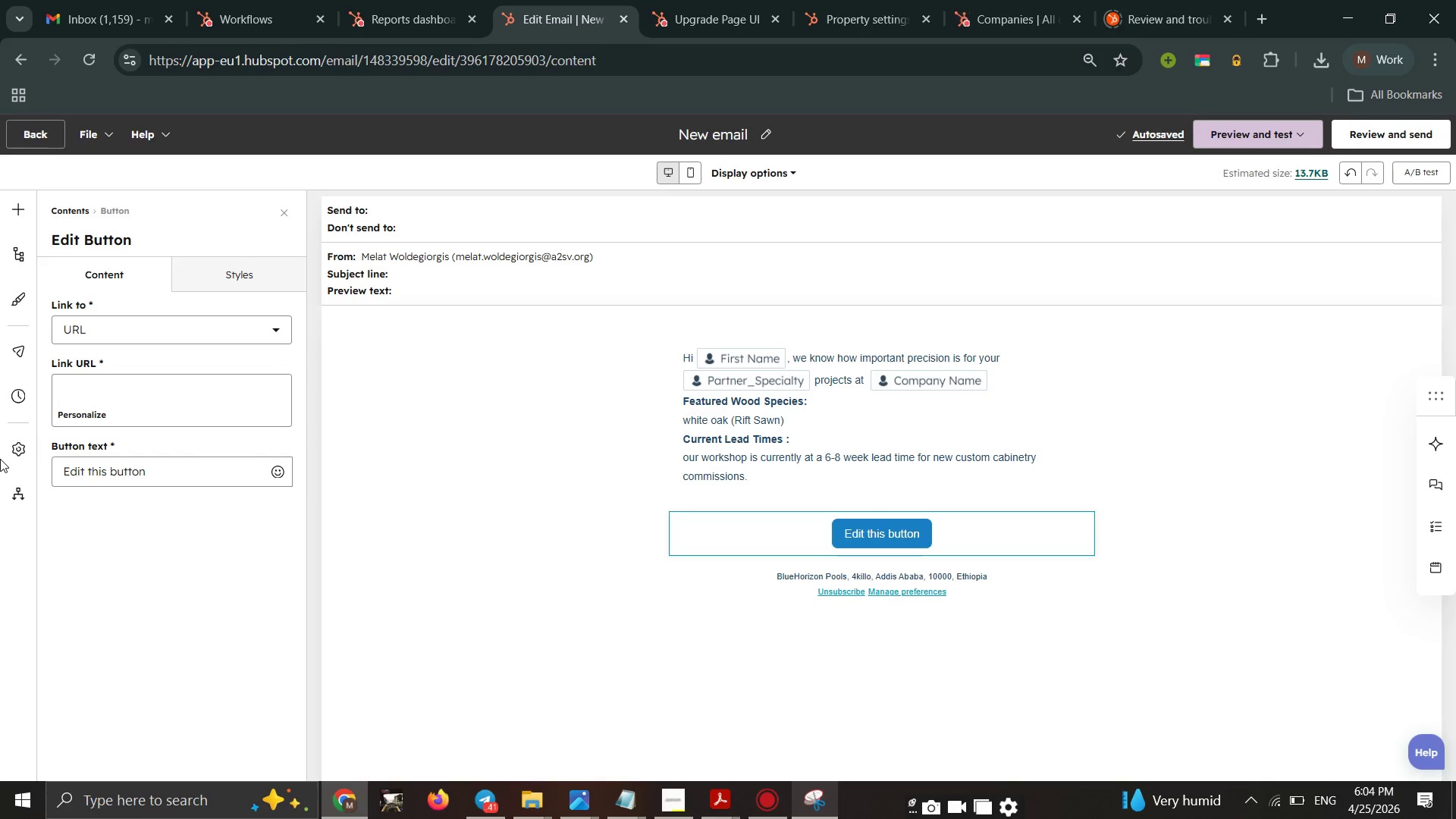 
left_click([0, 458])
 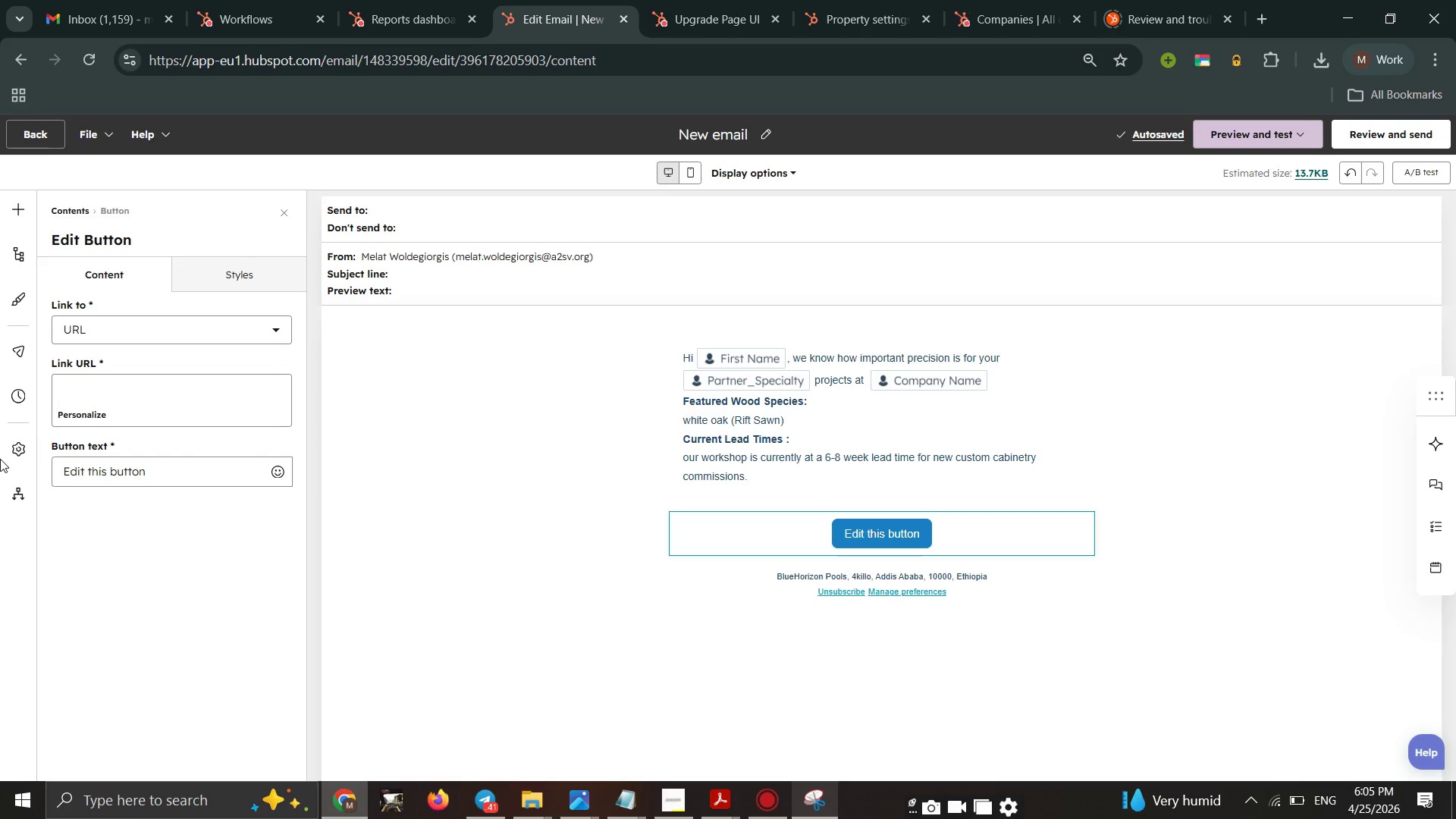 
wait(20.97)
 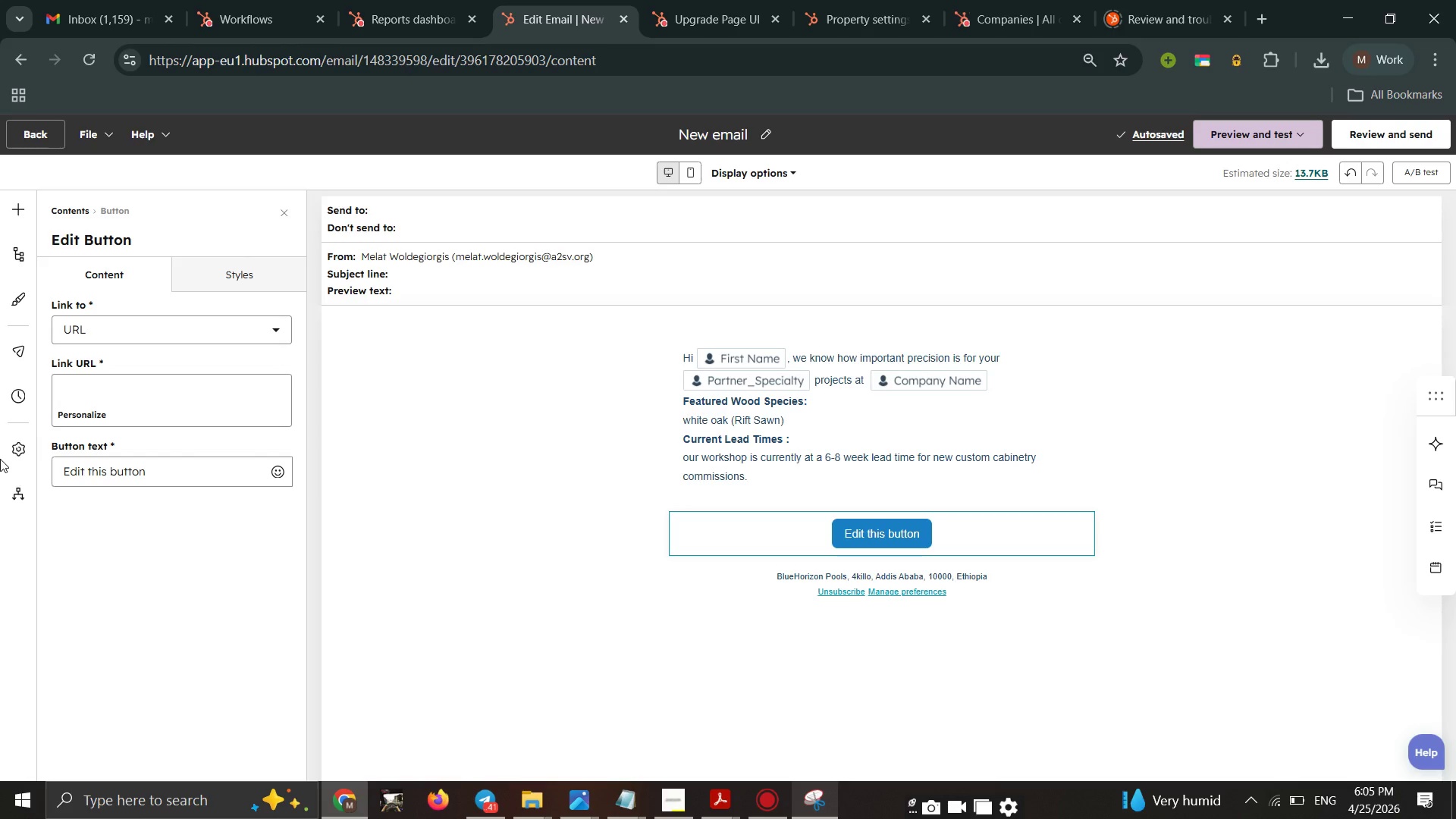 
left_click([155, 482])
 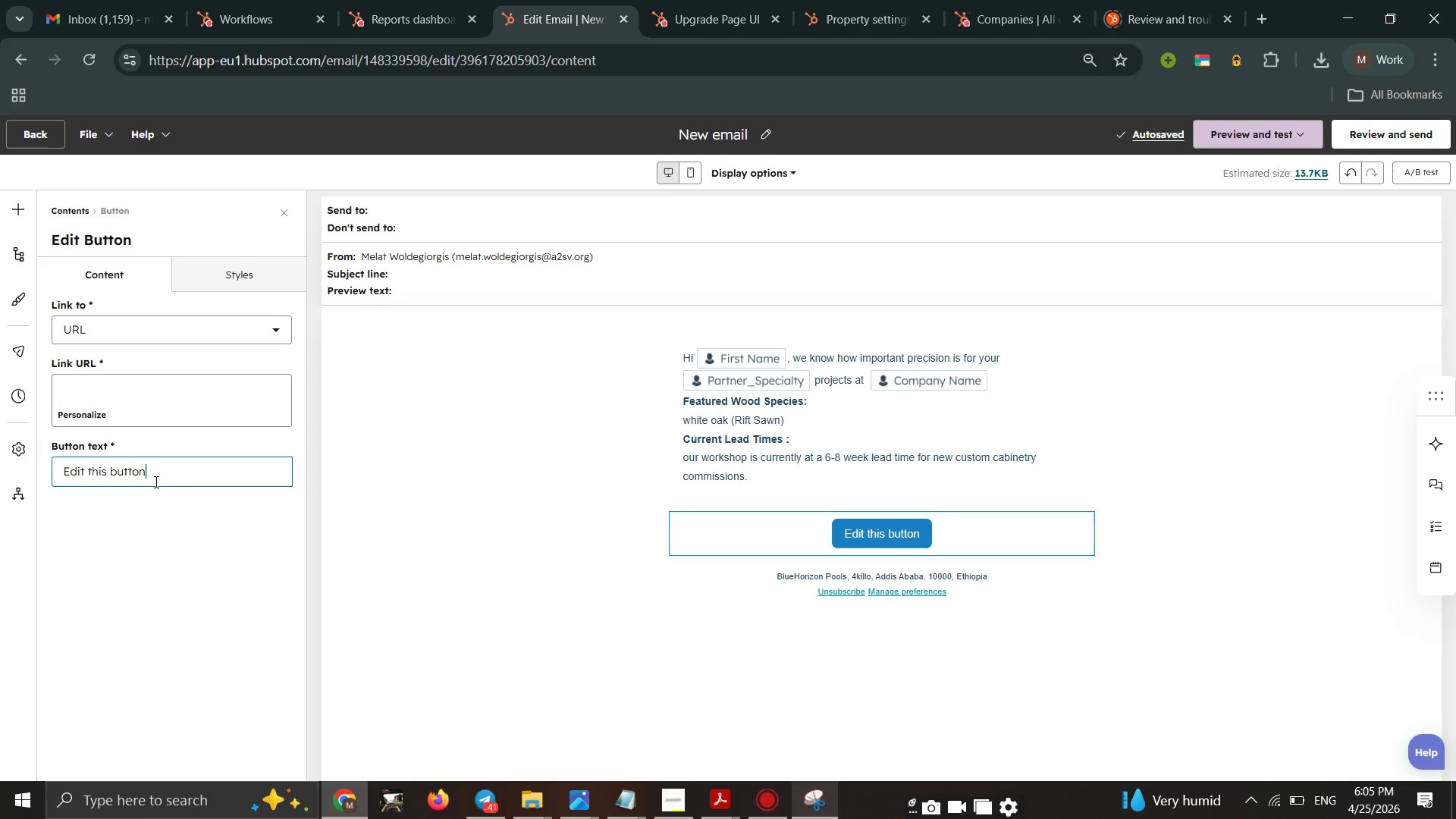 
left_click([155, 482])
 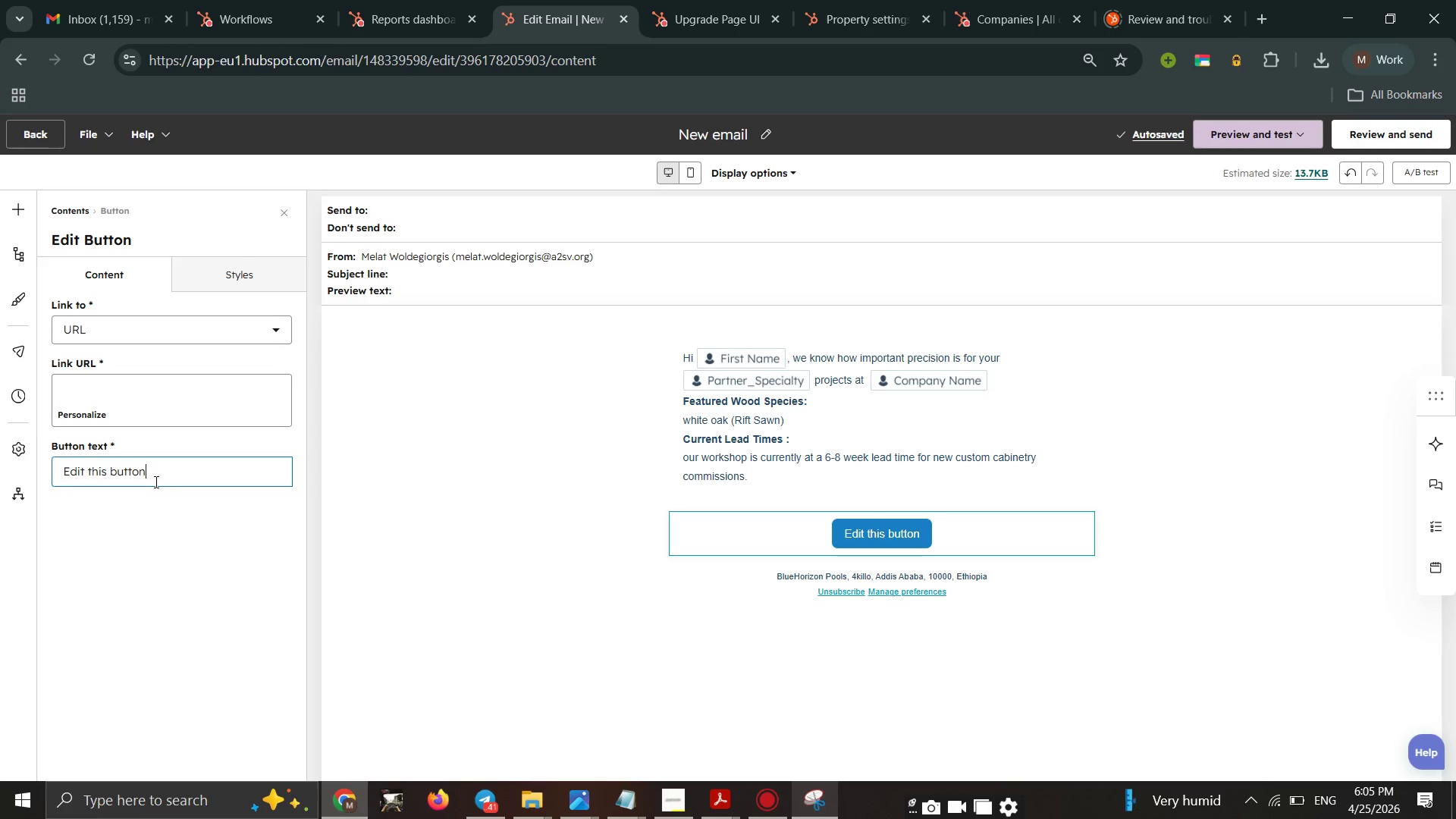 
key(Control+A)
 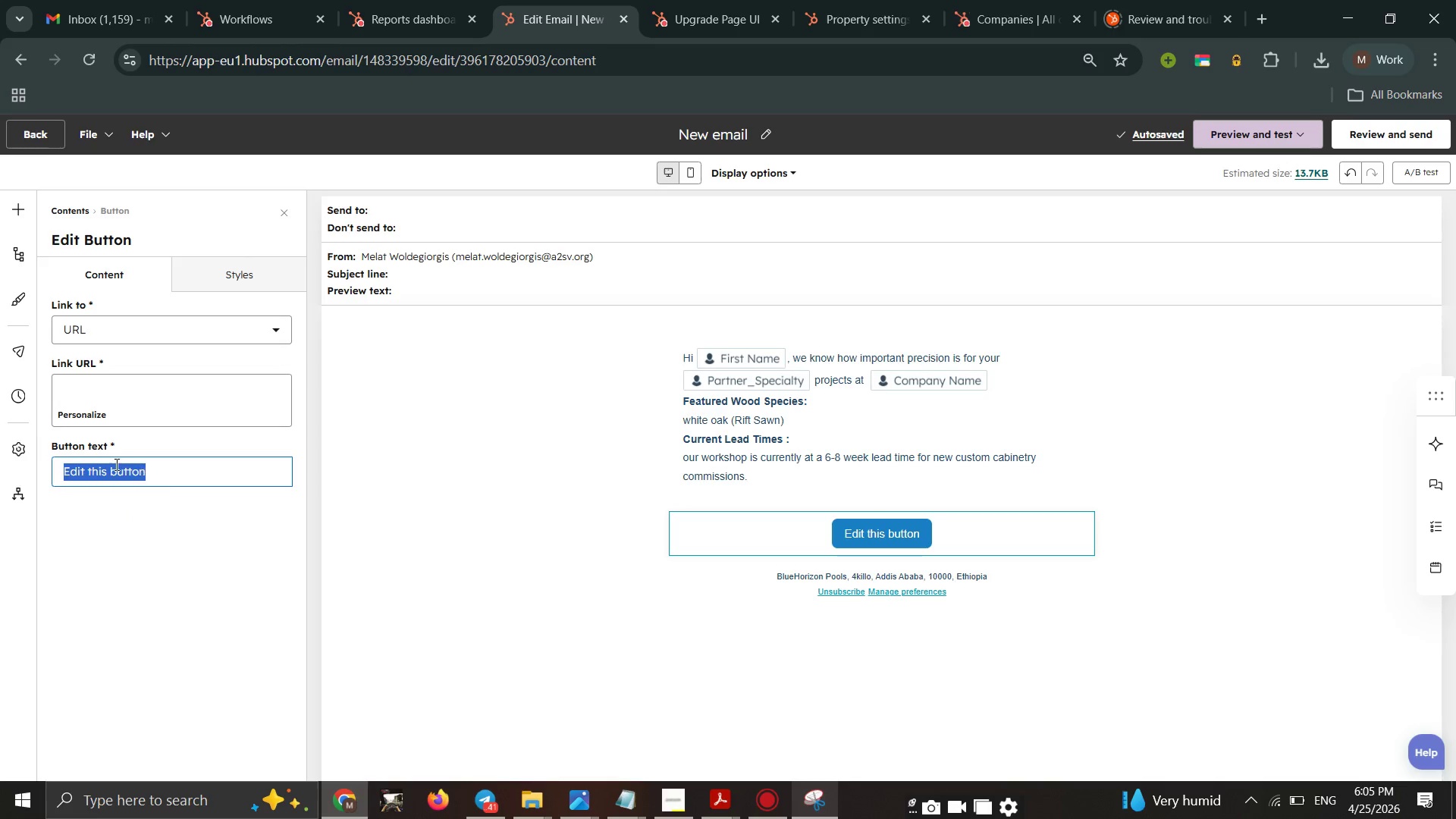 
wait(6.06)
 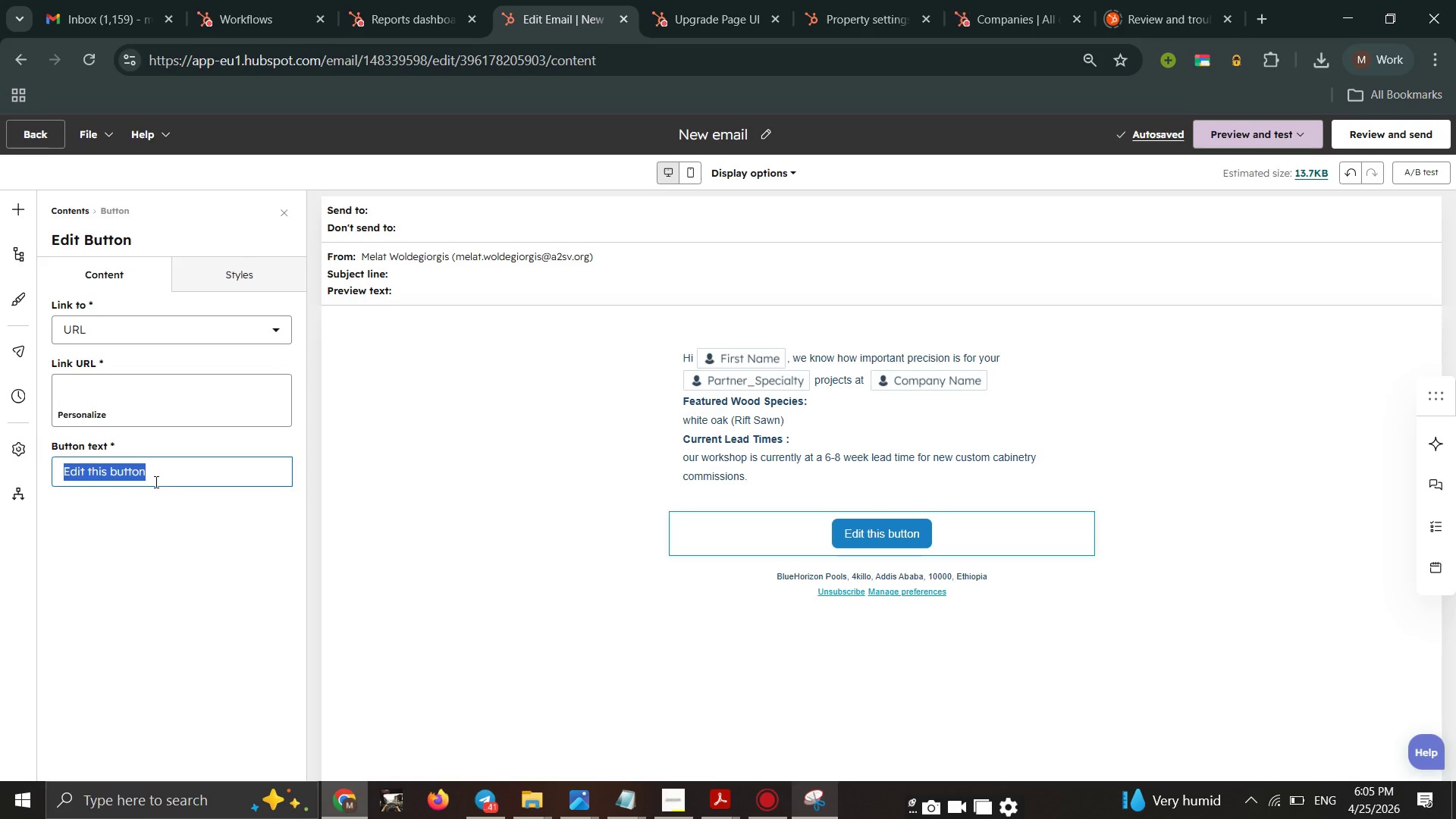 
left_click([203, 284])
 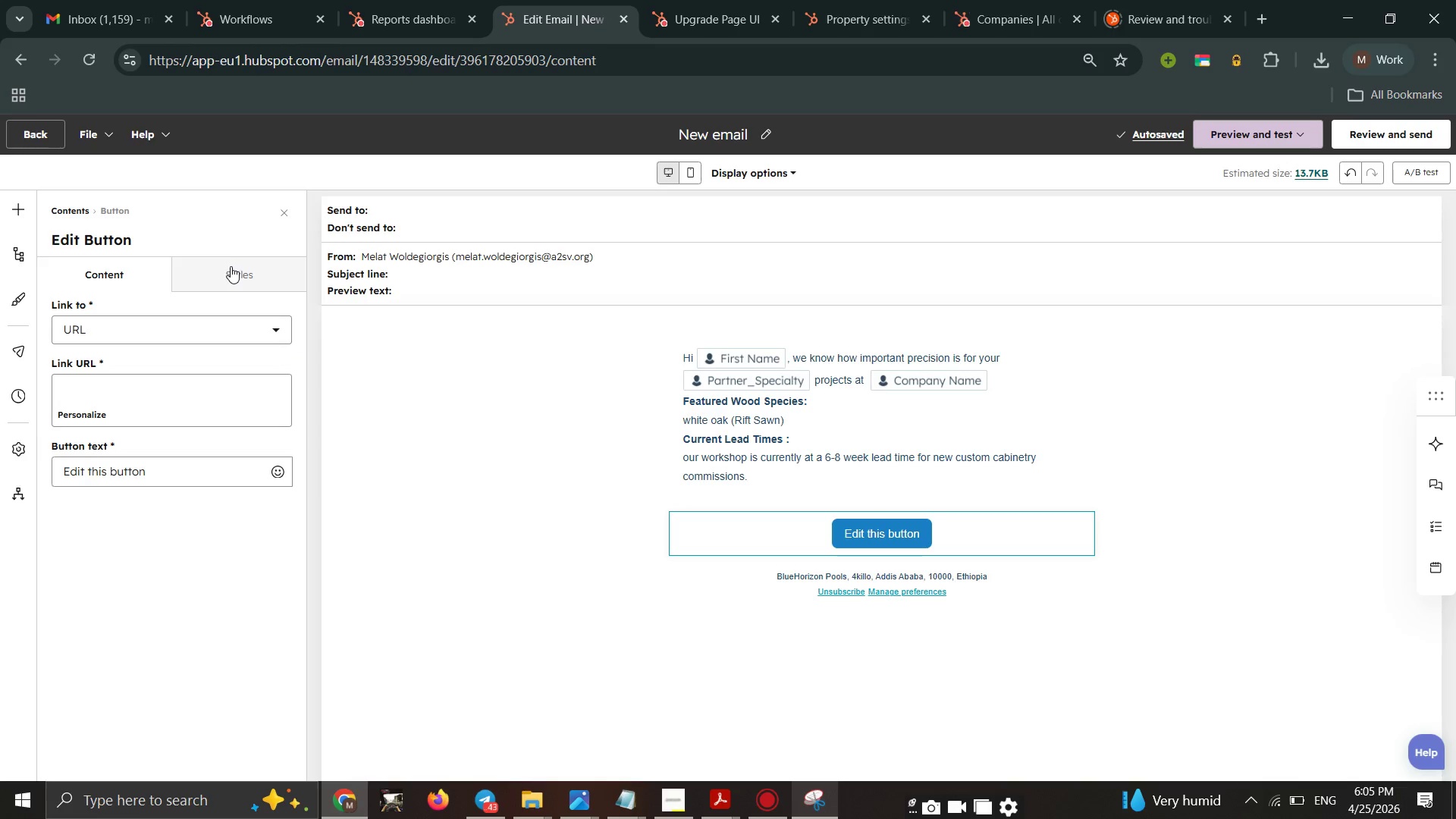 
mouse_move([225, 287])
 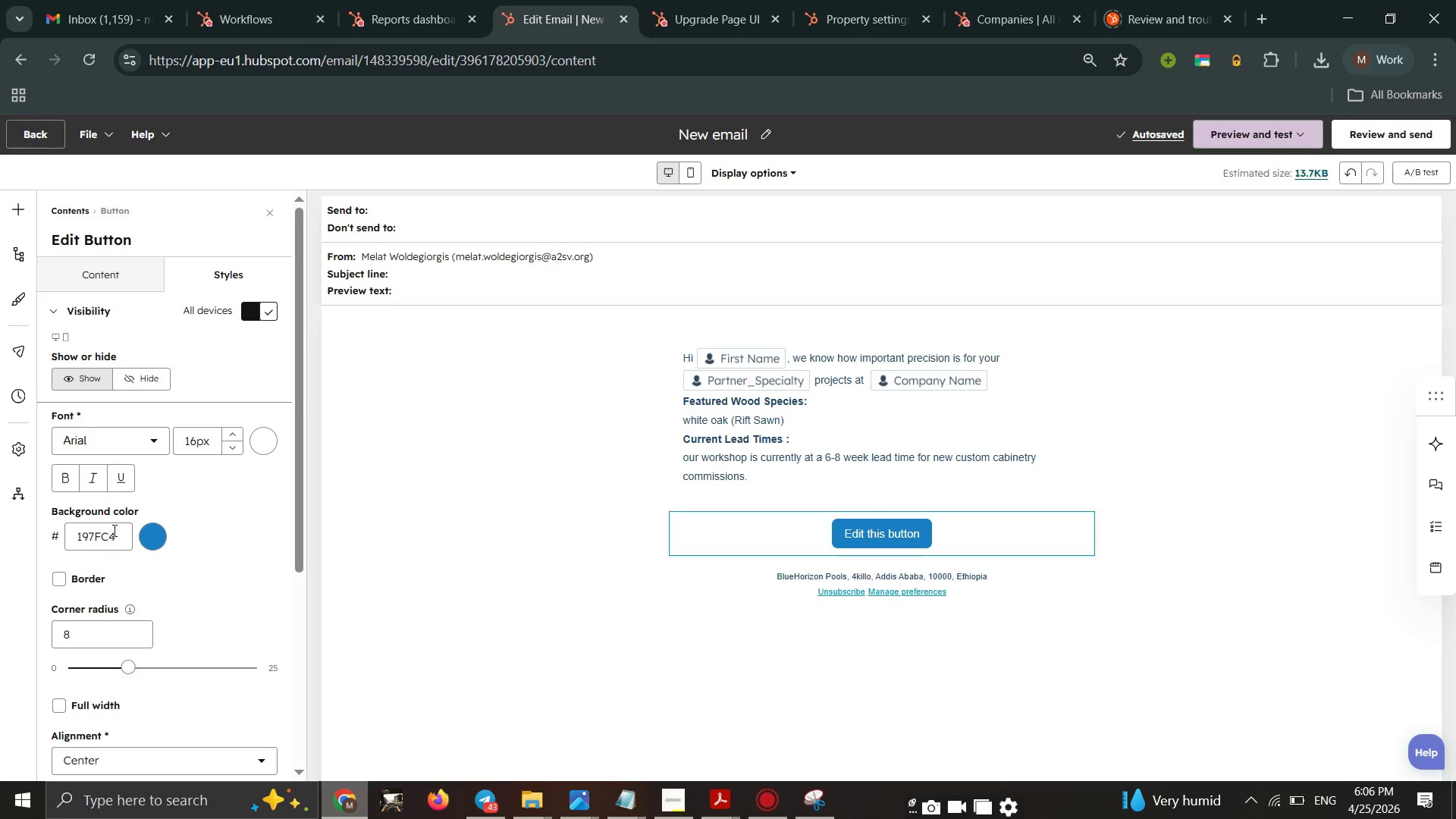 
wait(41.18)
 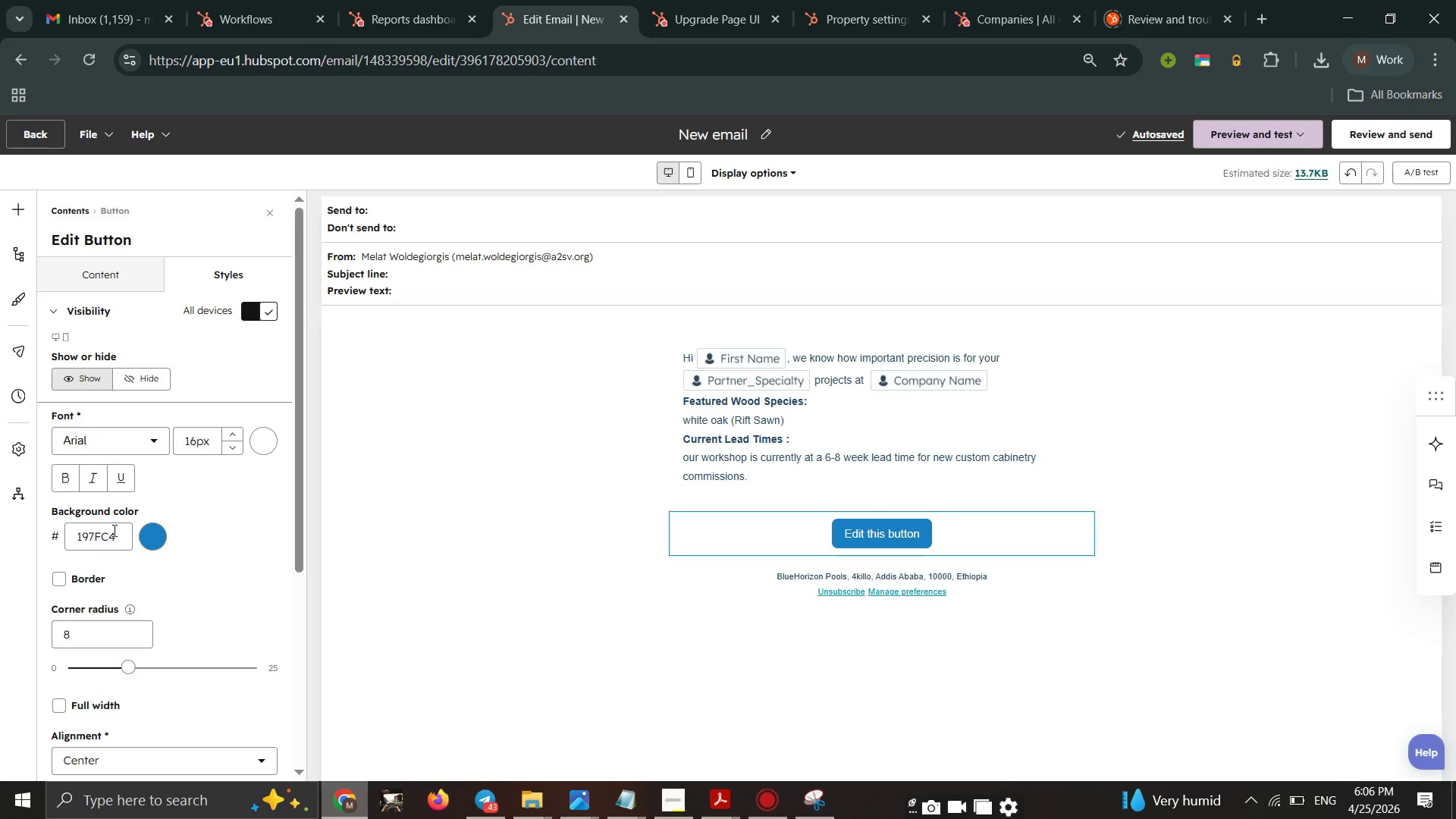 
left_click([111, 534])
 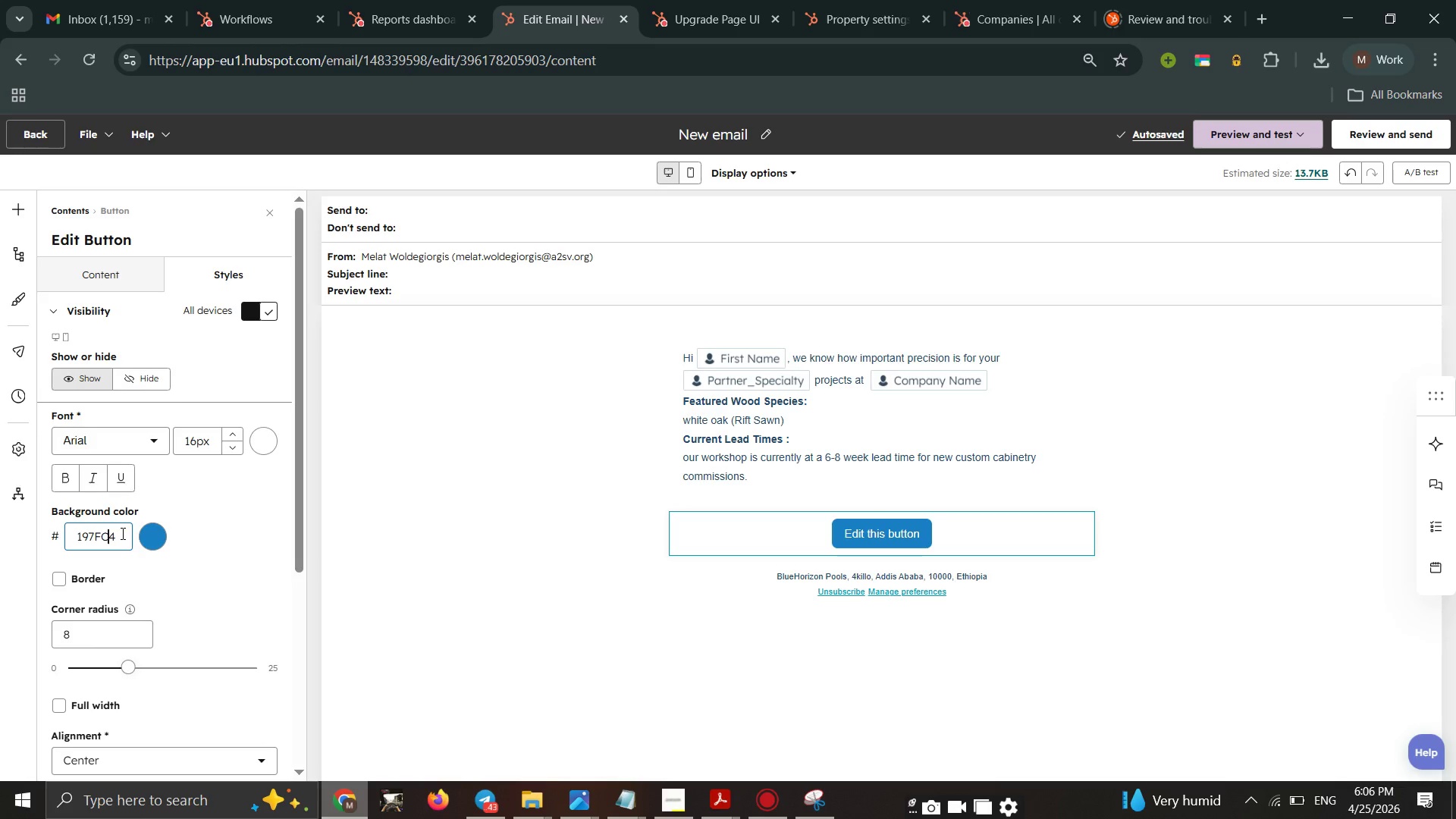 
left_click([121, 533])
 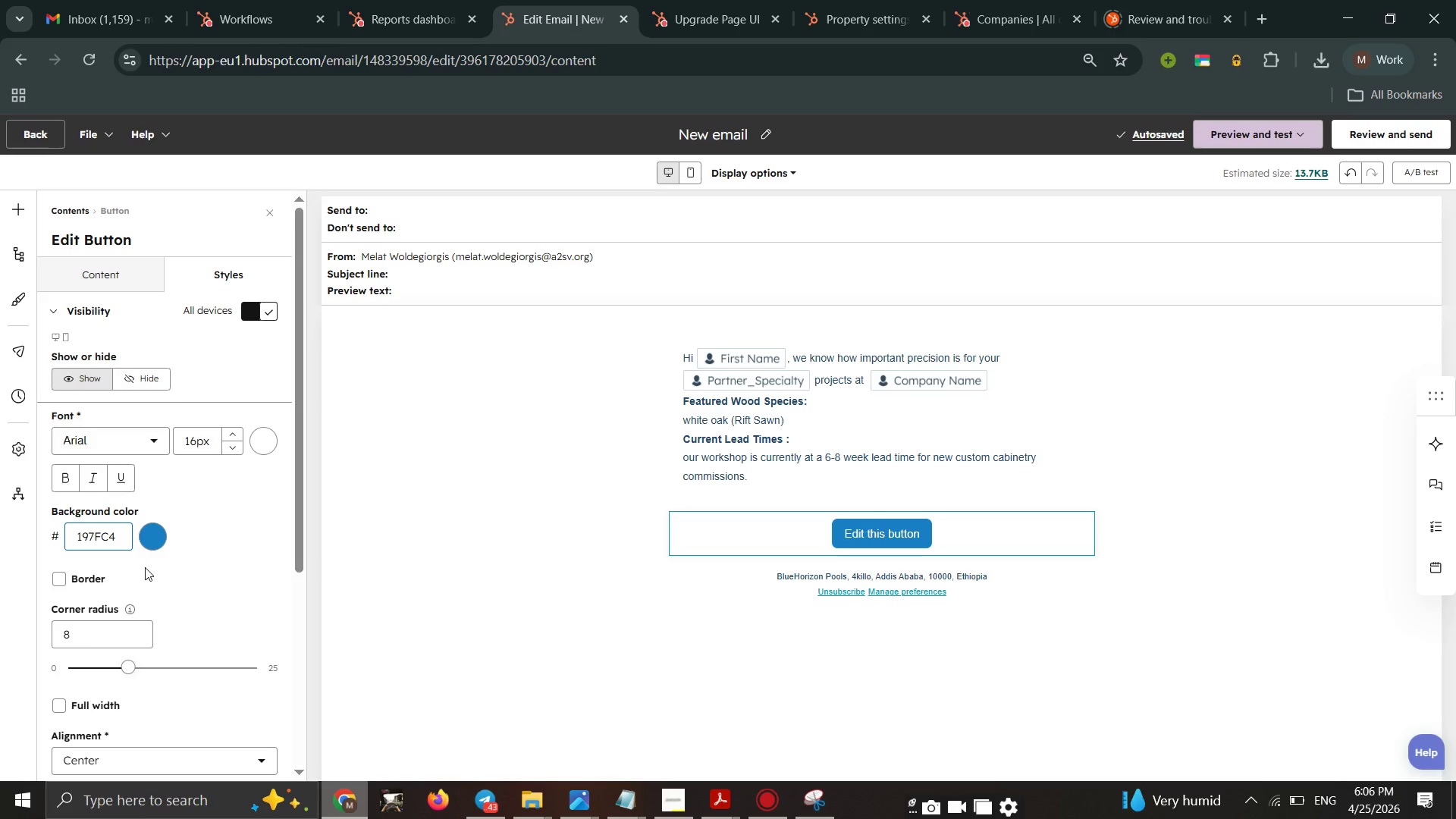 
key(Backspace)
 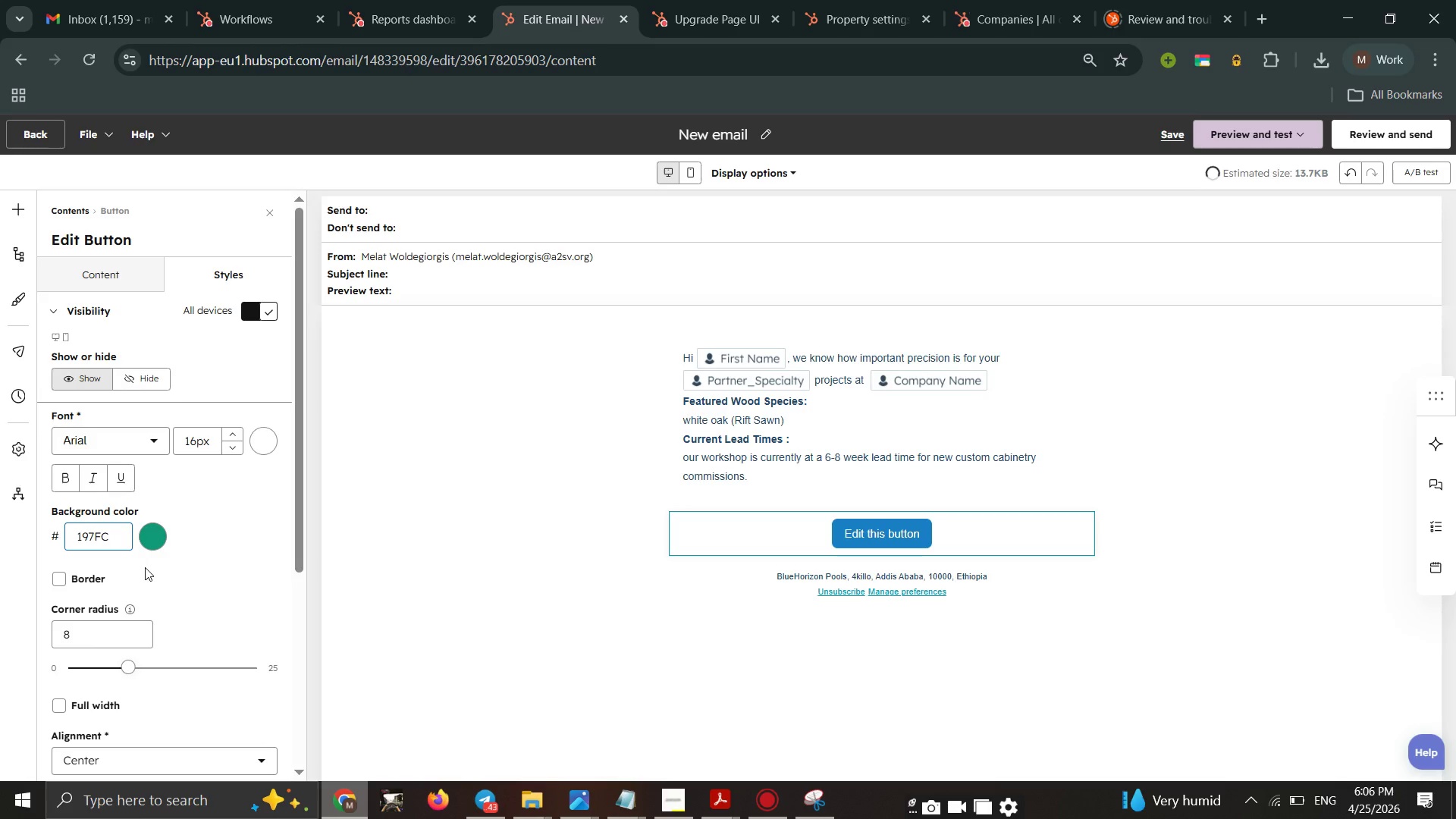 
key(Backspace)
 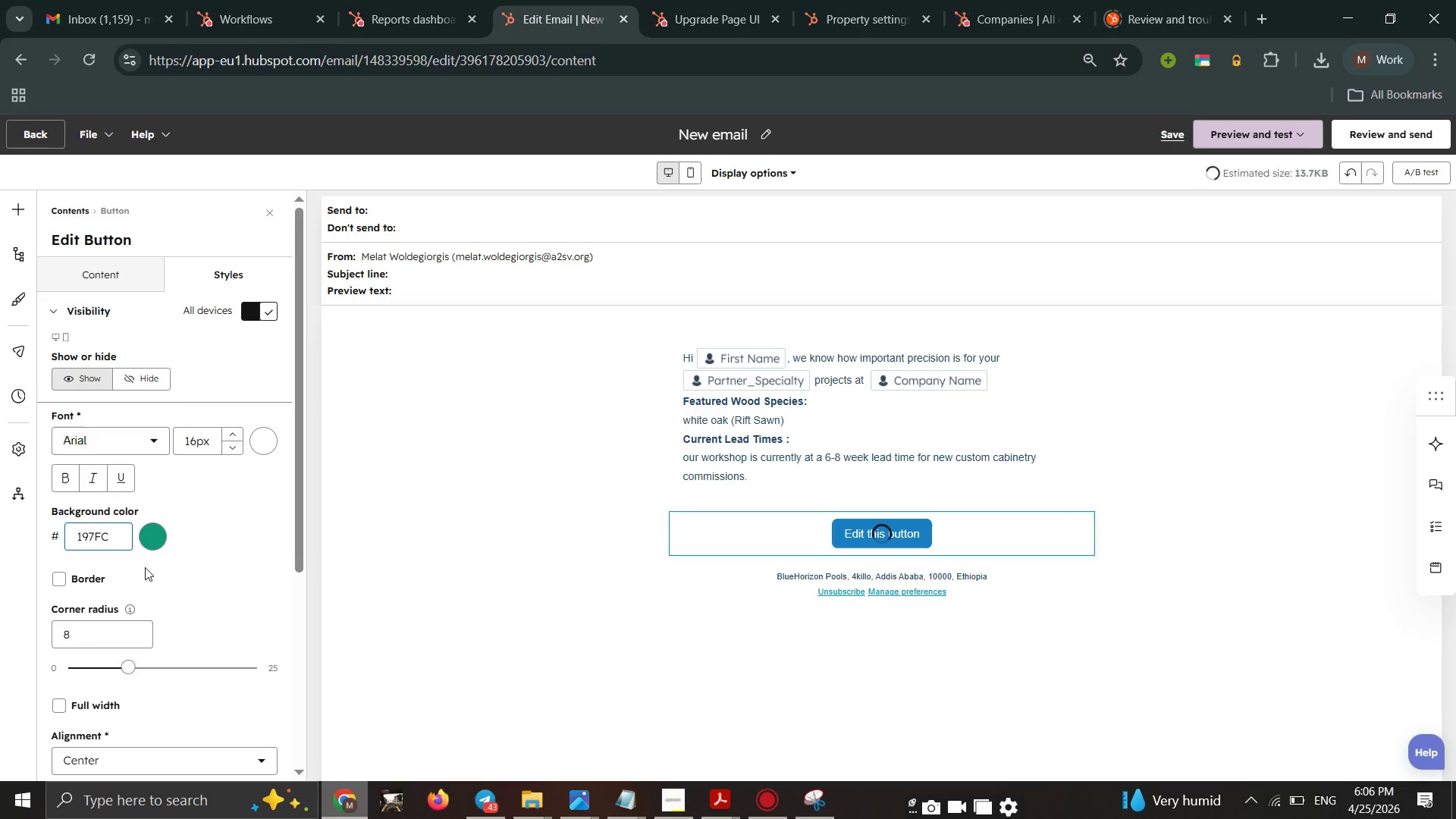 
key(Backspace)
 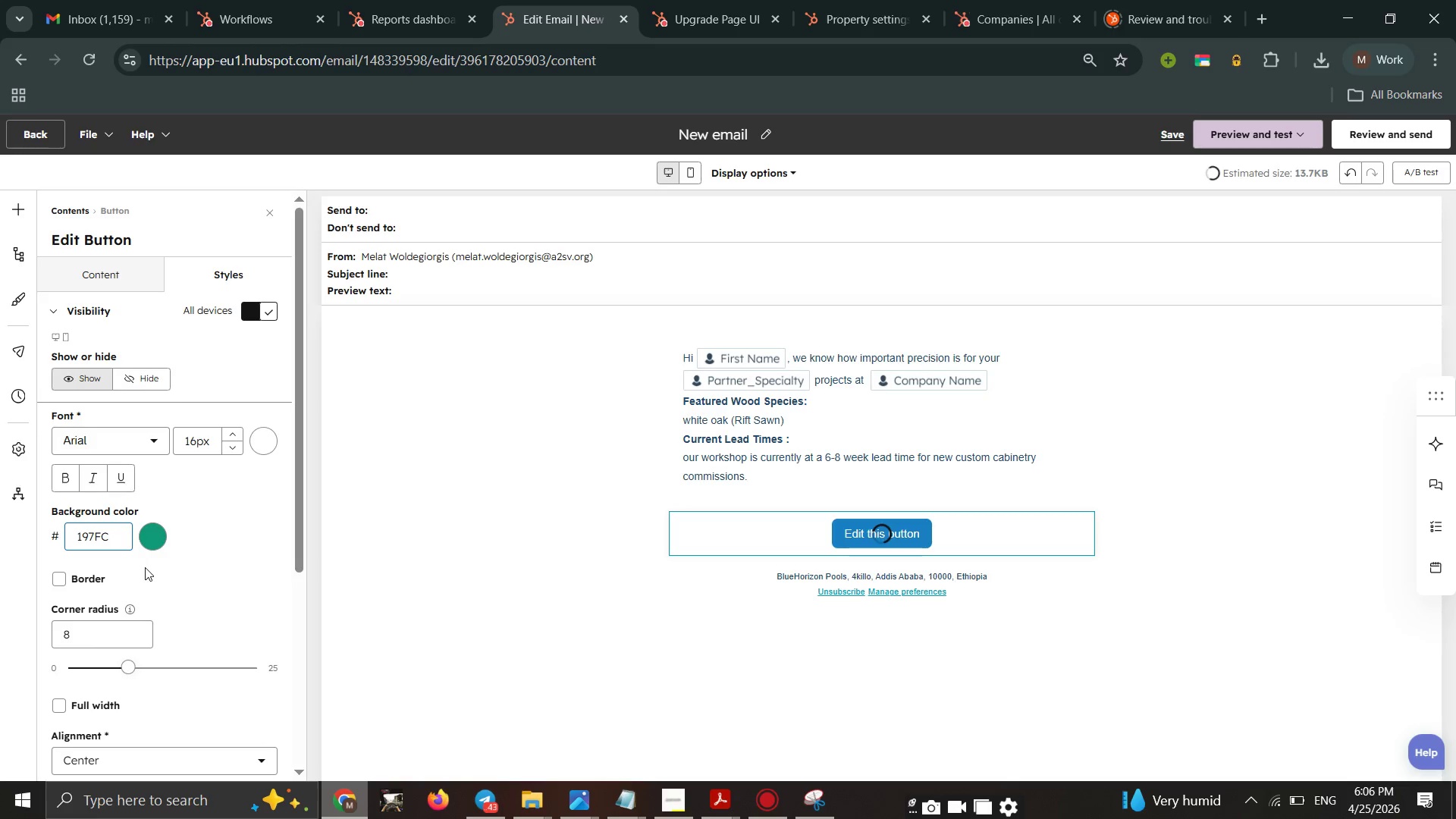 
key(Backspace)
 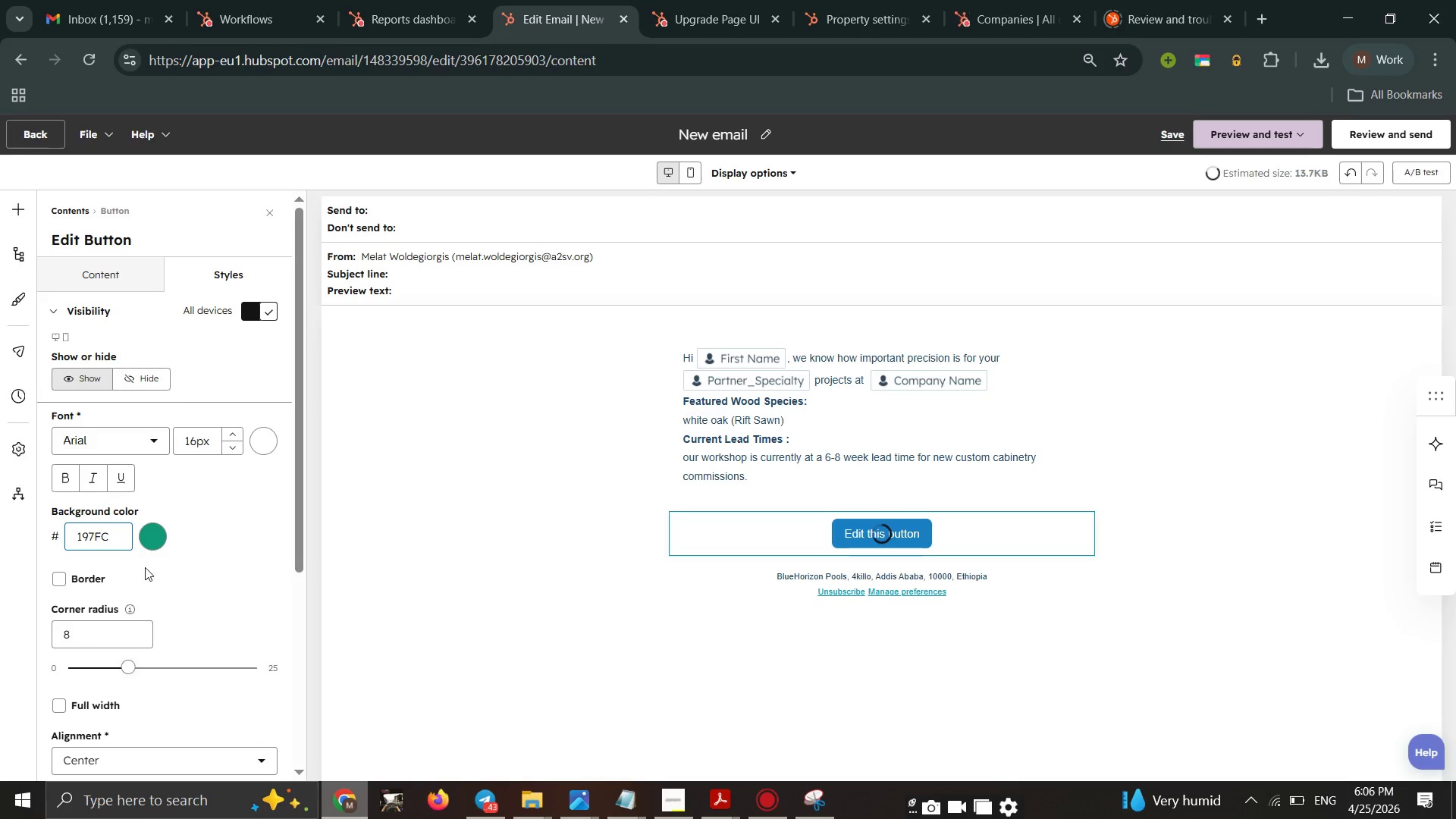 
key(Backspace)
 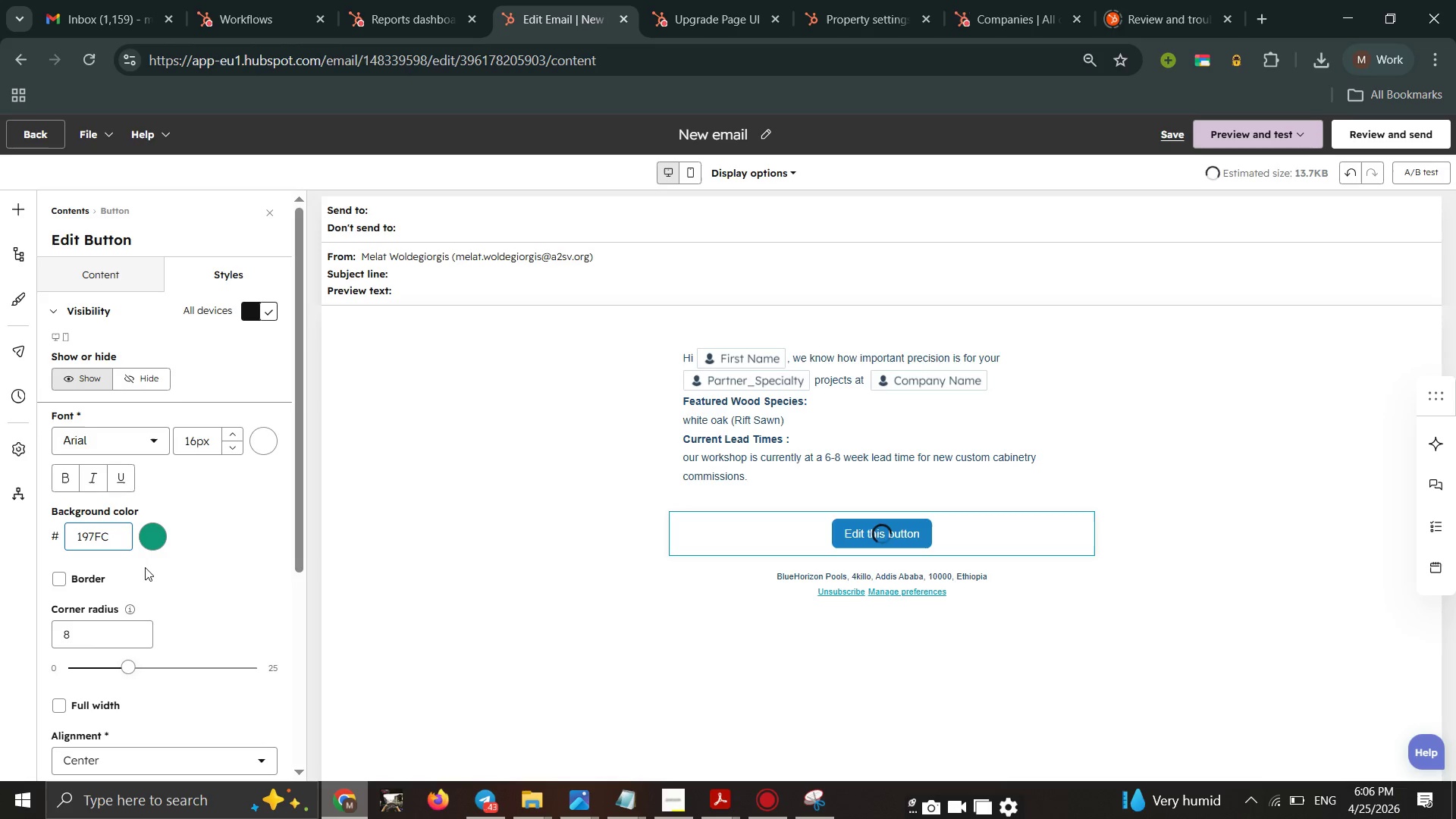 
key(Backspace)
 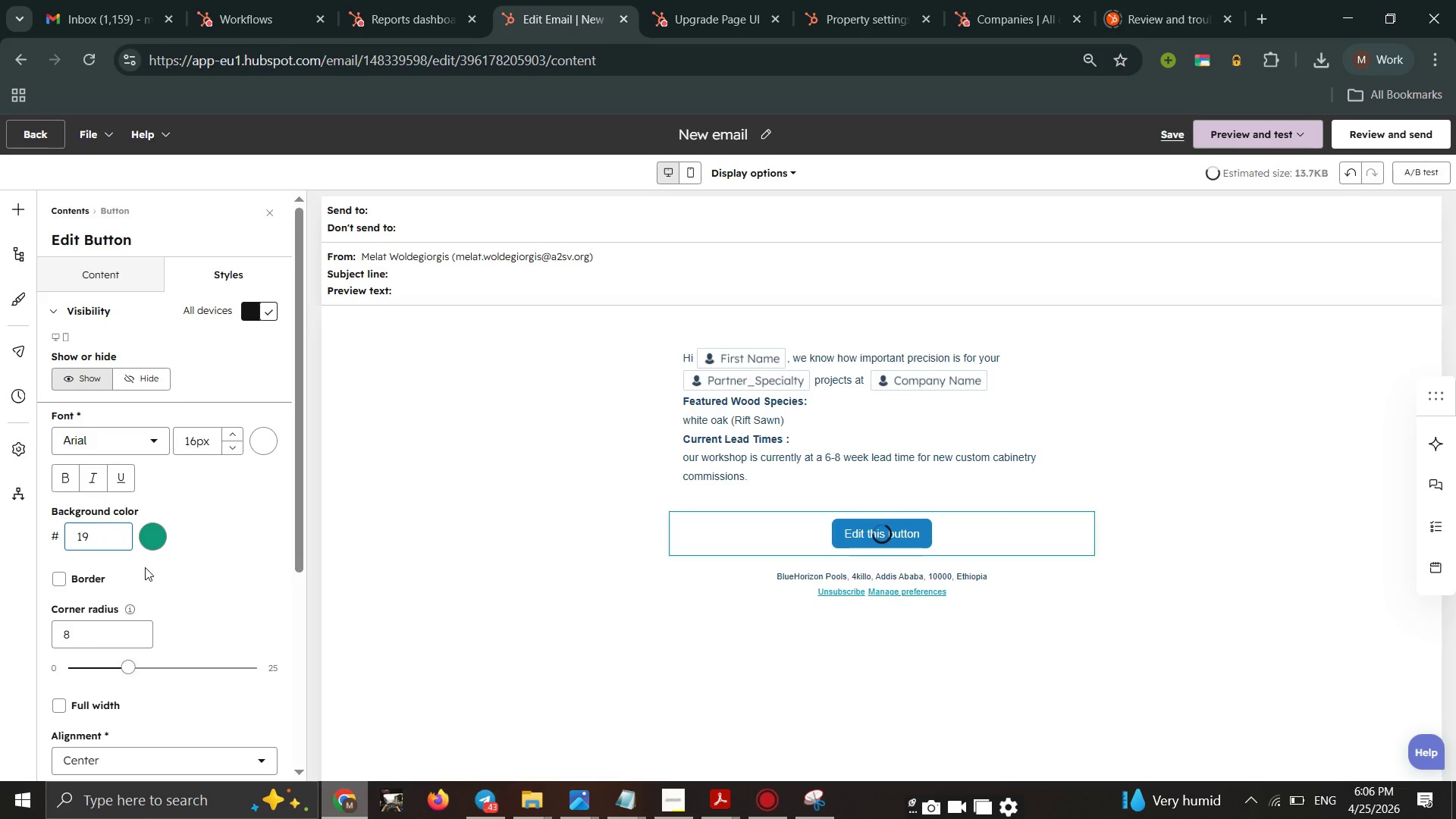 
key(Backspace)
 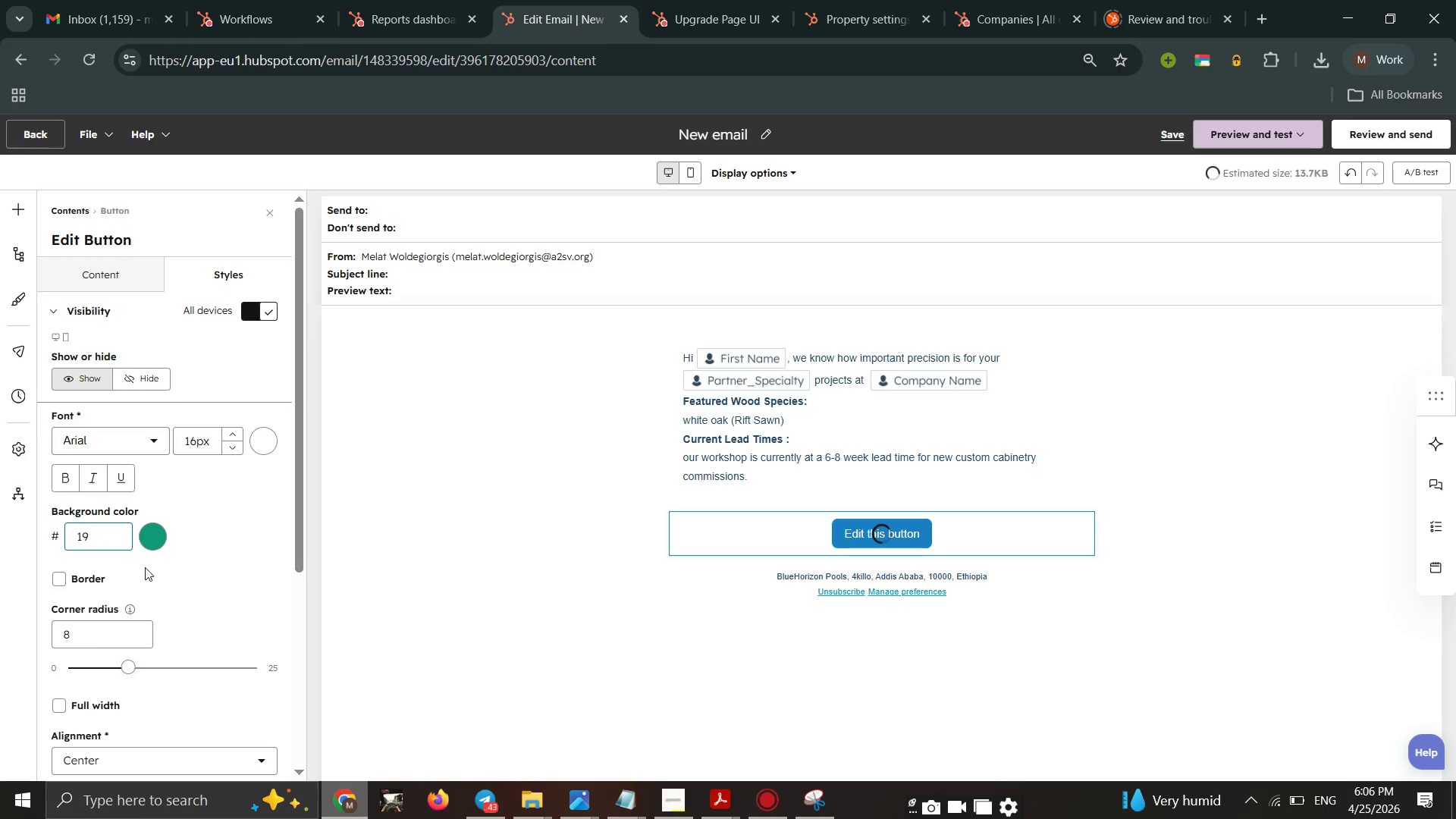 
key(Backspace)
 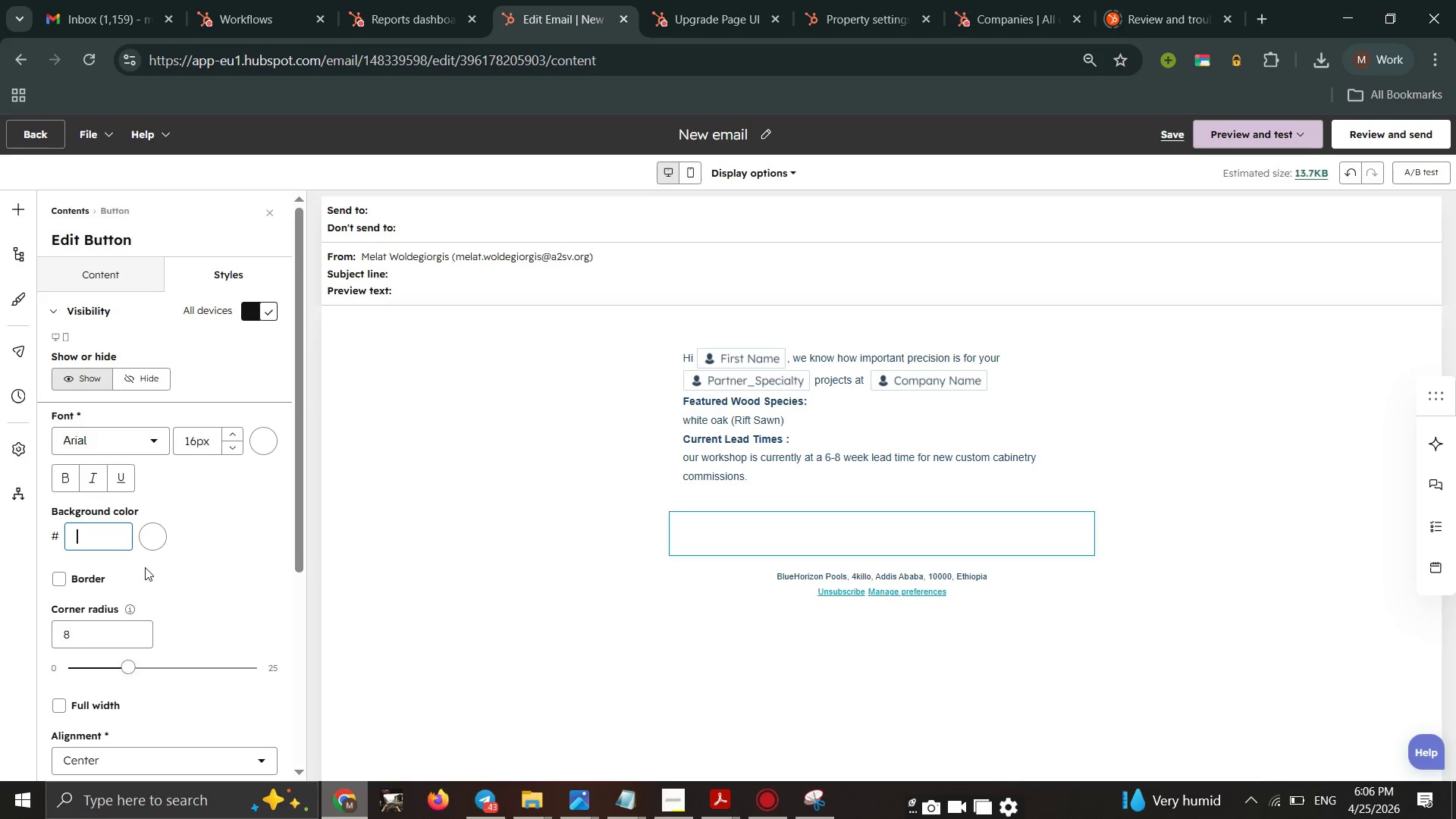 
key(3)
 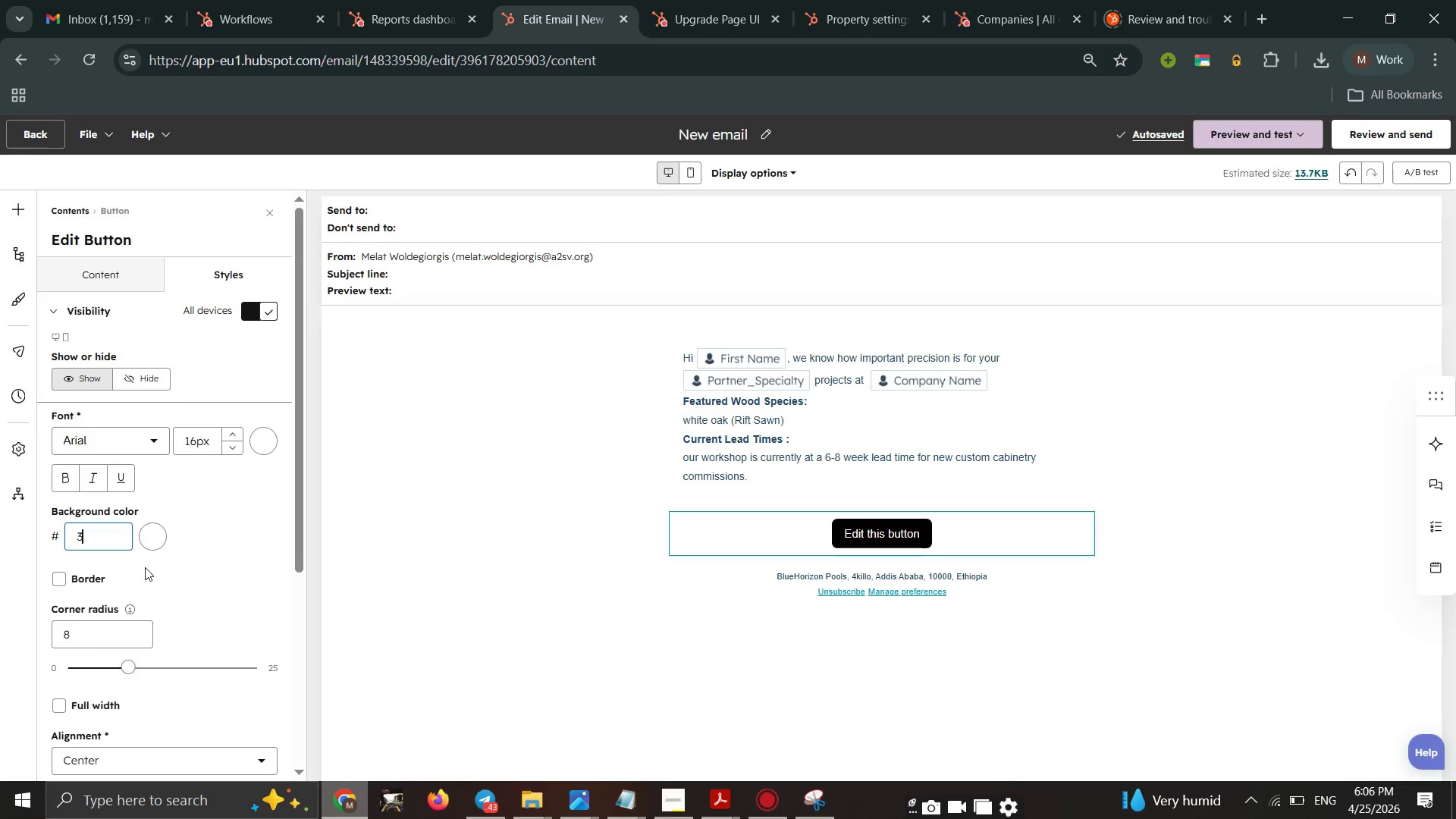 
wait(7.86)
 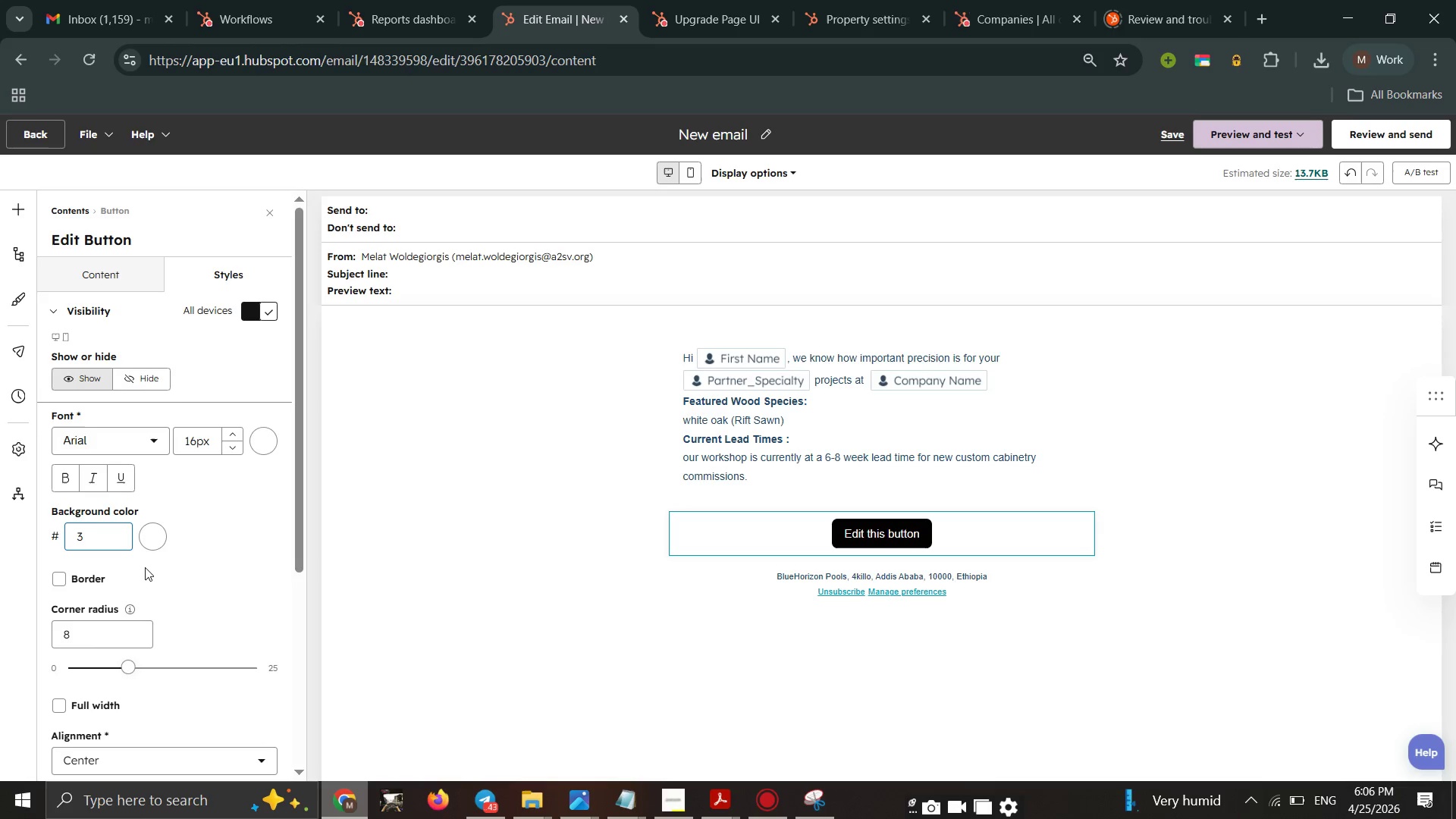 
type(E2)
 